 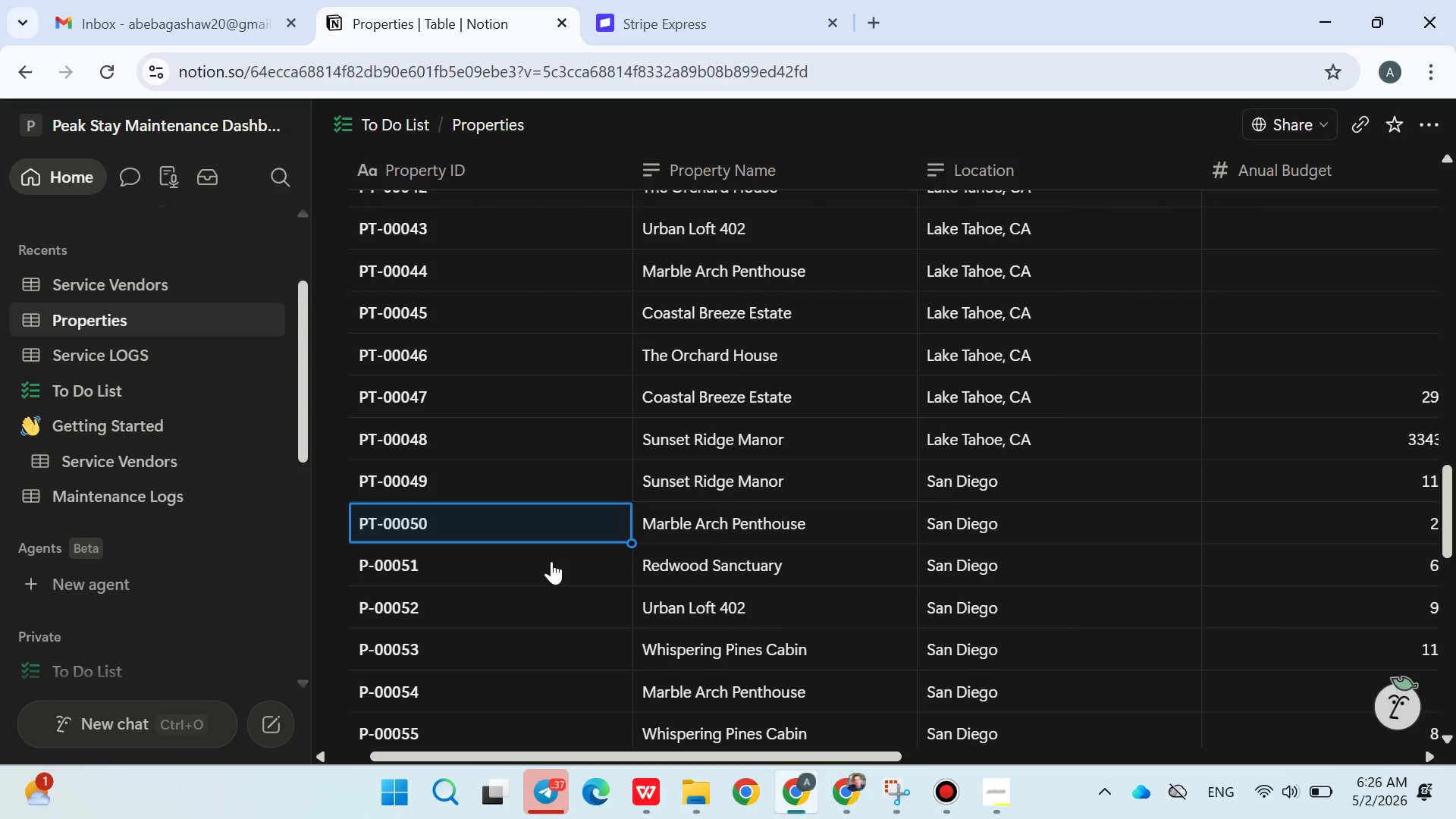 
double_click([454, 428])
 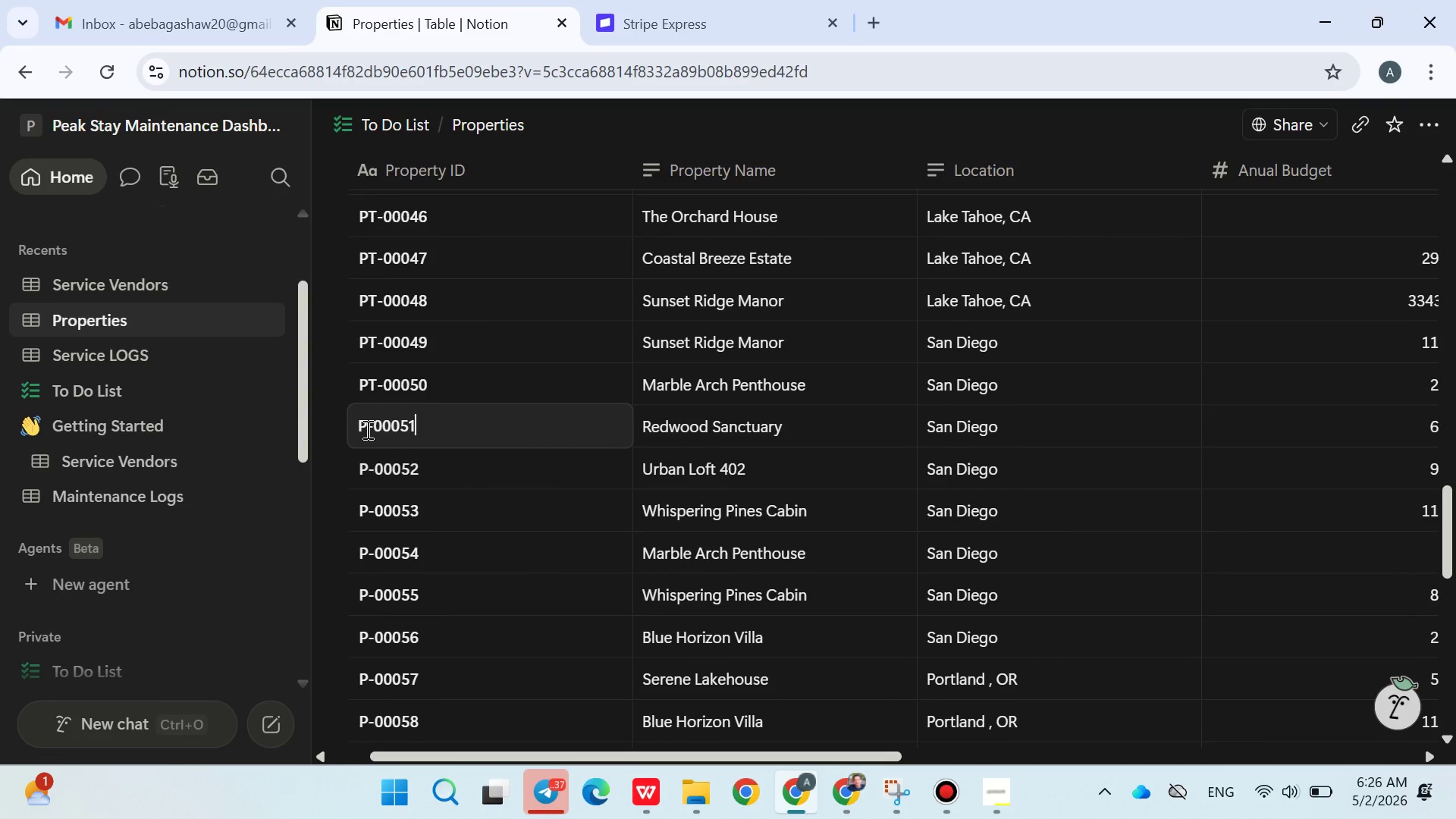 
left_click([366, 429])
 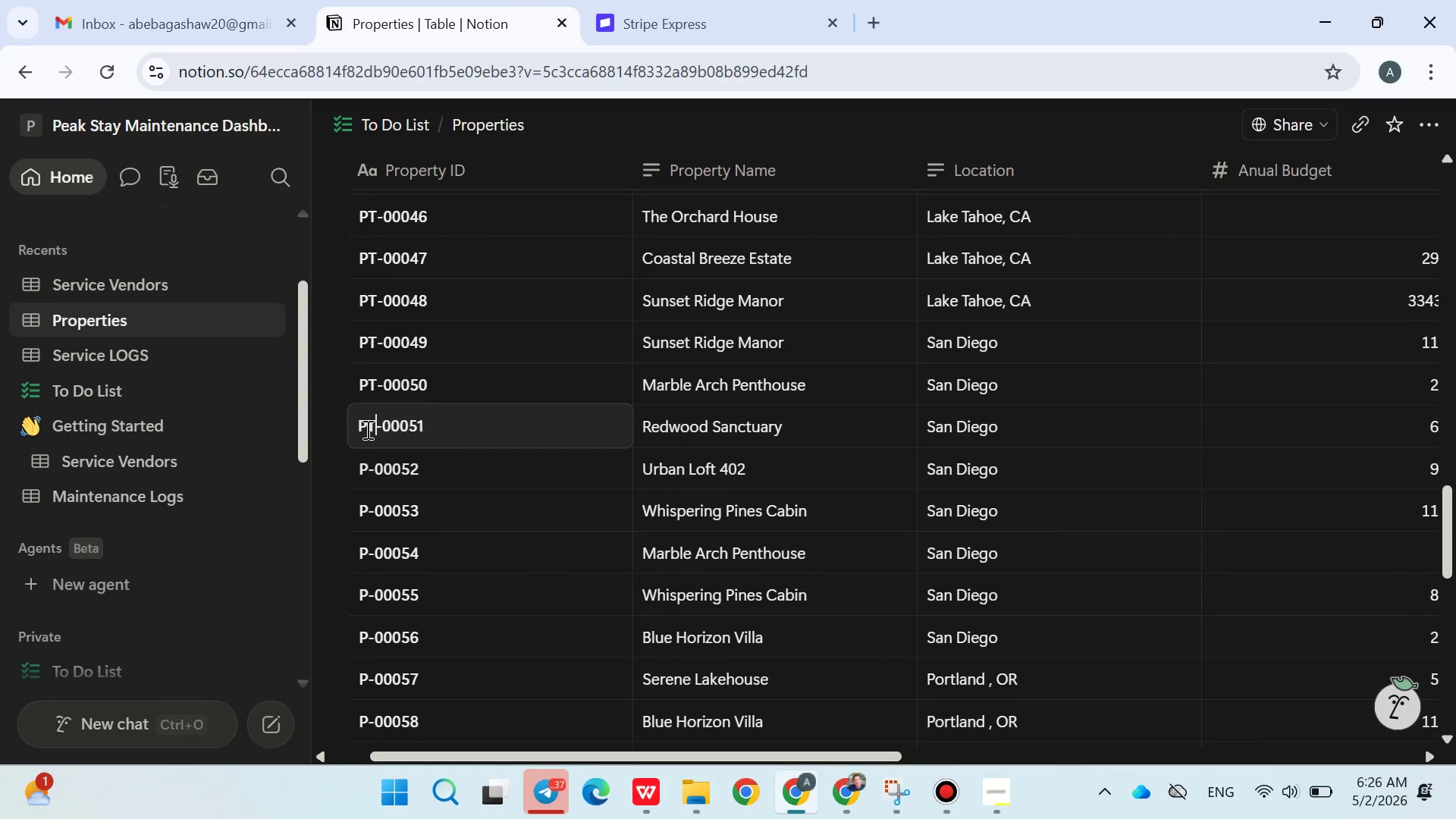 
key(T)
 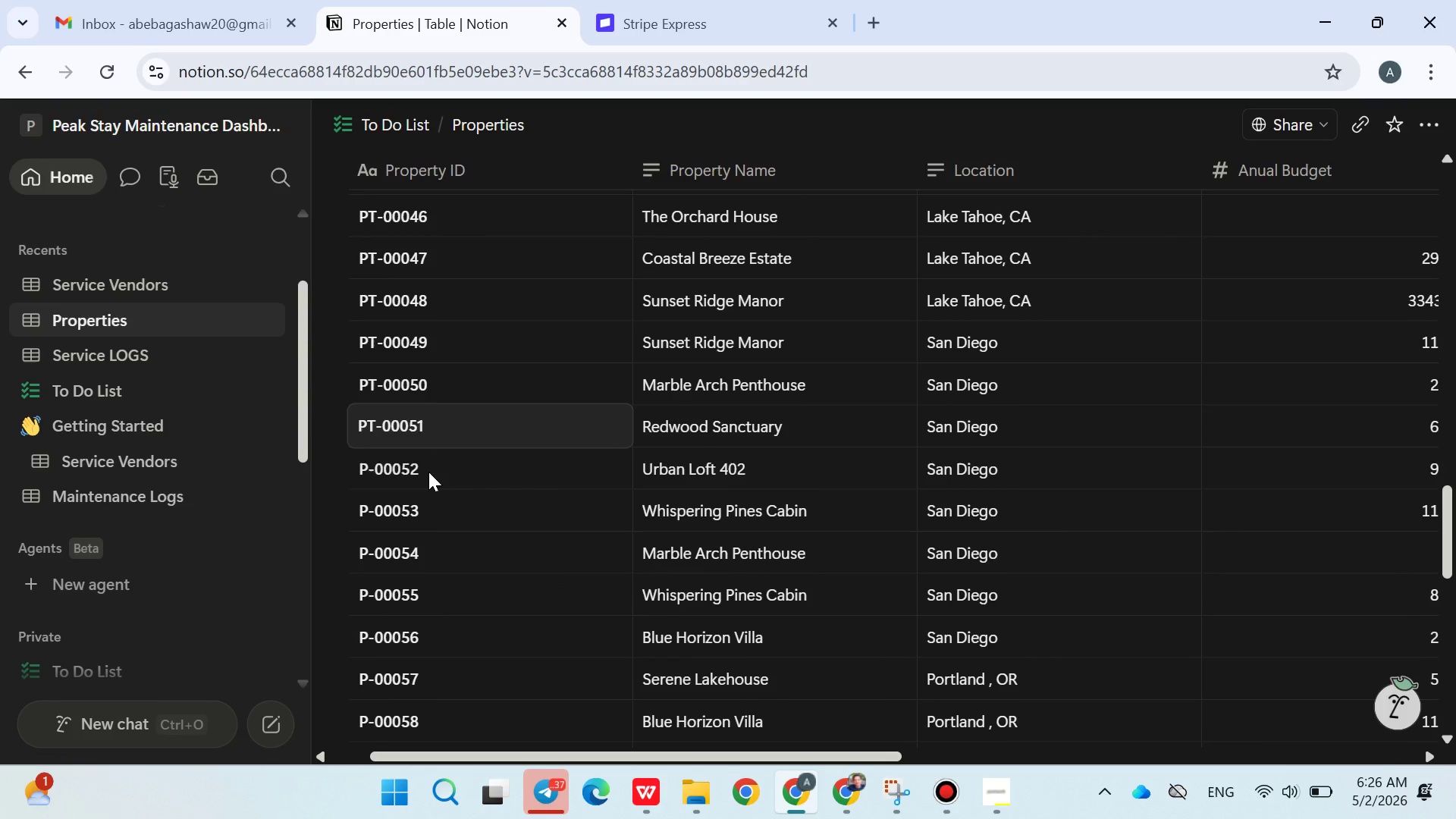 
left_click([428, 472])
 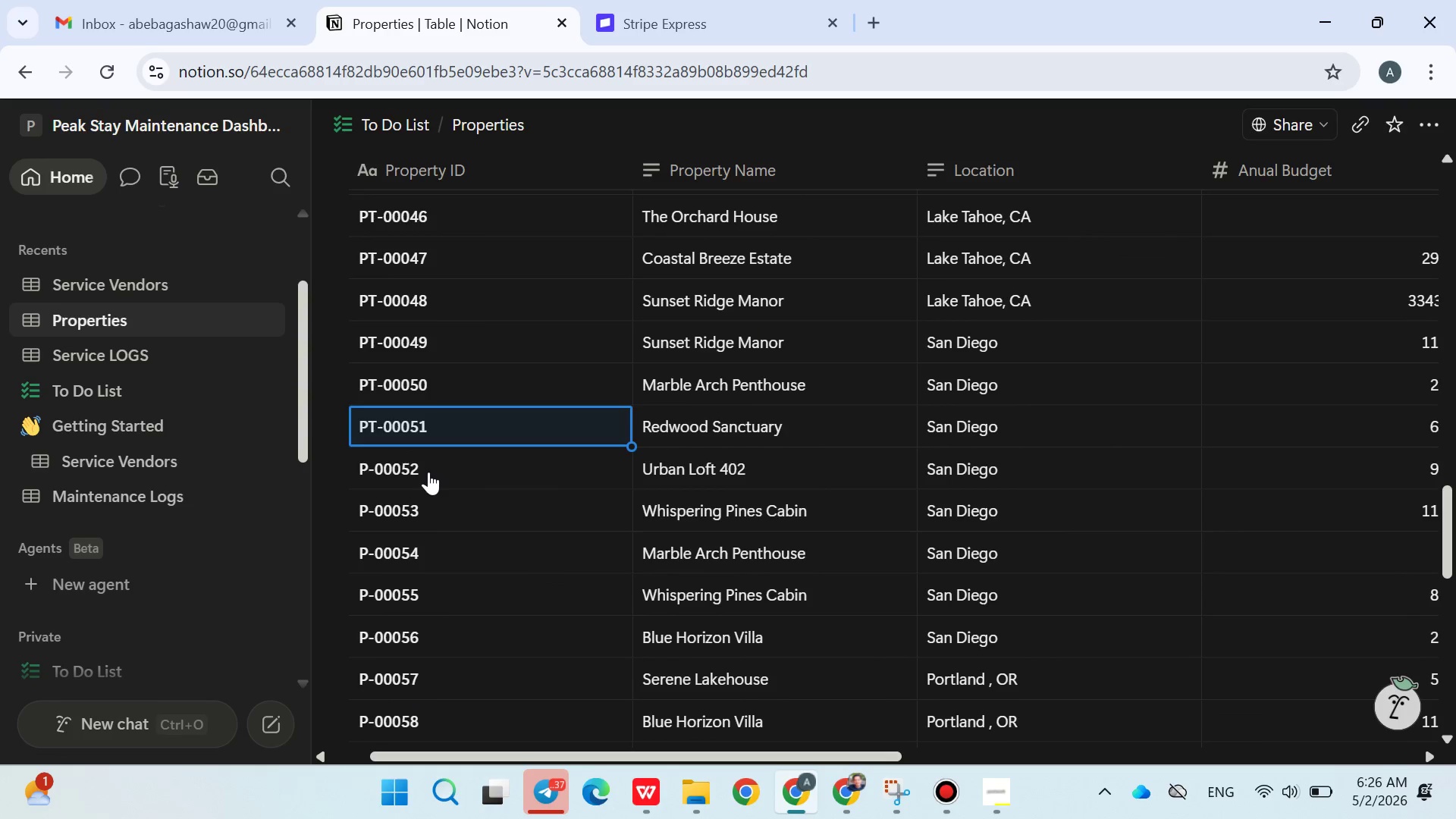 
double_click([428, 472])
 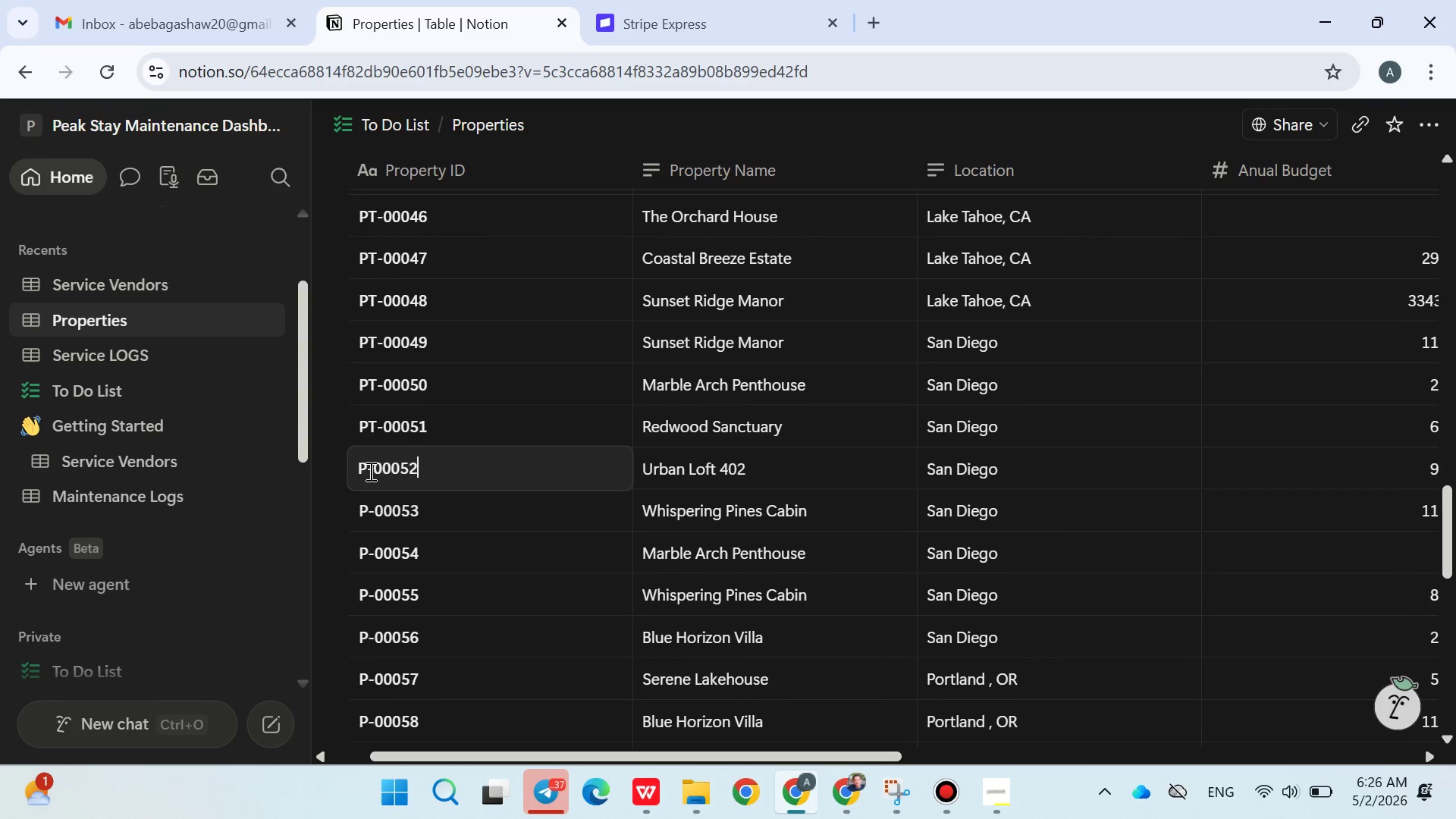 
left_click([369, 471])
 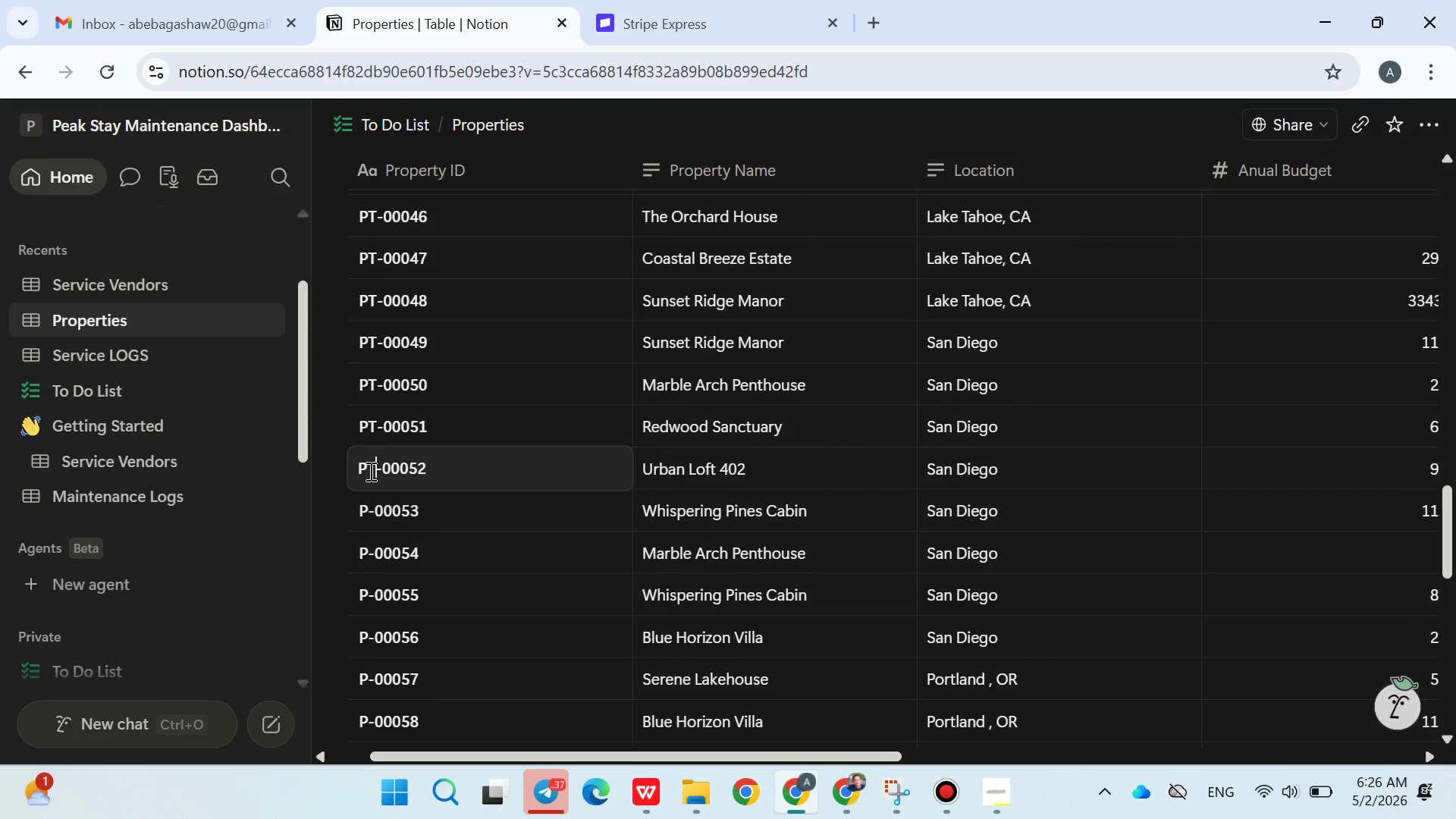 
key(T)
 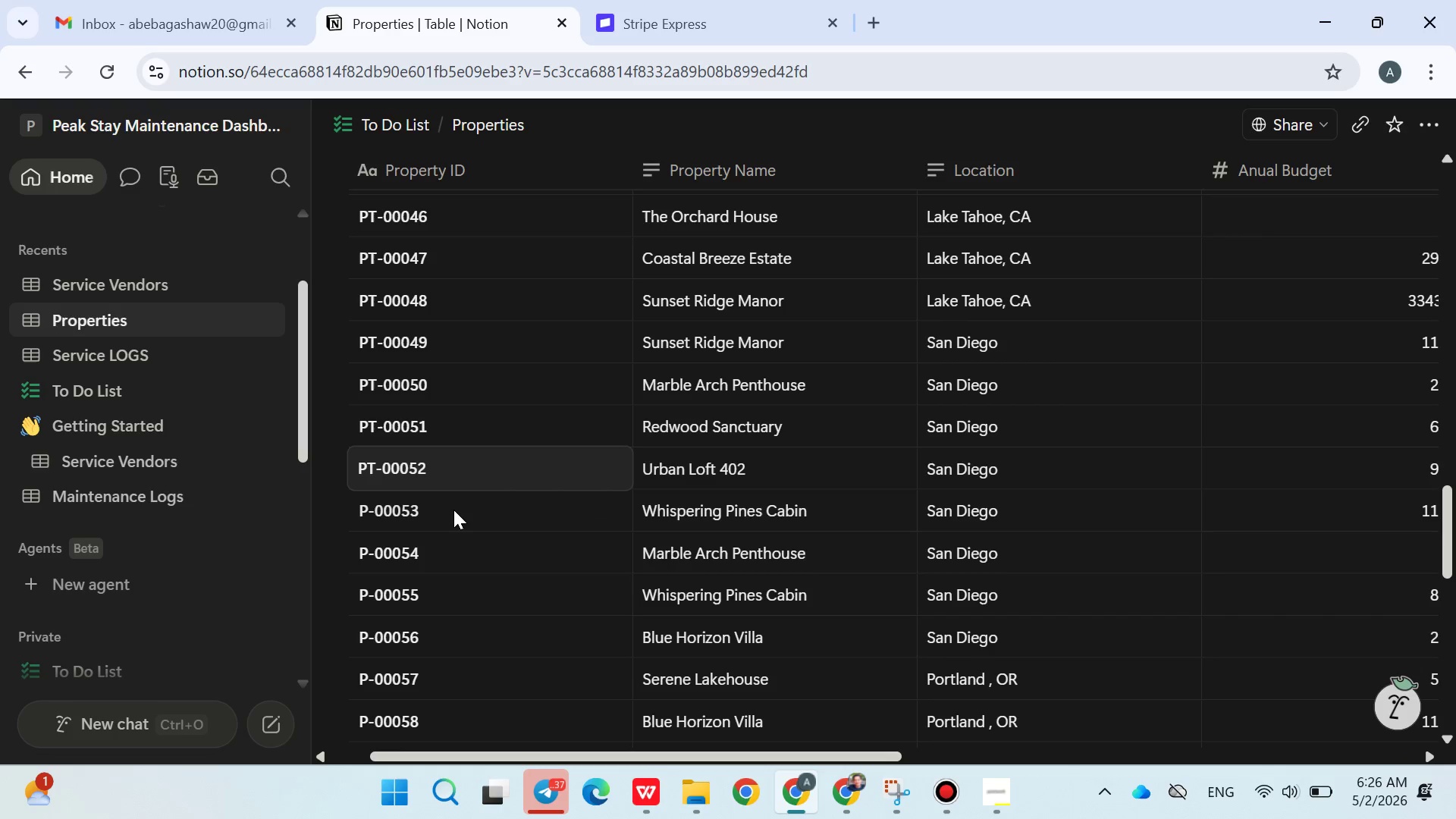 
left_click([453, 510])
 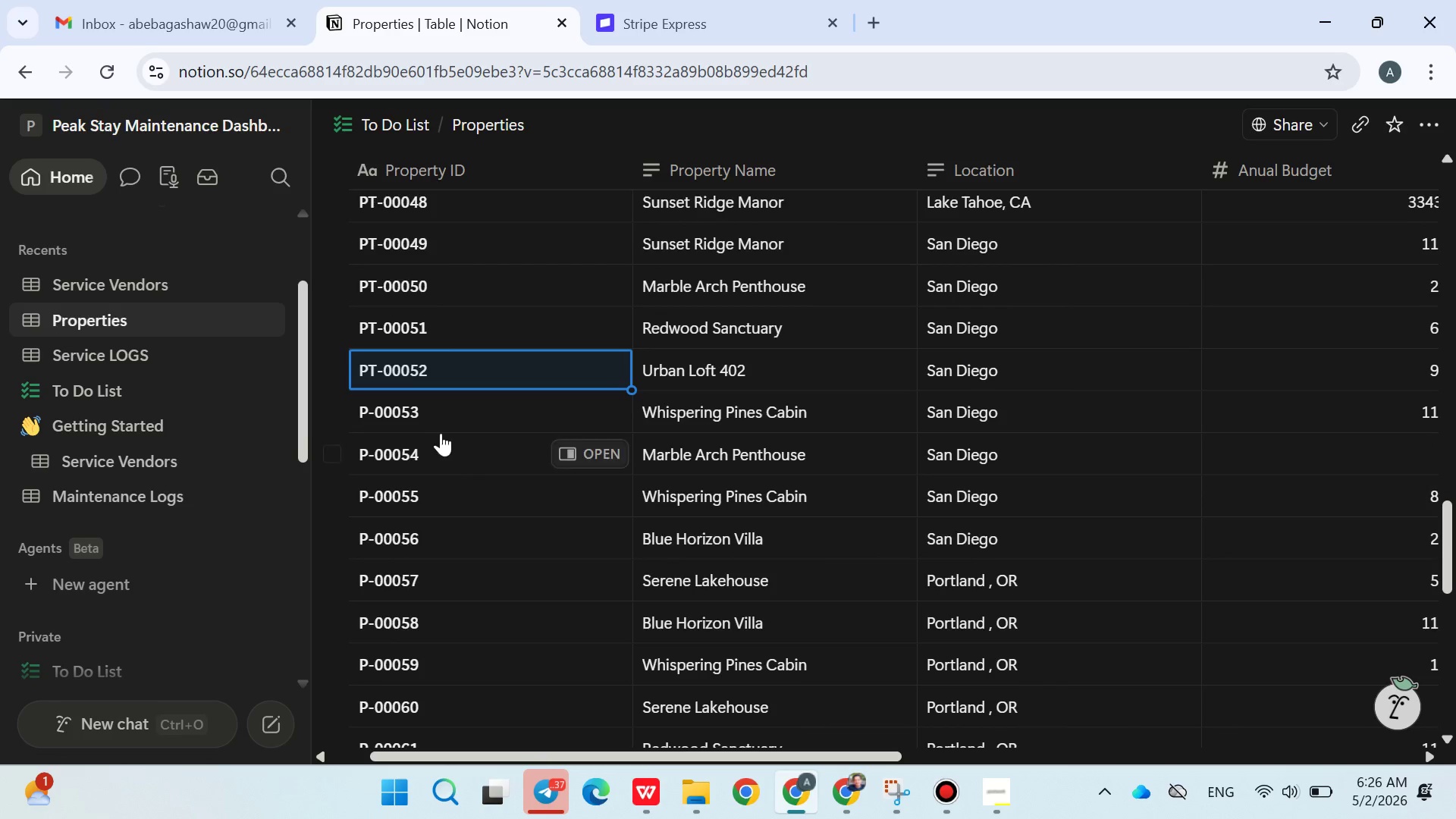 
left_click([438, 414])
 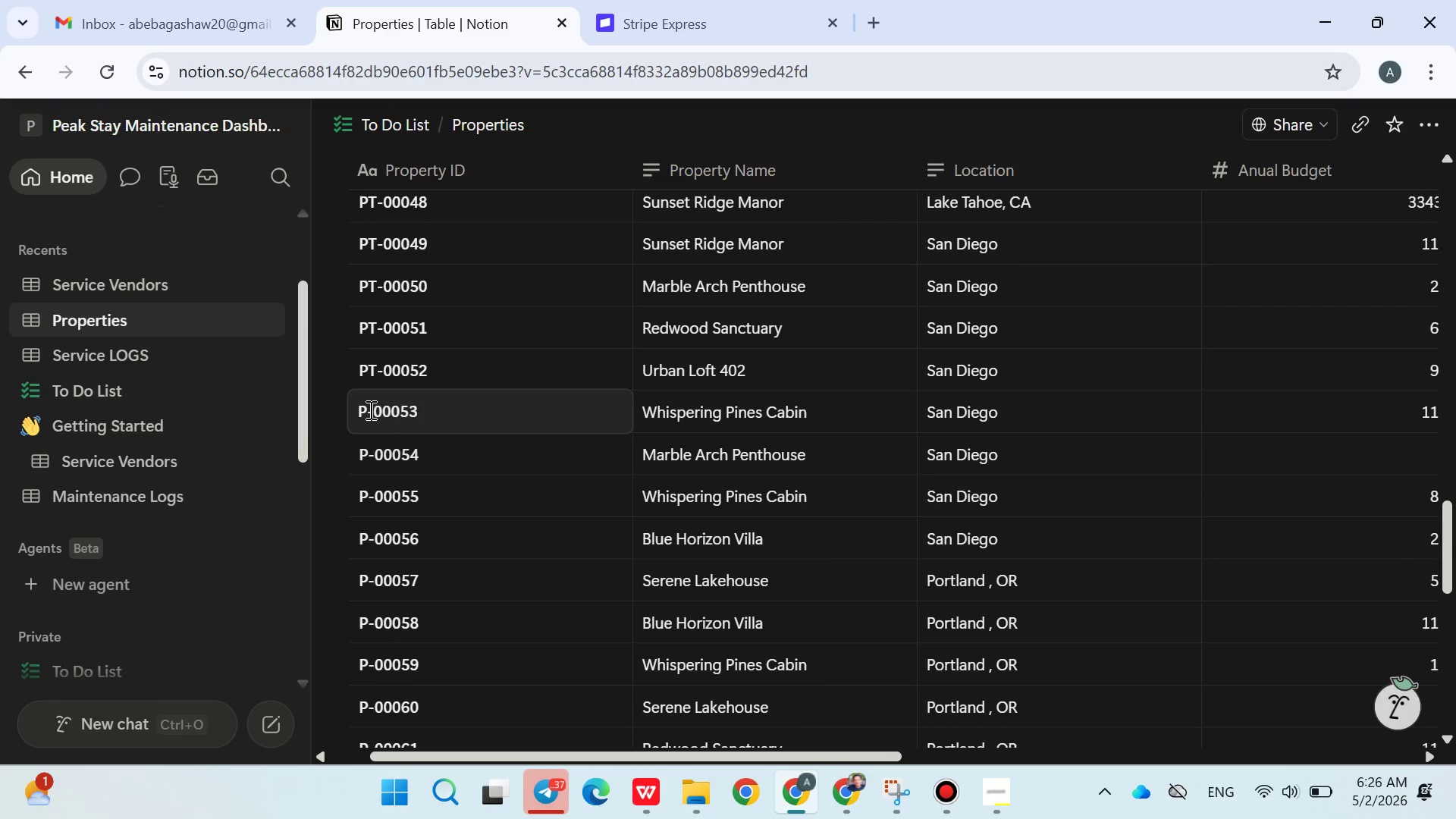 
left_click([369, 410])
 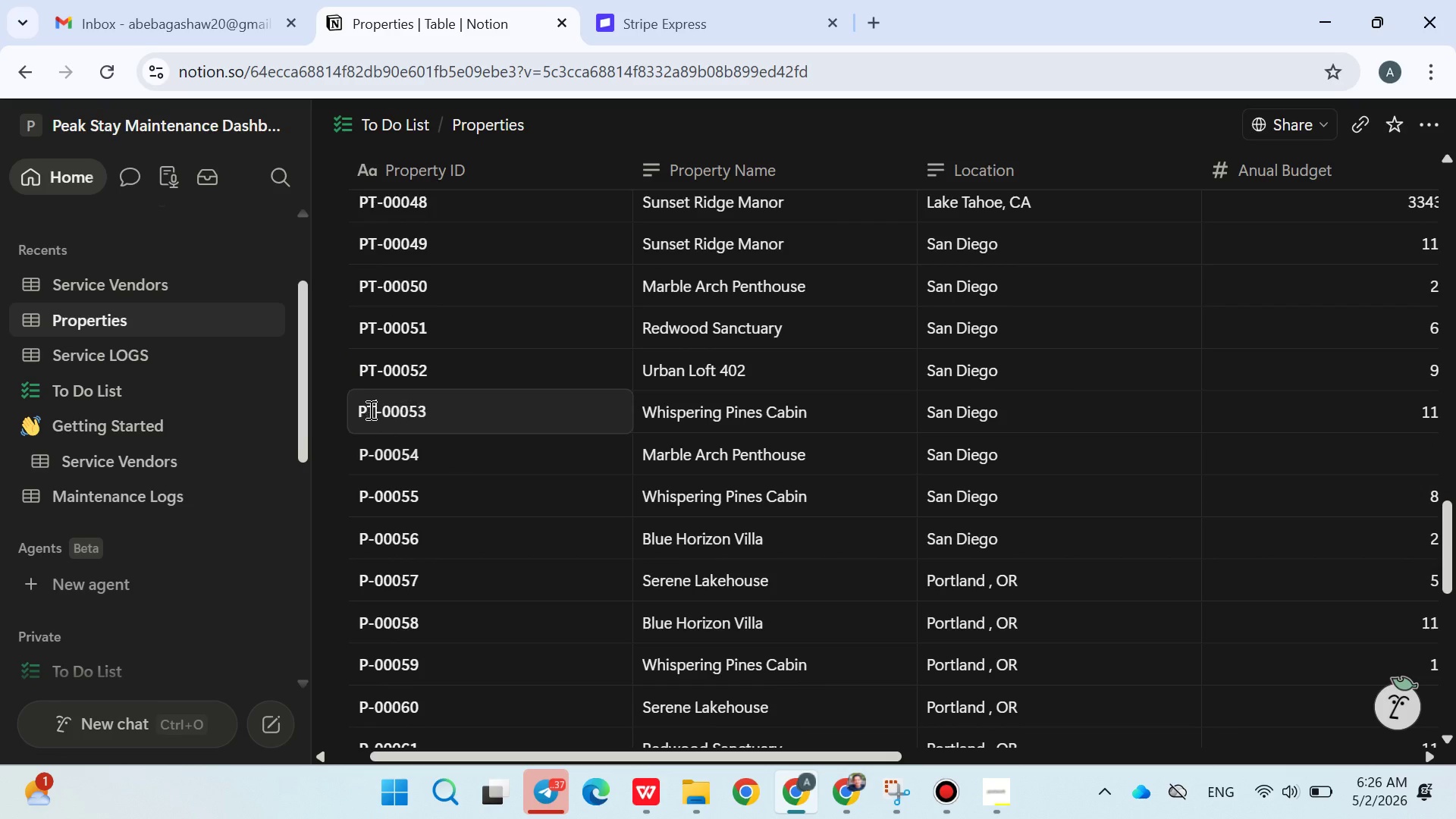 
key(T)
 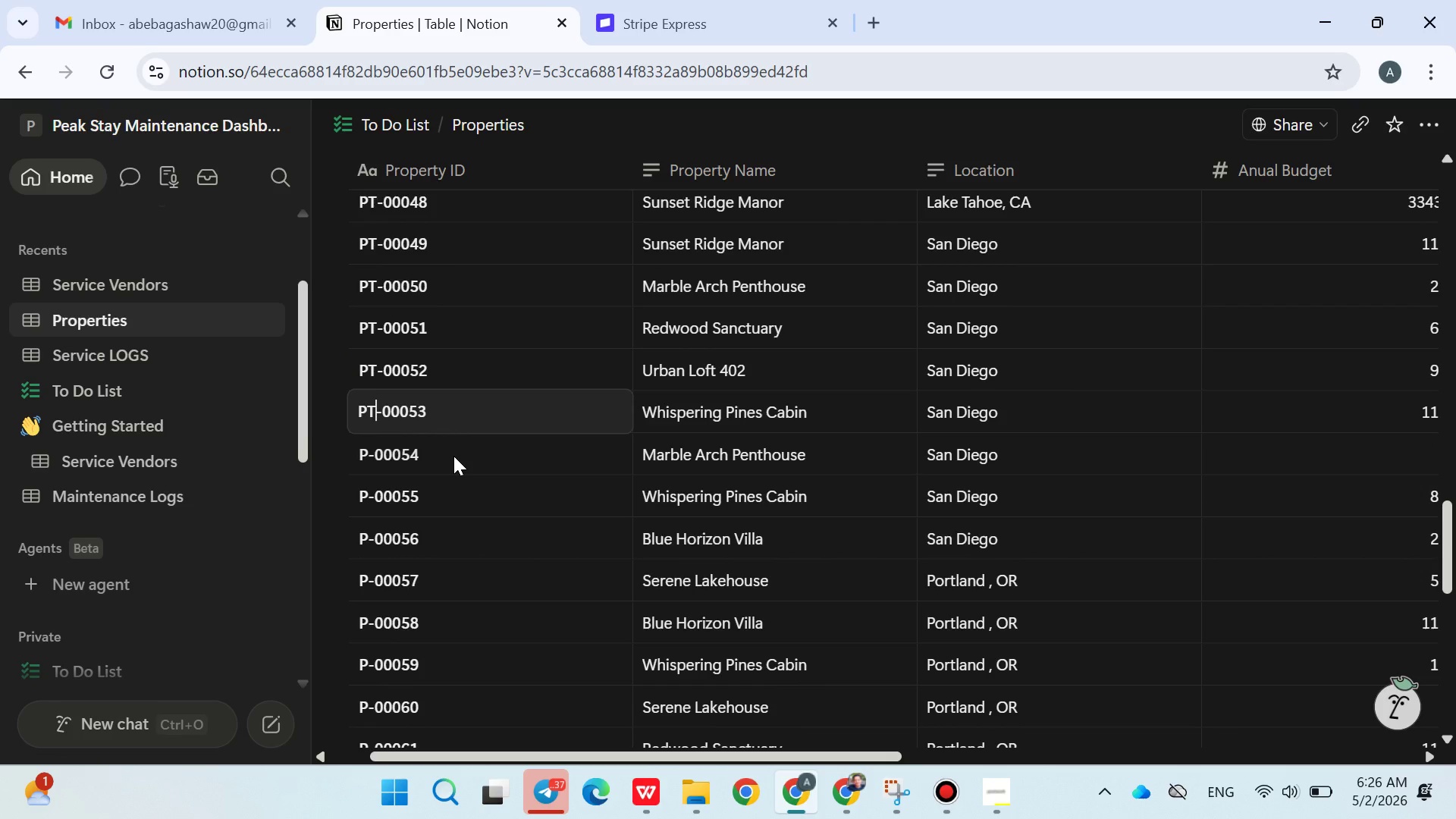 
left_click([453, 456])
 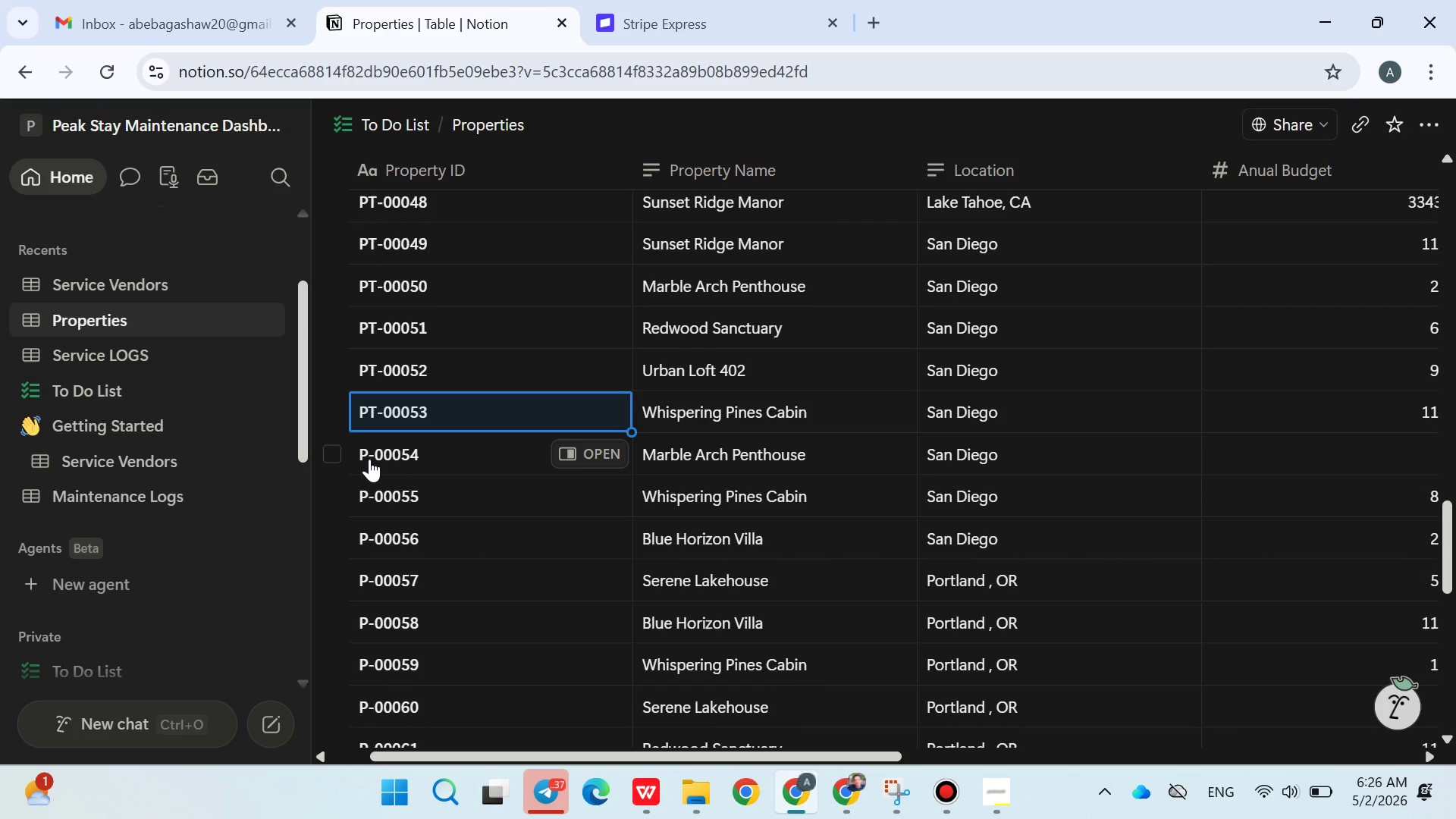 
double_click([369, 458])
 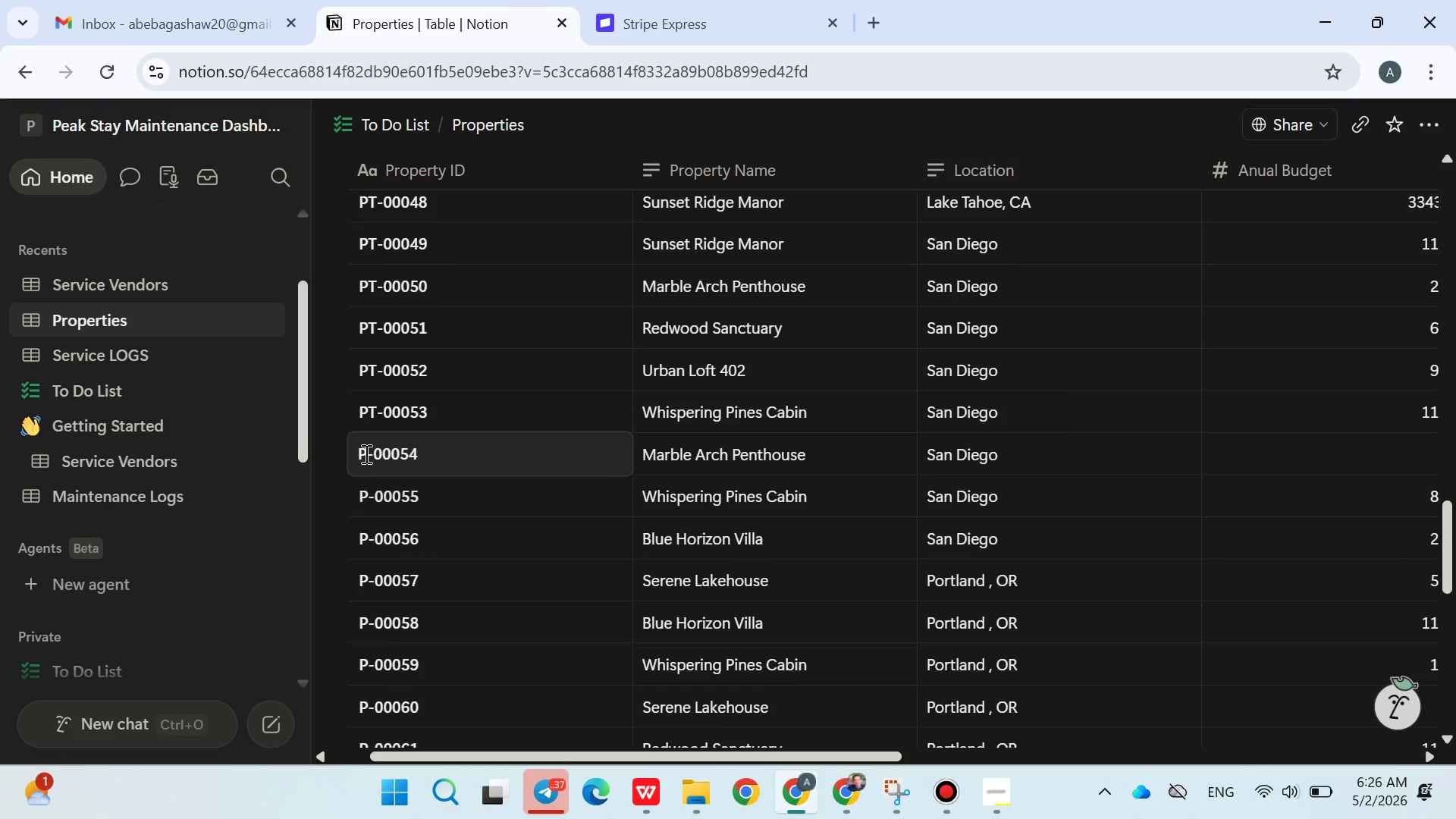 
left_click([365, 453])
 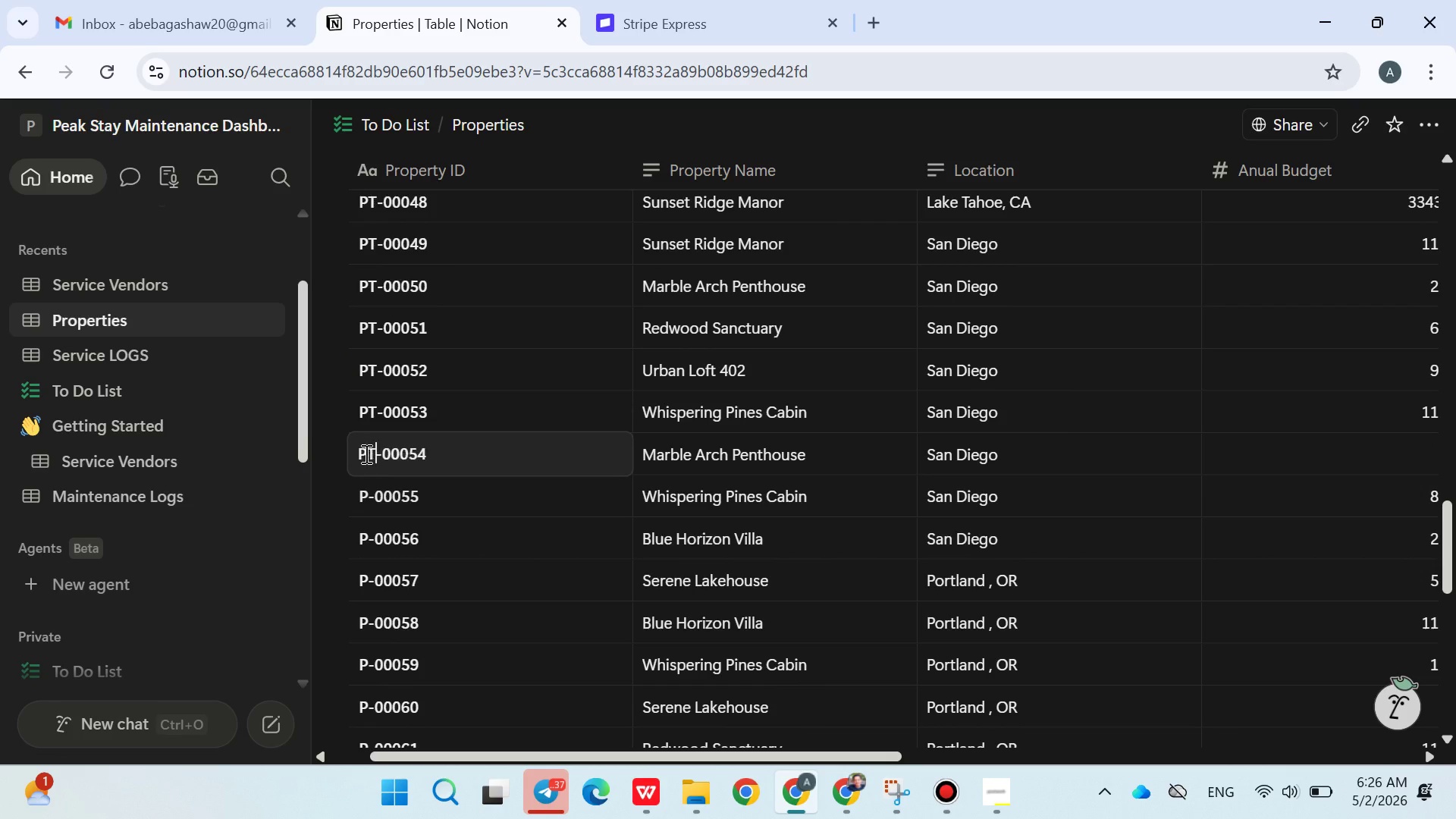 
key(T)
 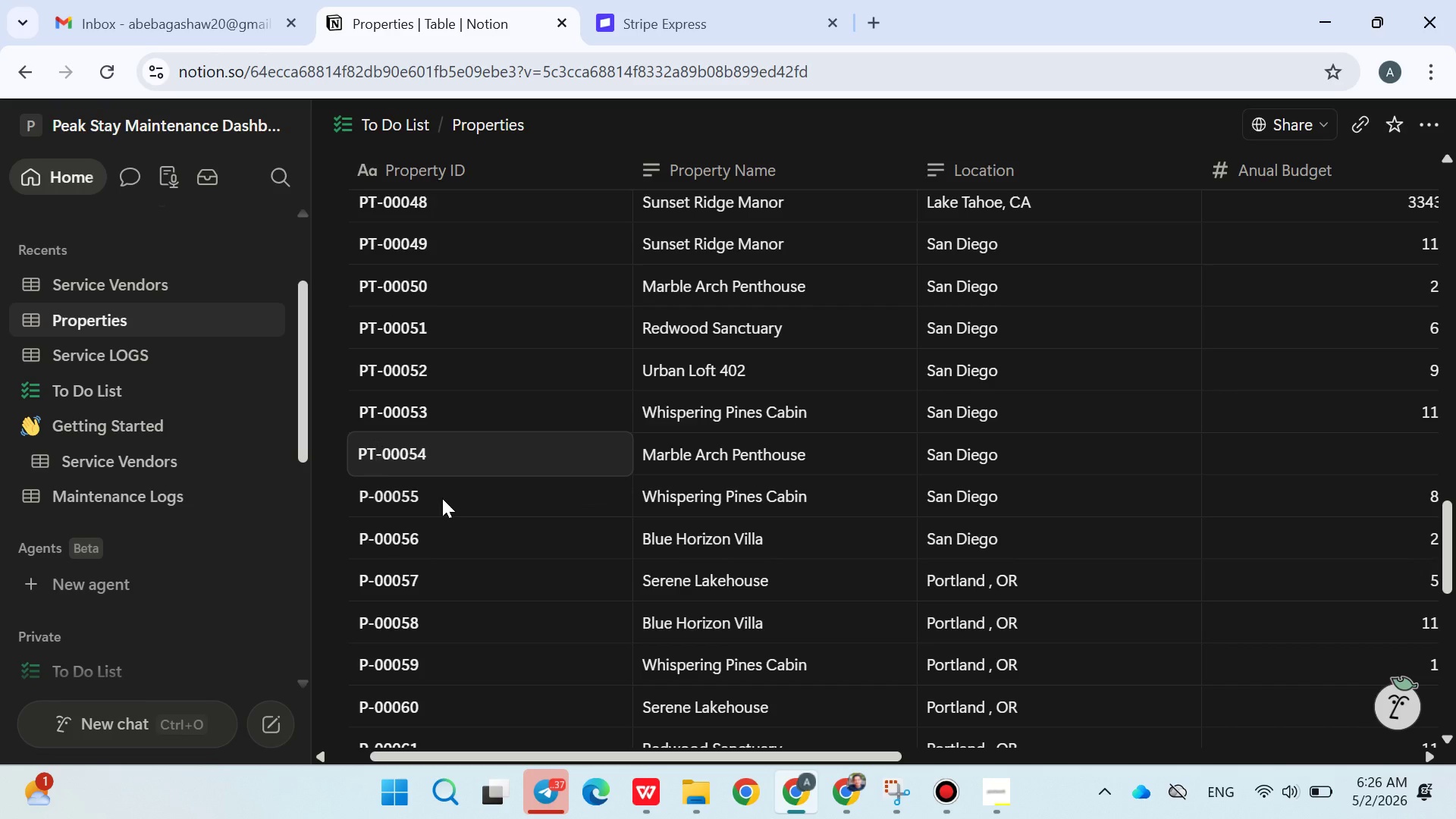 
left_click([442, 498])
 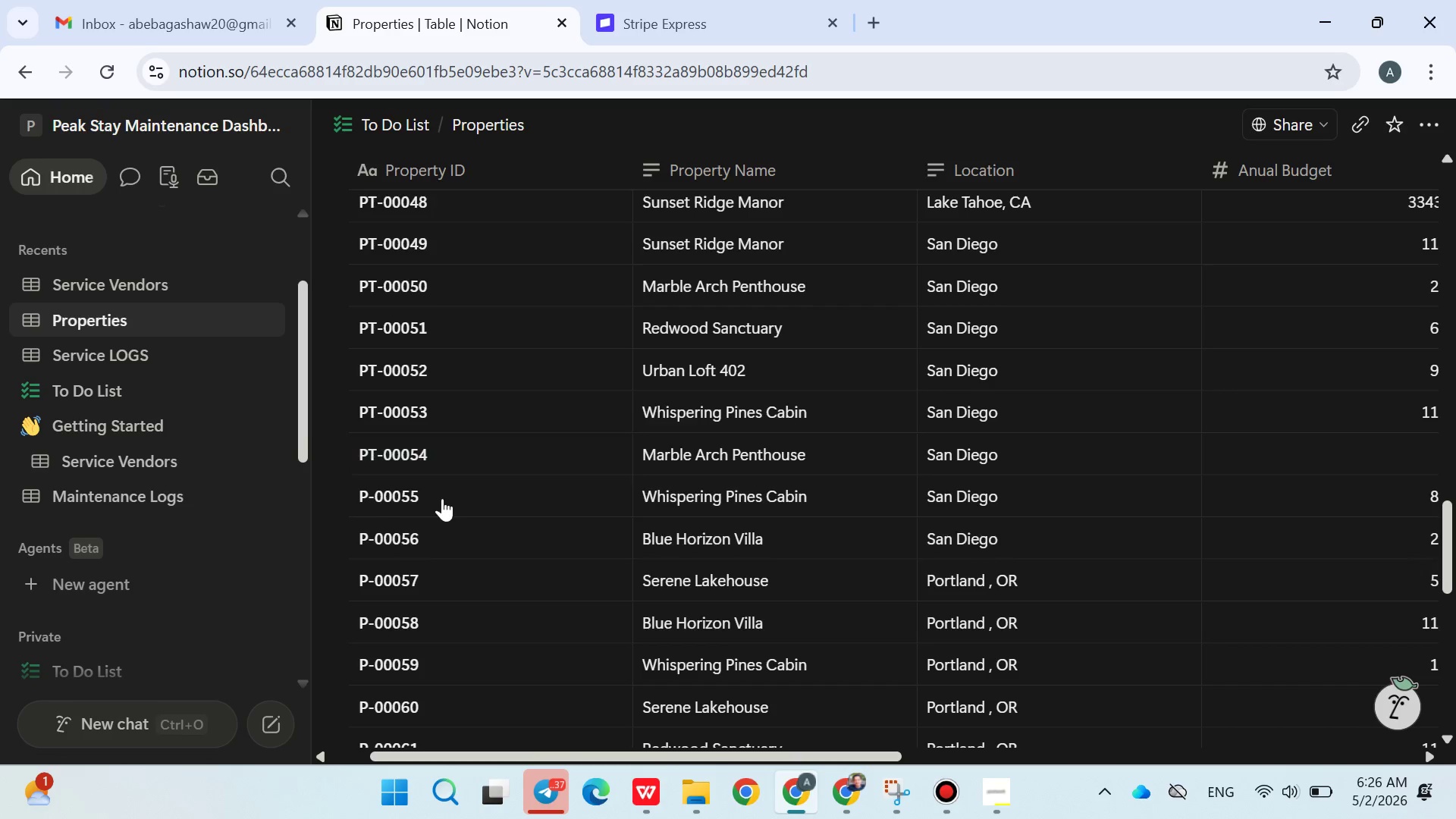 
double_click([442, 498])
 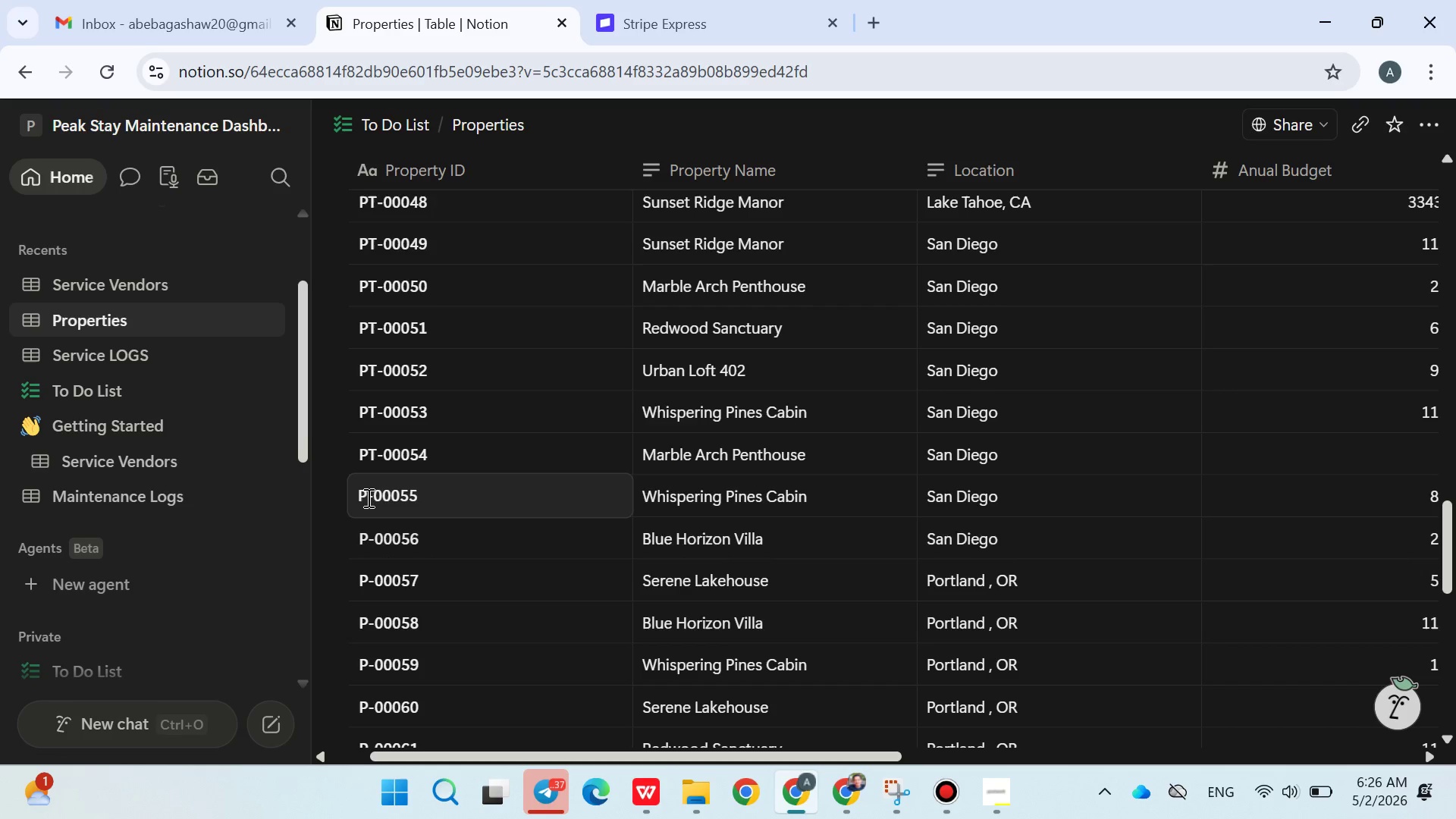 
left_click([365, 497])
 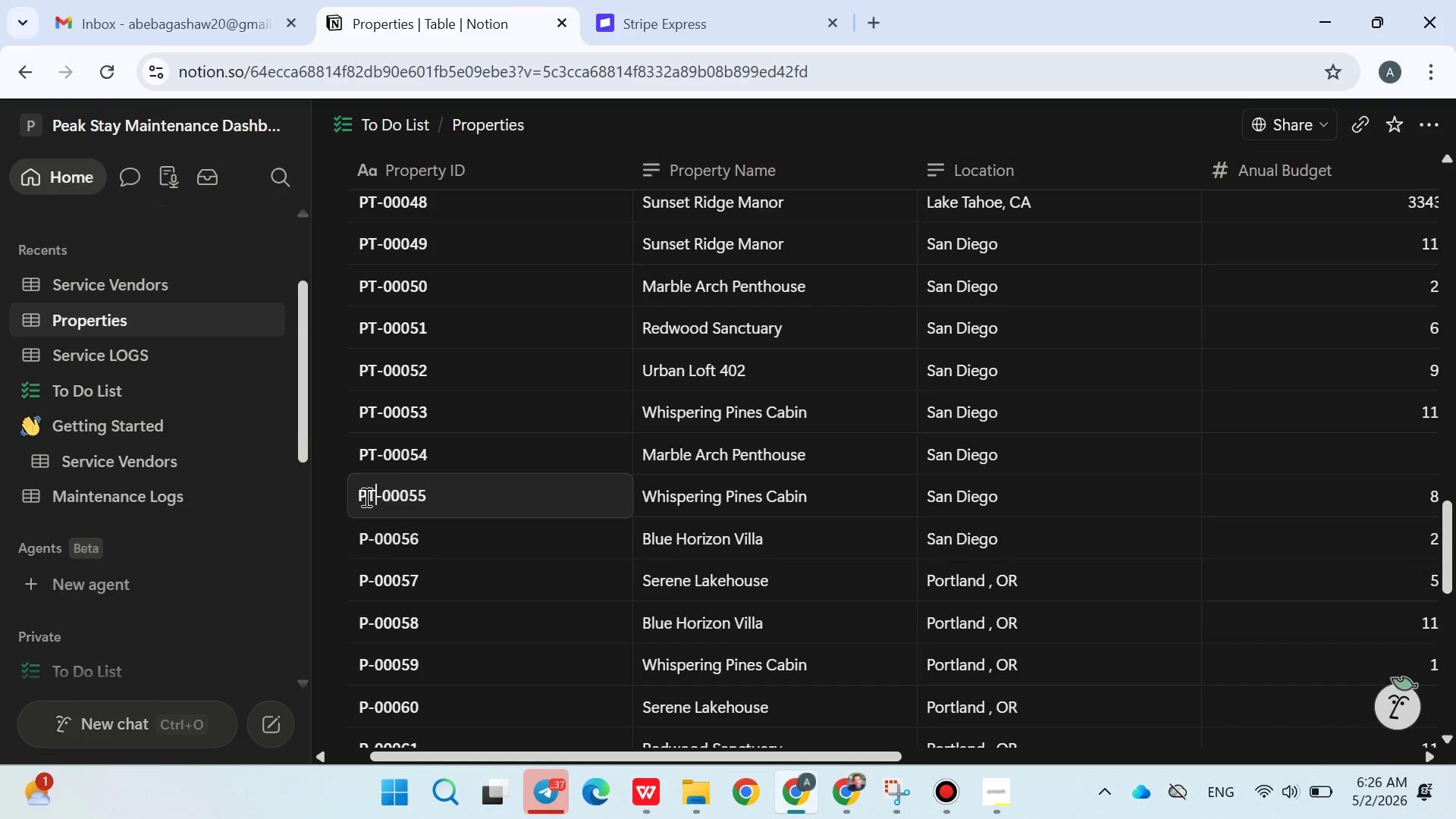 
key(T)
 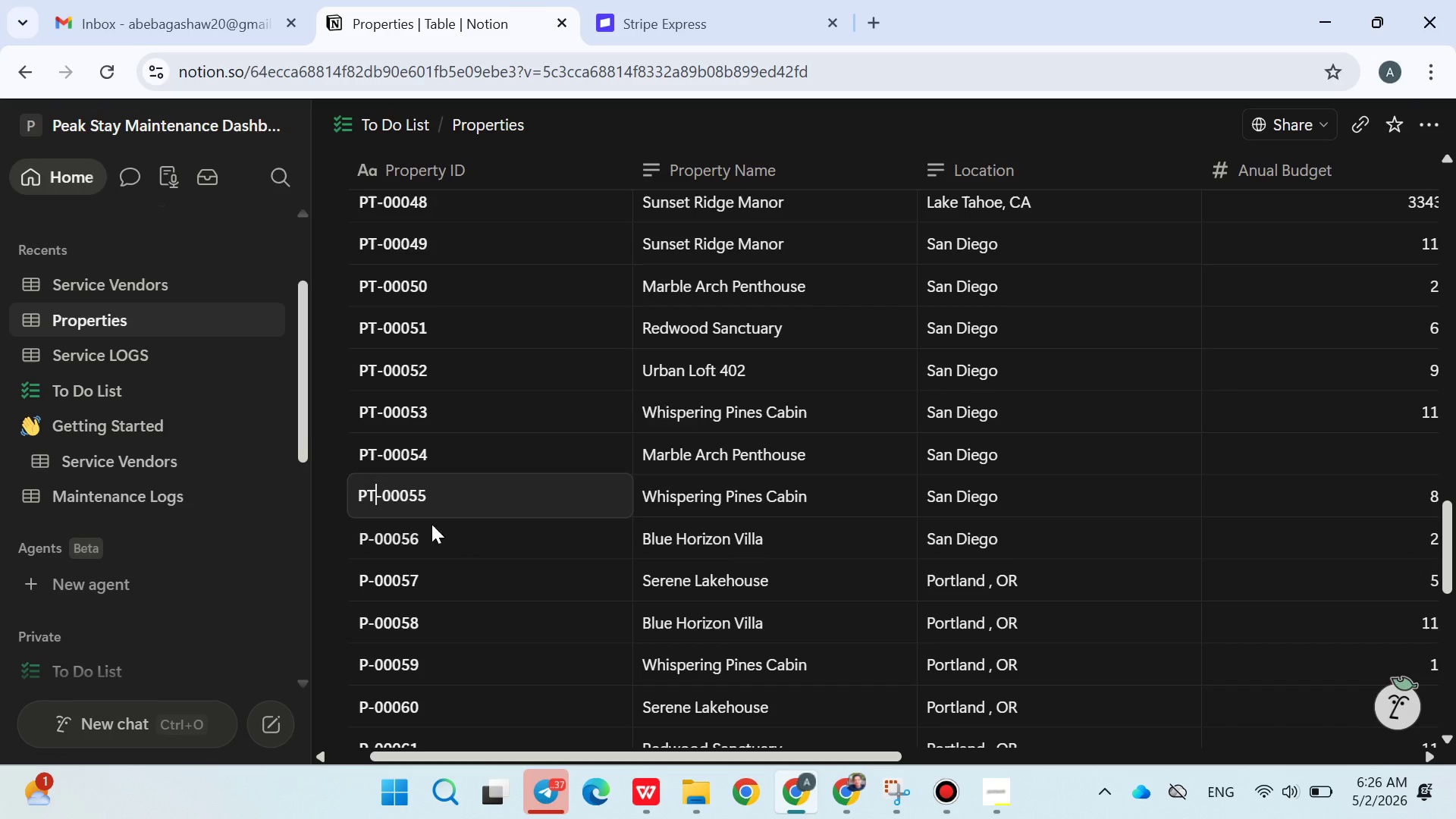 
left_click([445, 532])
 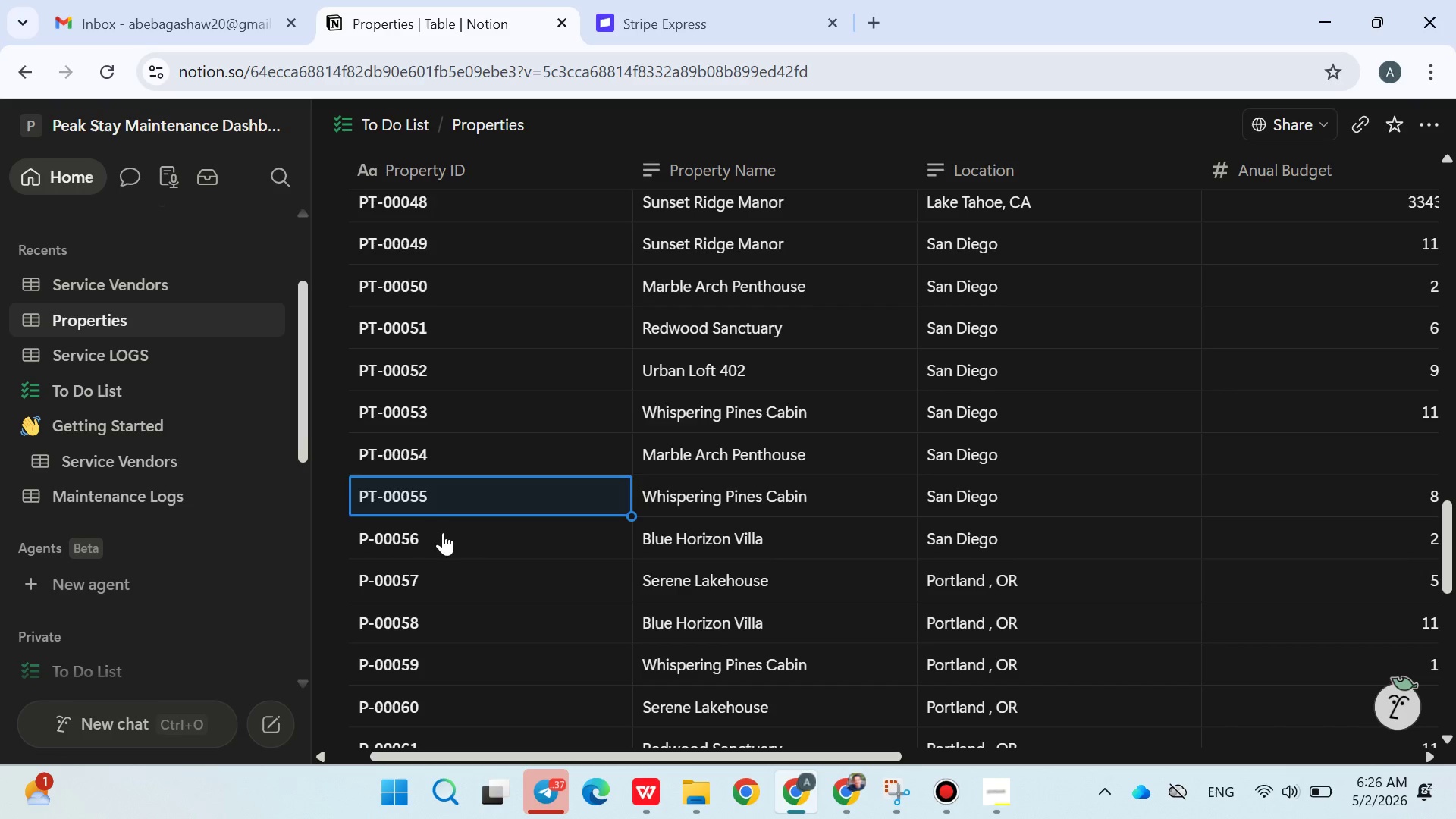 
double_click([443, 532])
 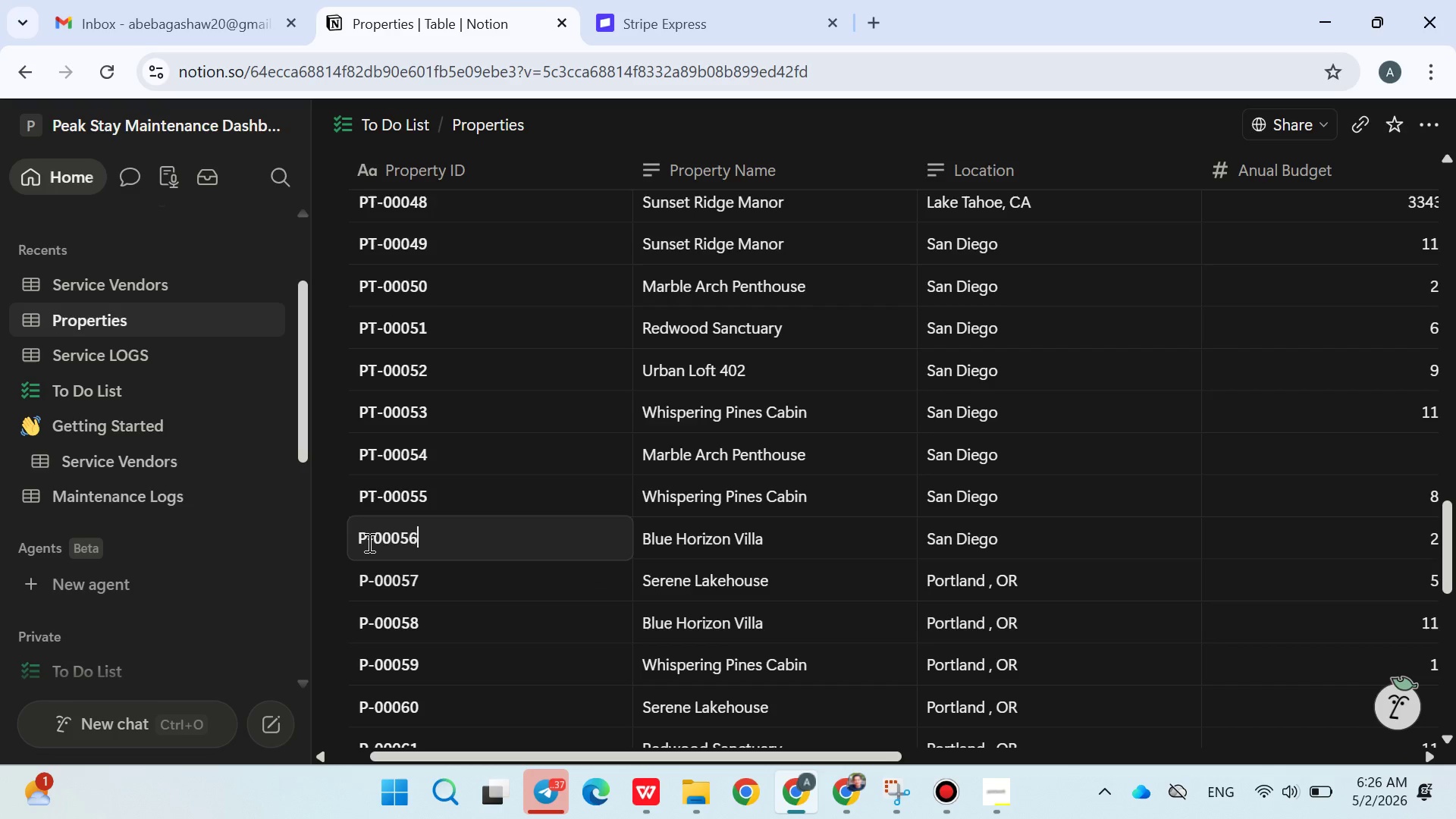 
left_click([367, 542])
 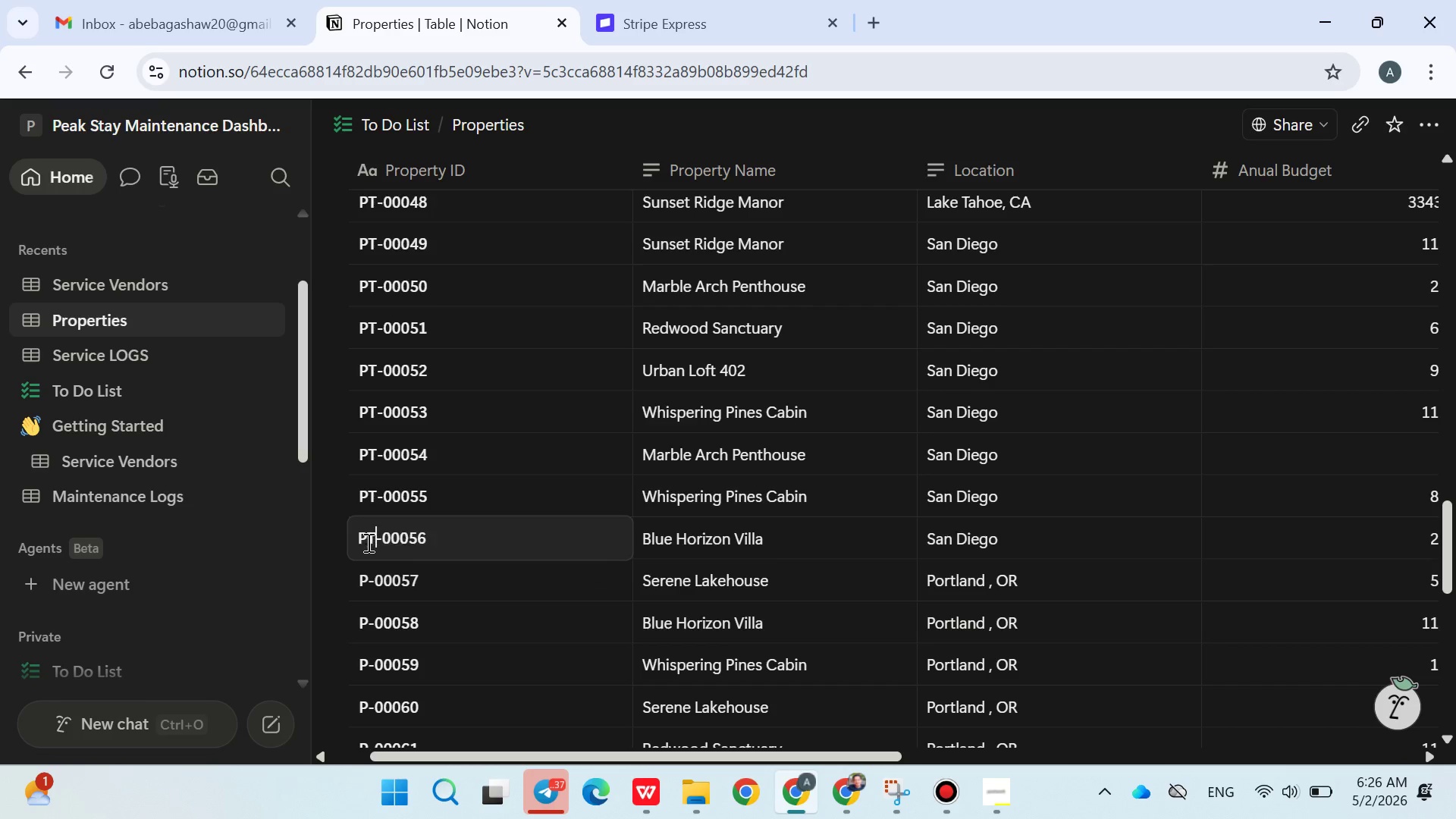 
key(T)
 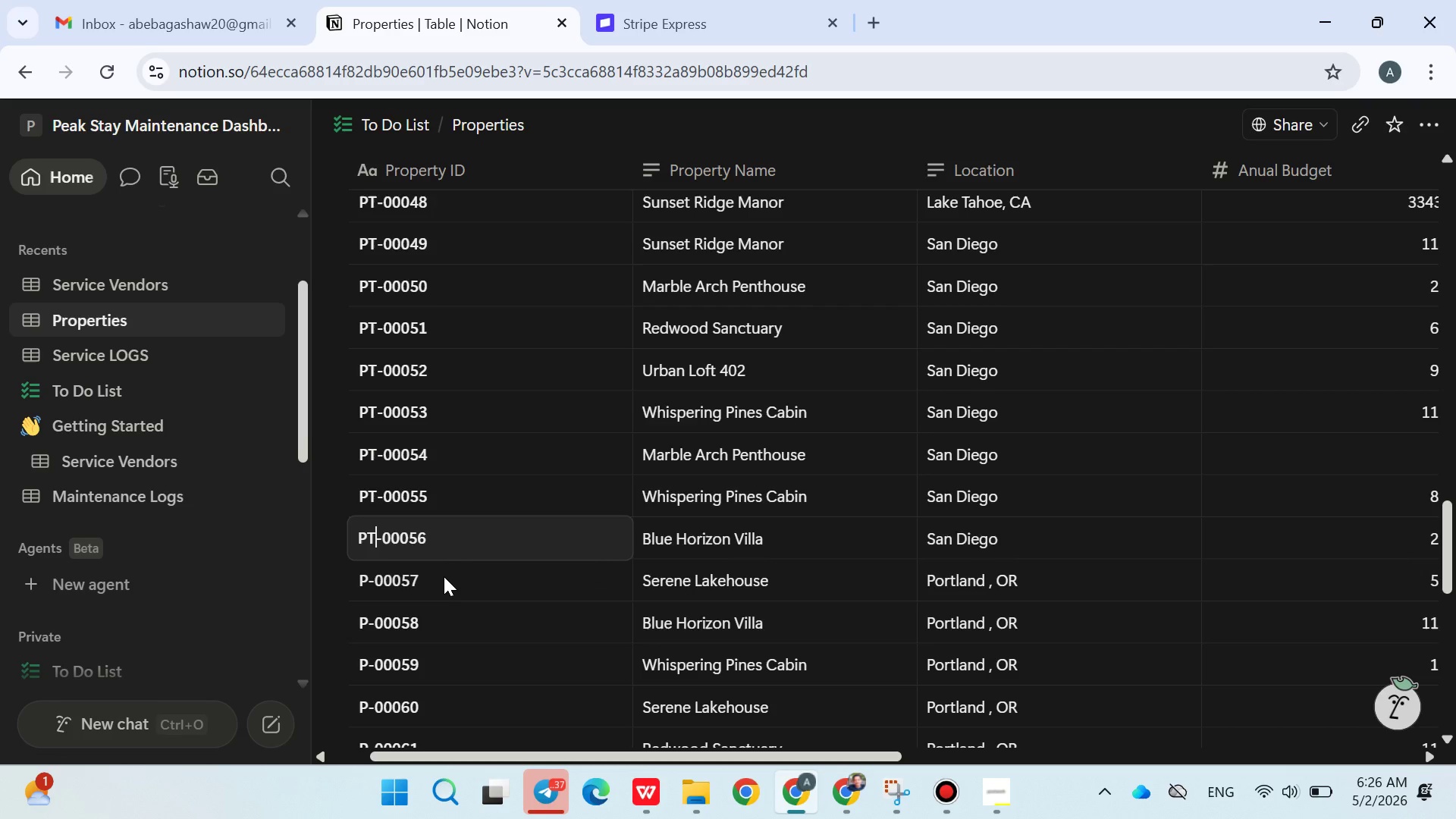 
wait(10.22)
 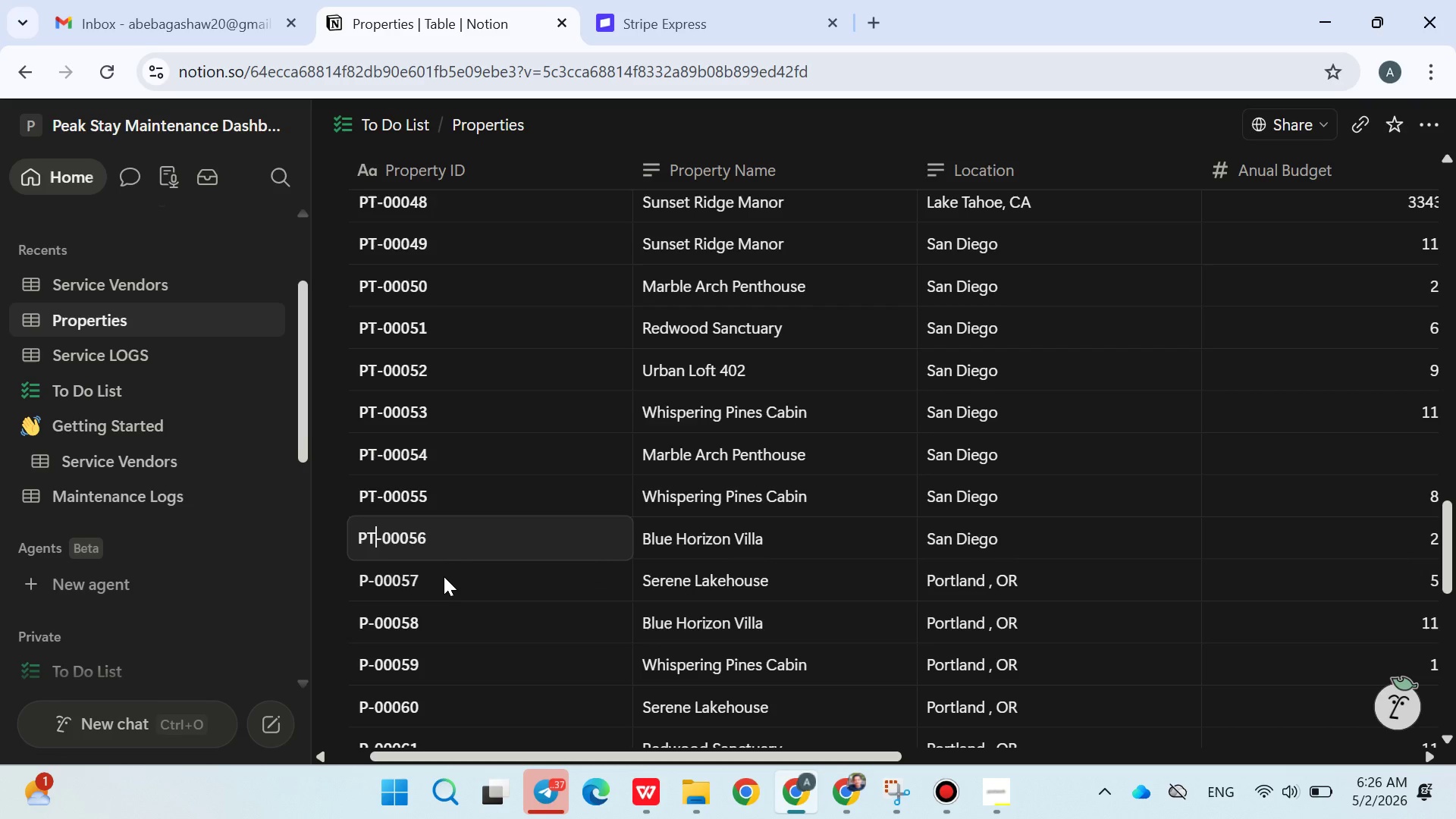 
double_click([441, 579])
 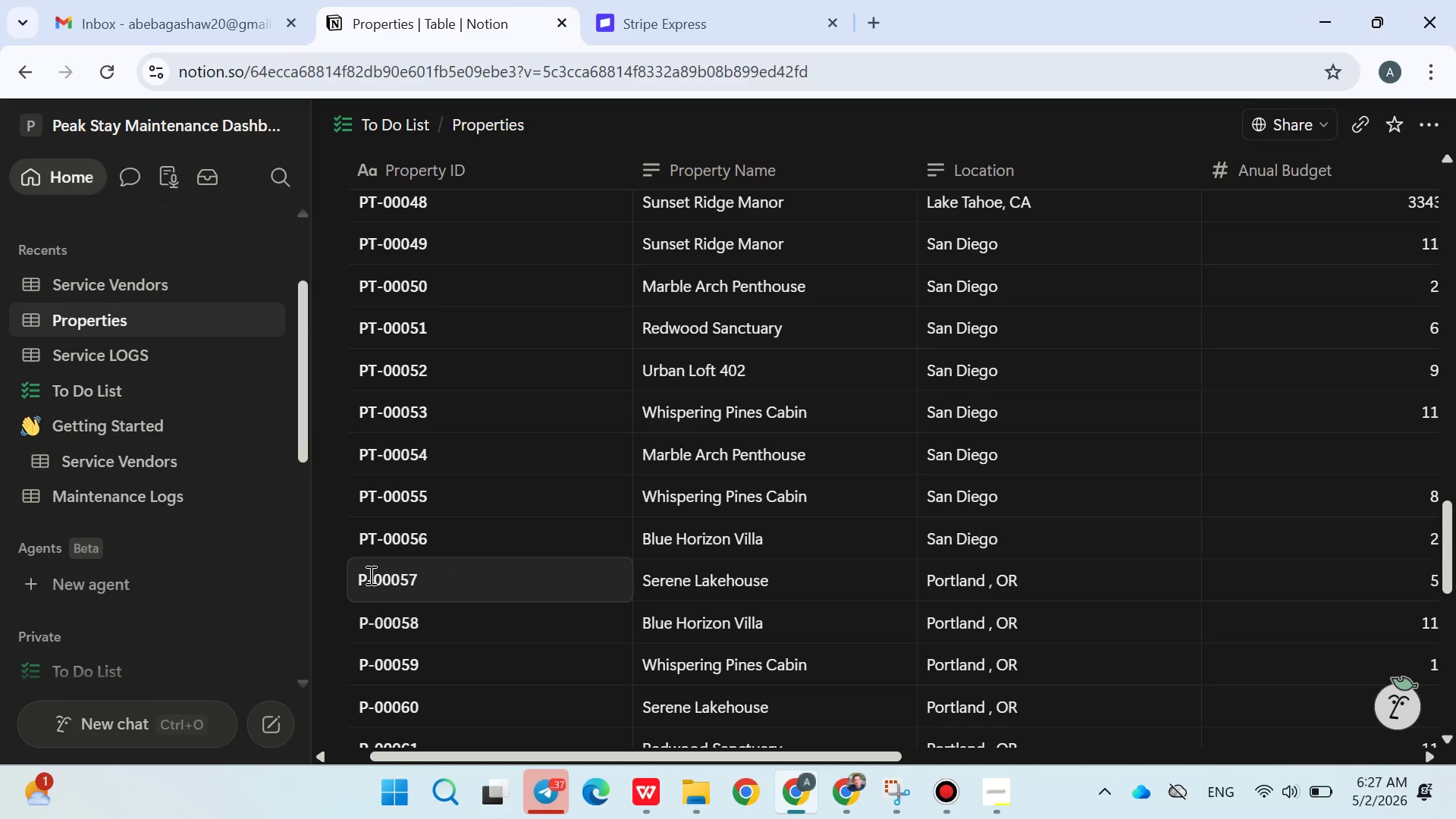 
left_click([369, 575])
 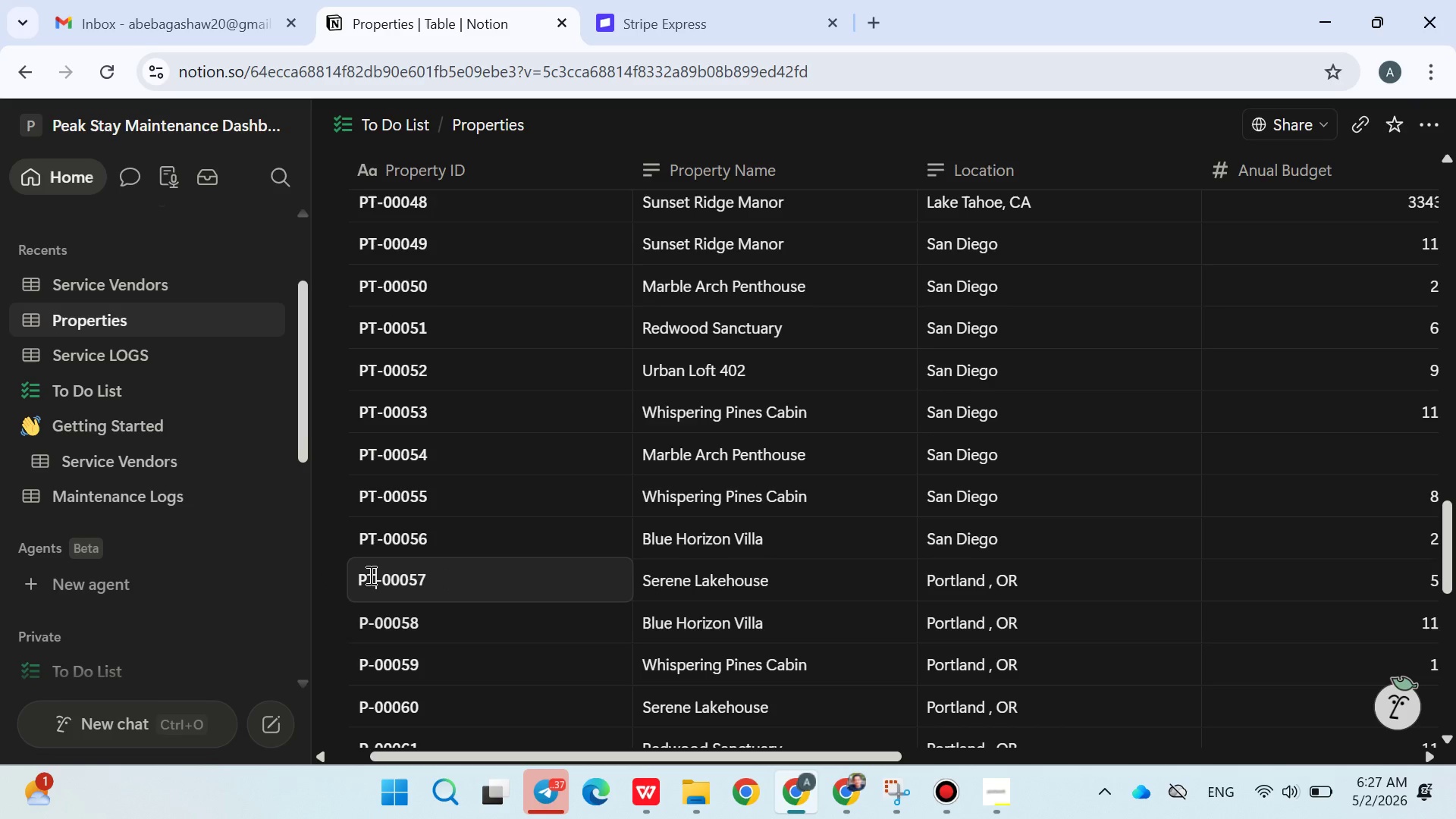 
key(T)
 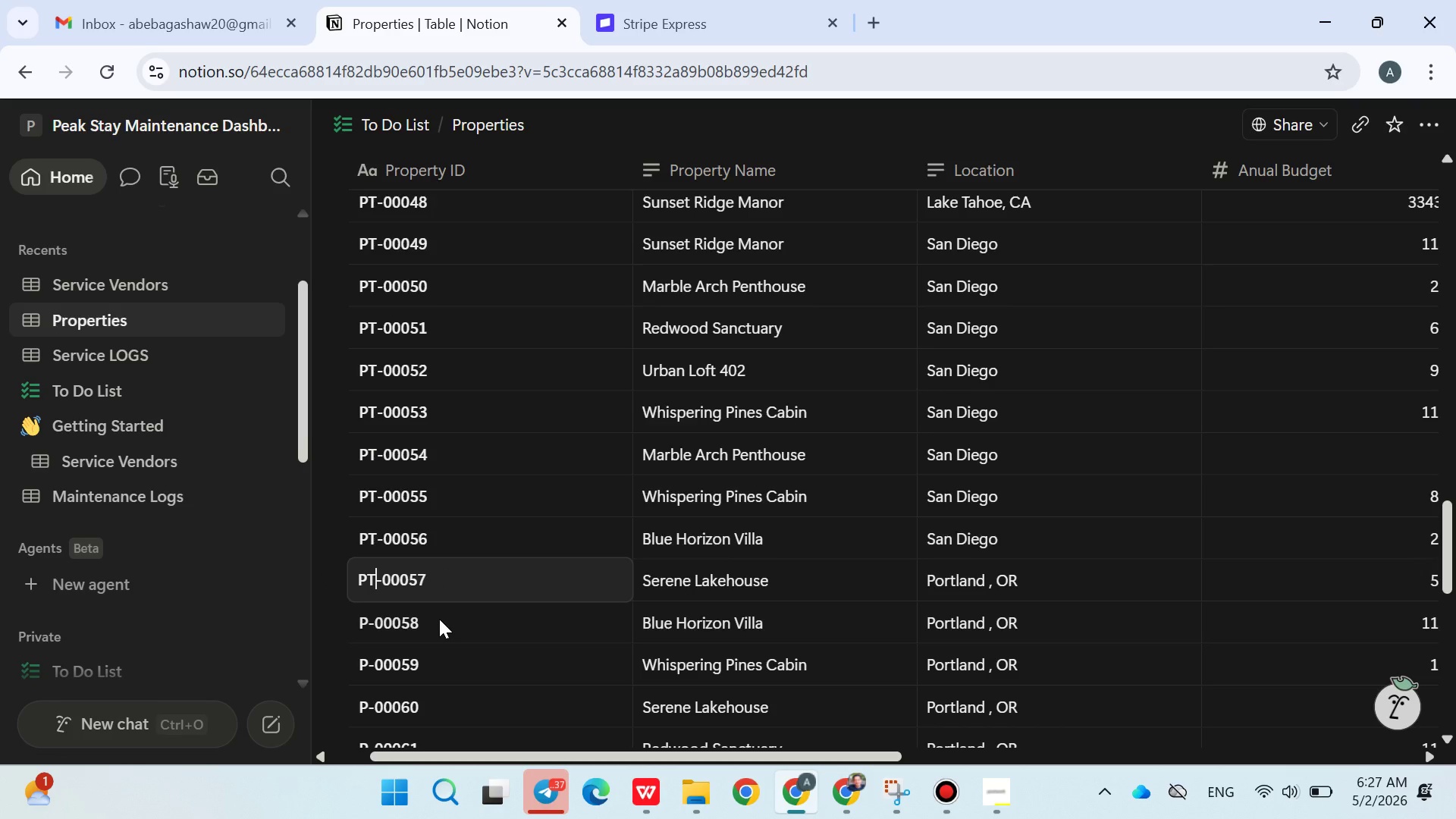 
left_click([439, 619])
 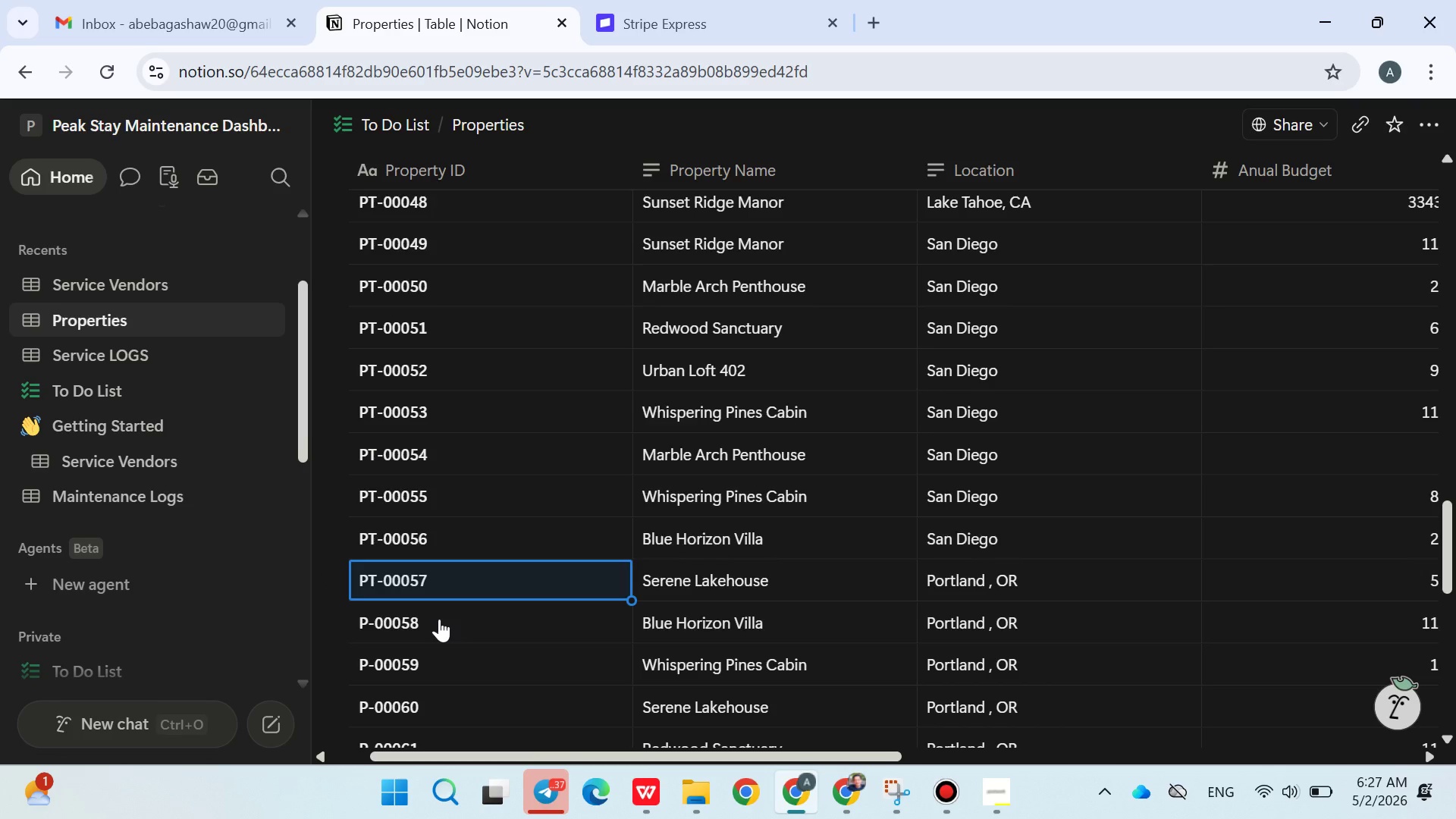 
double_click([439, 619])
 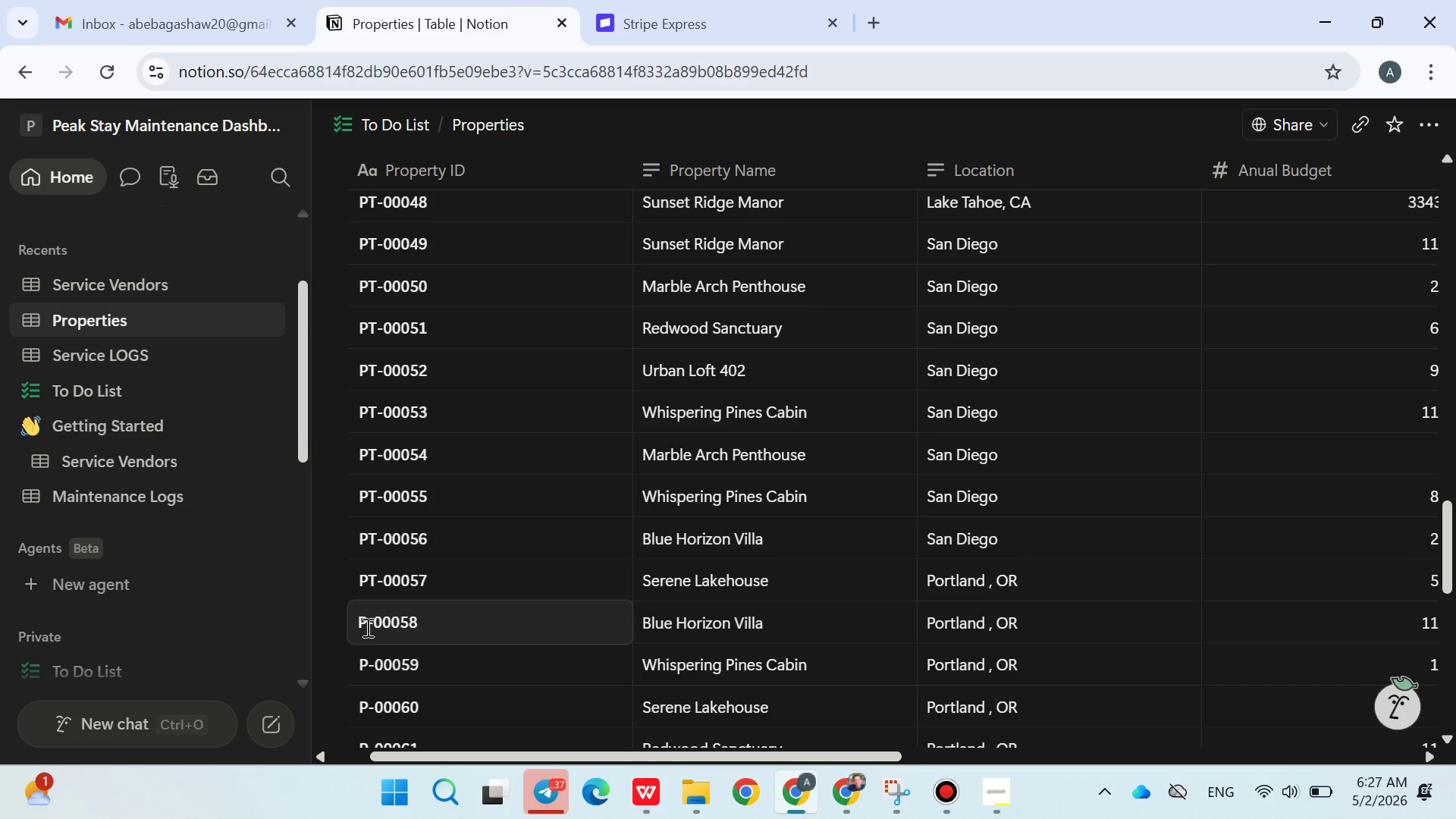 
left_click([366, 627])
 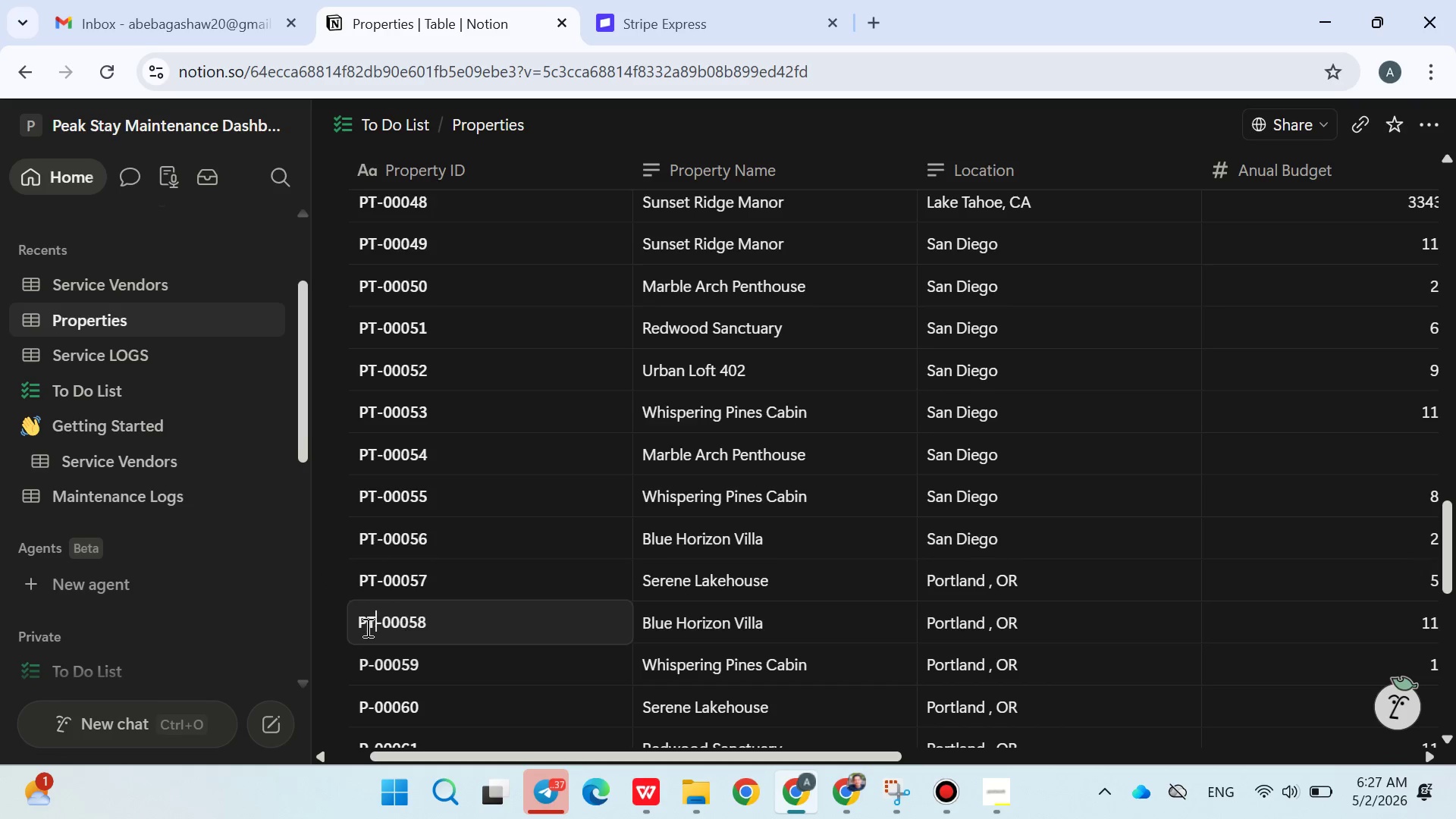 
key(T)
 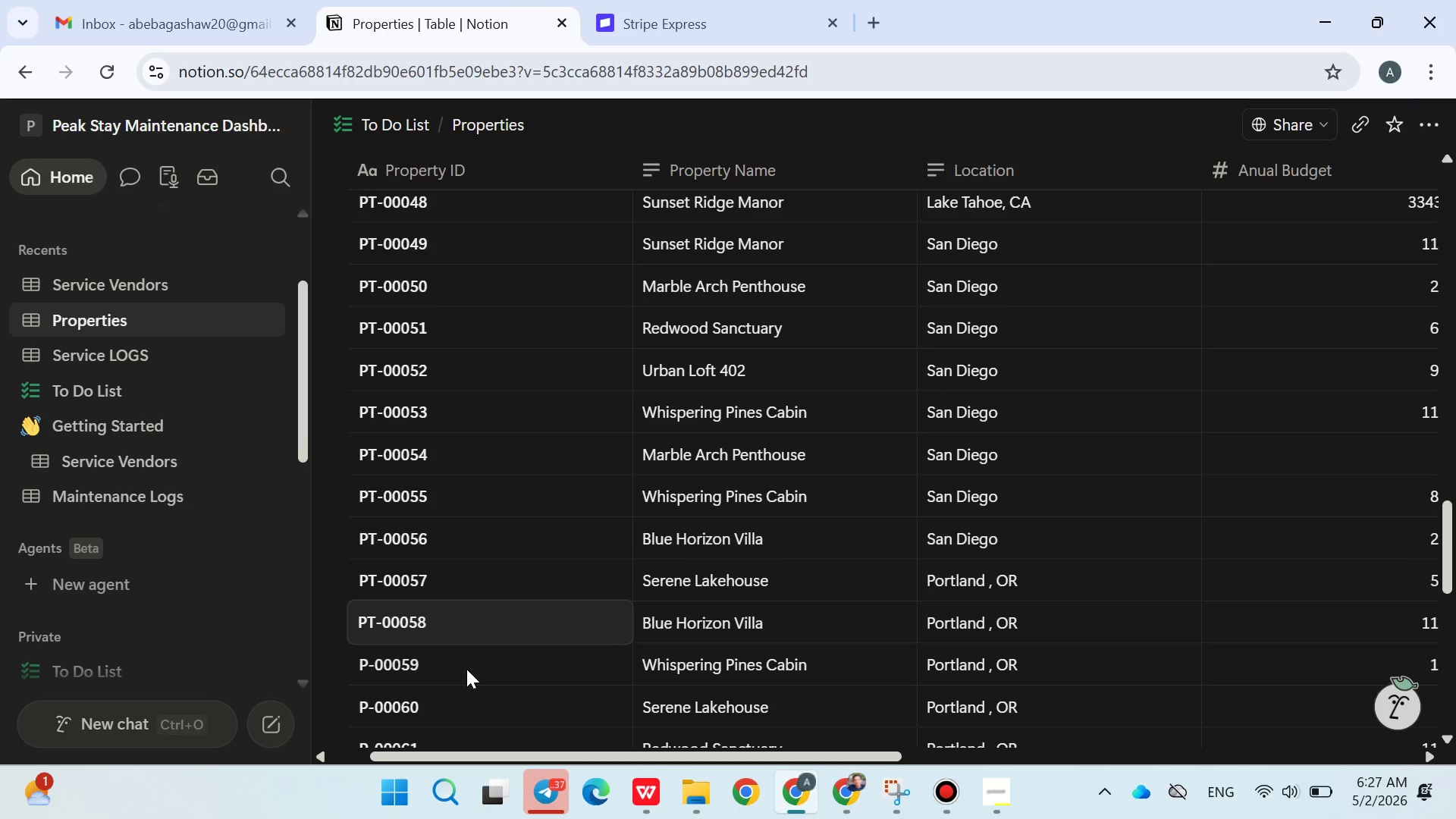 
left_click([466, 669])
 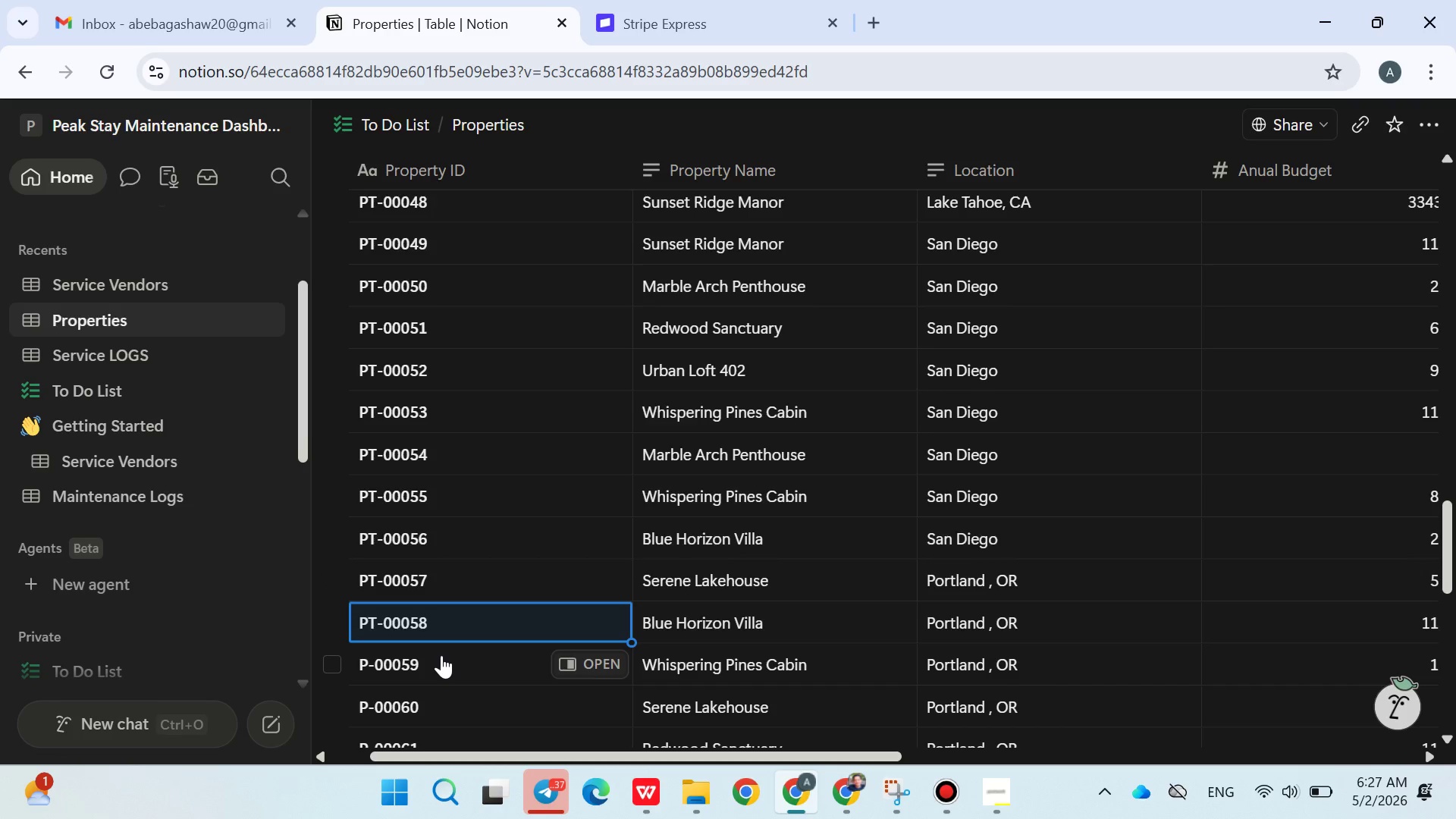 
double_click([441, 655])
 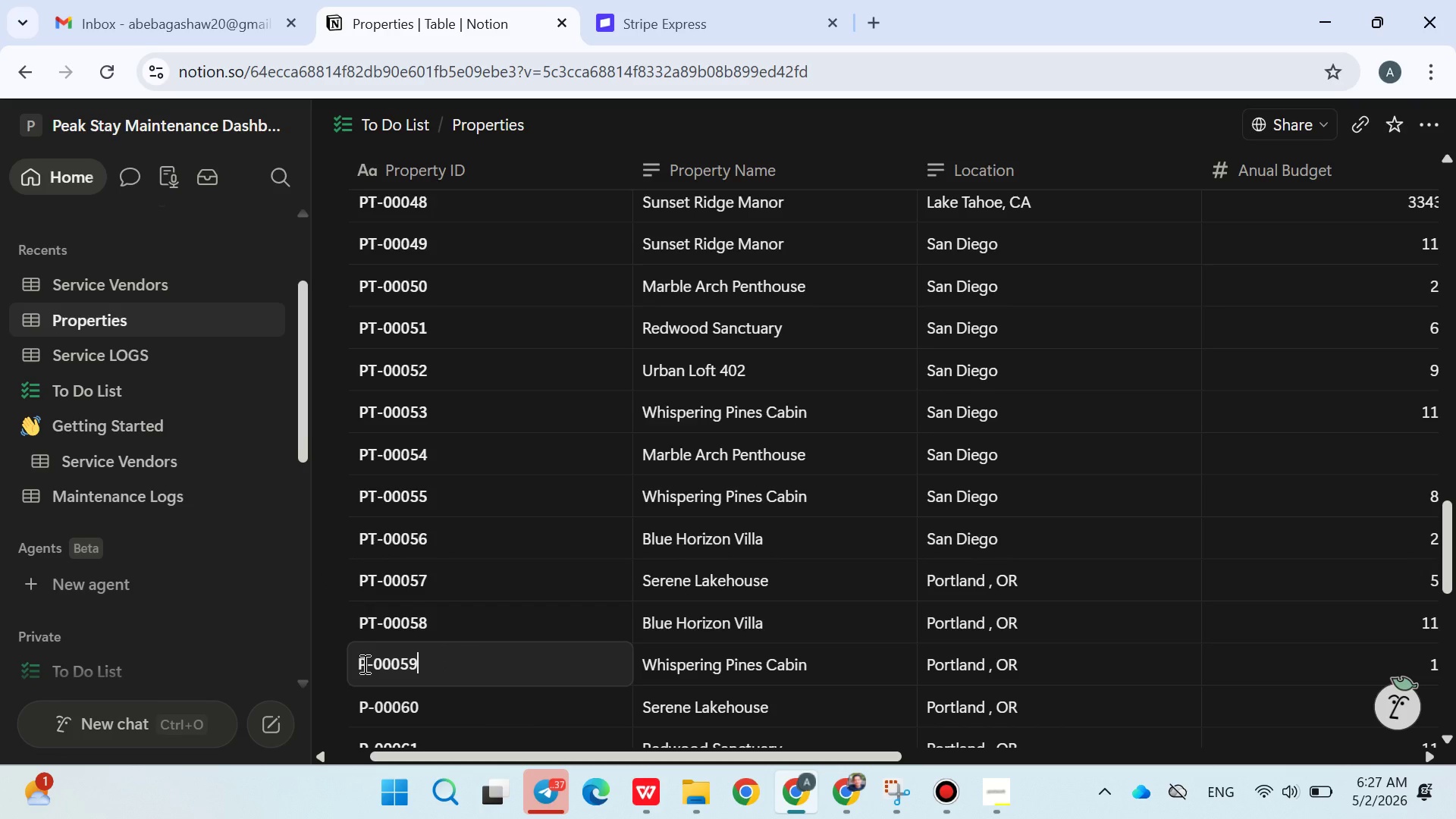 
left_click([363, 664])
 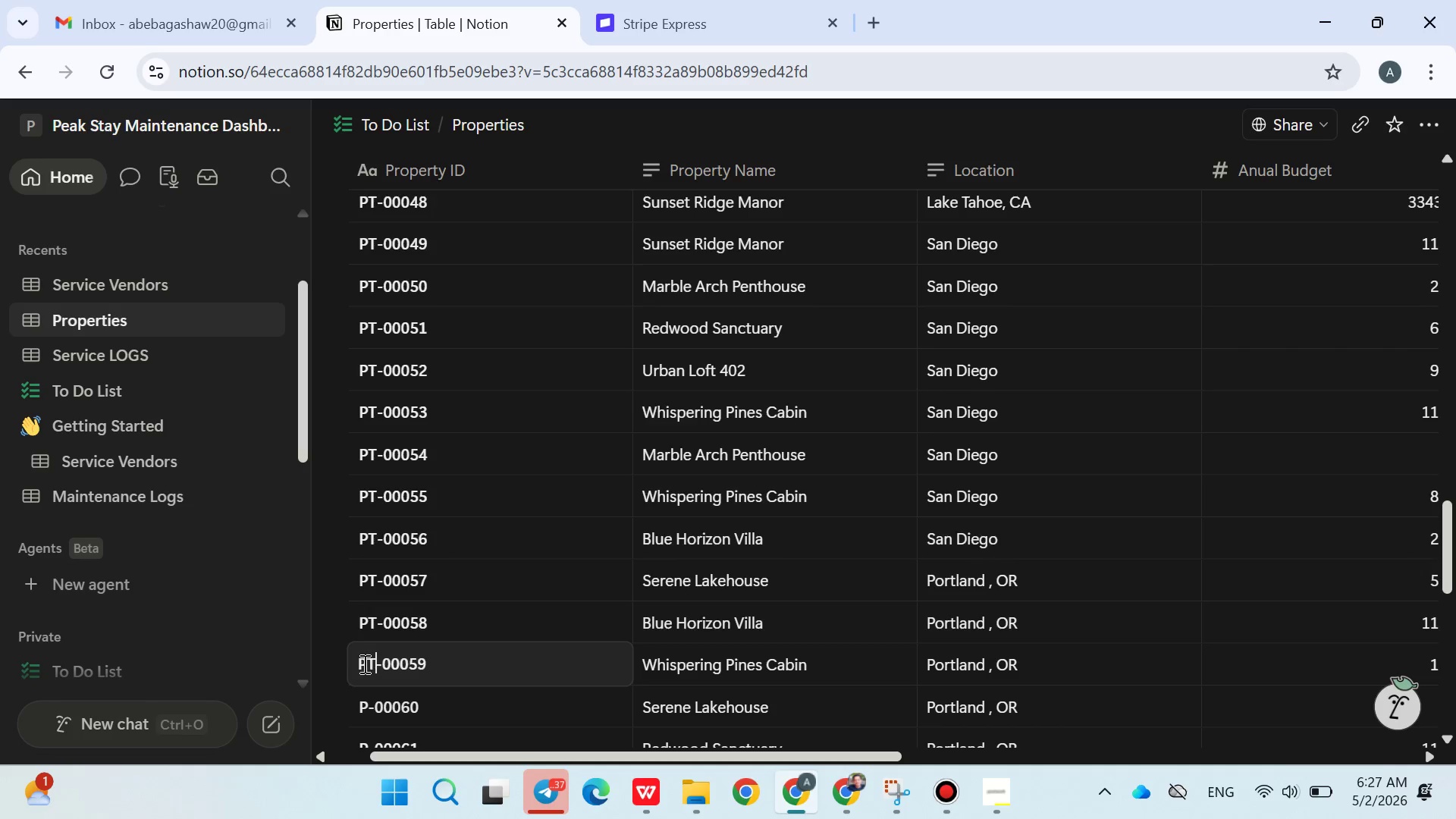 
key(T)
 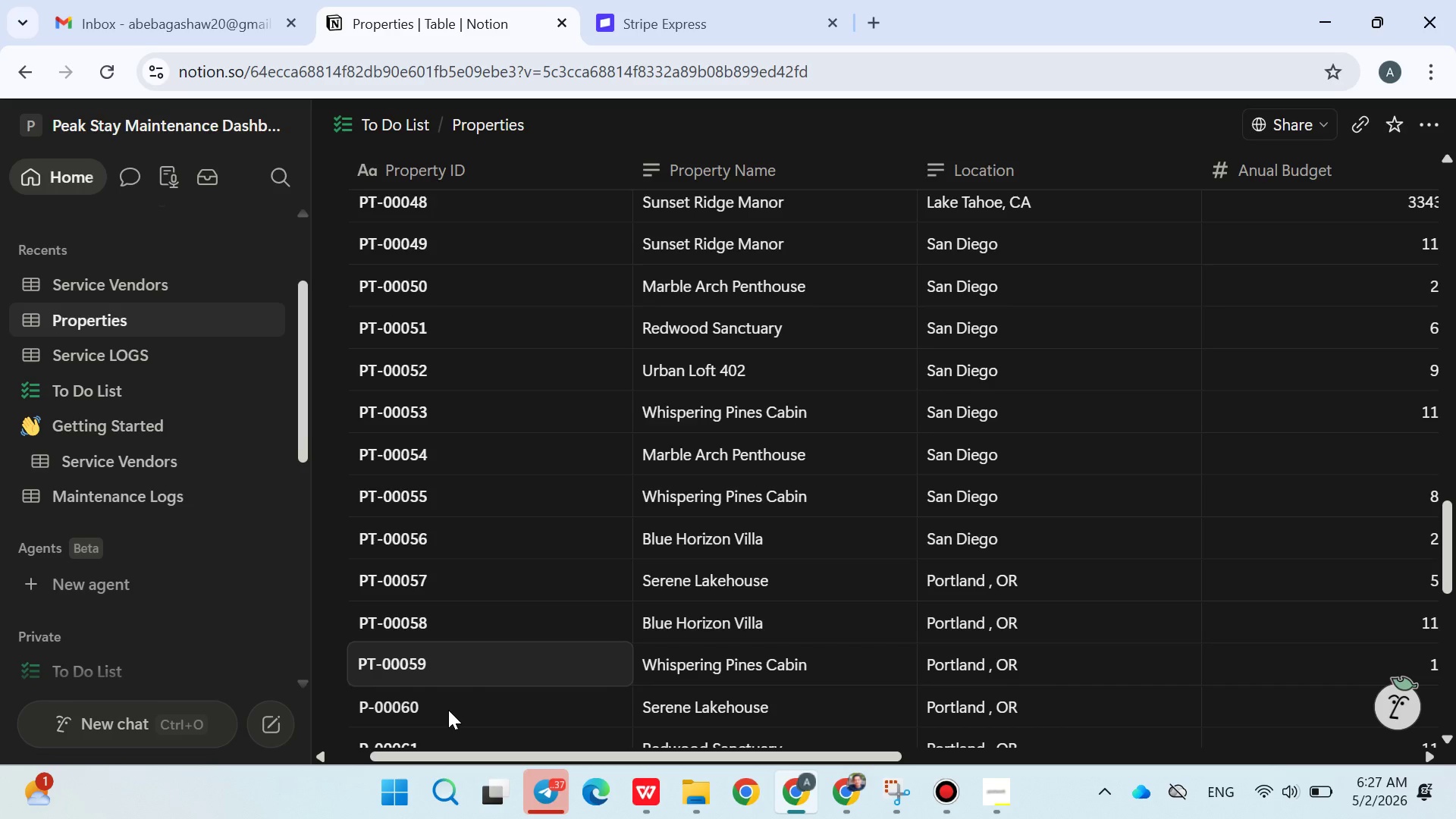 
left_click([450, 711])
 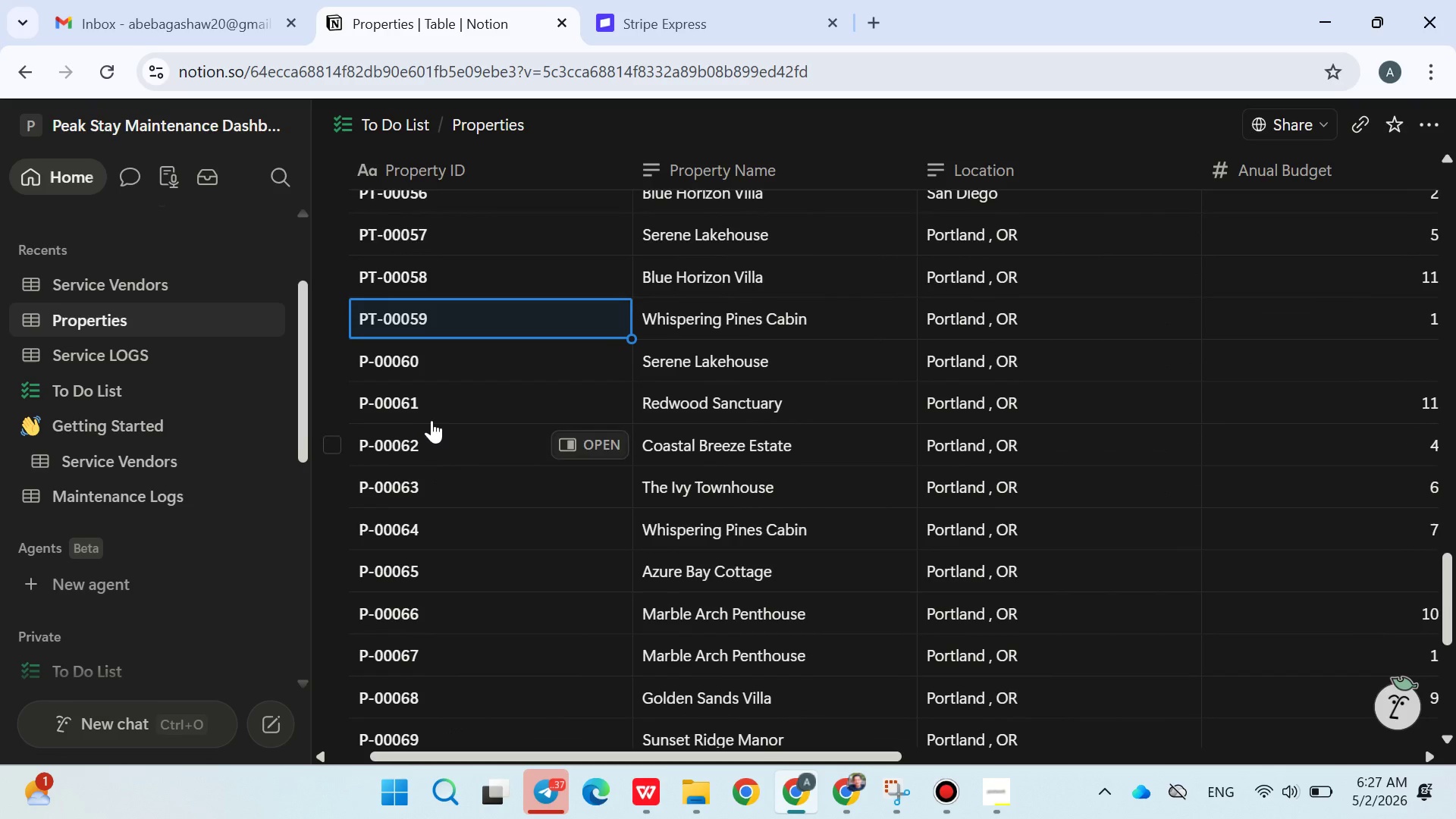 
double_click([434, 369])
 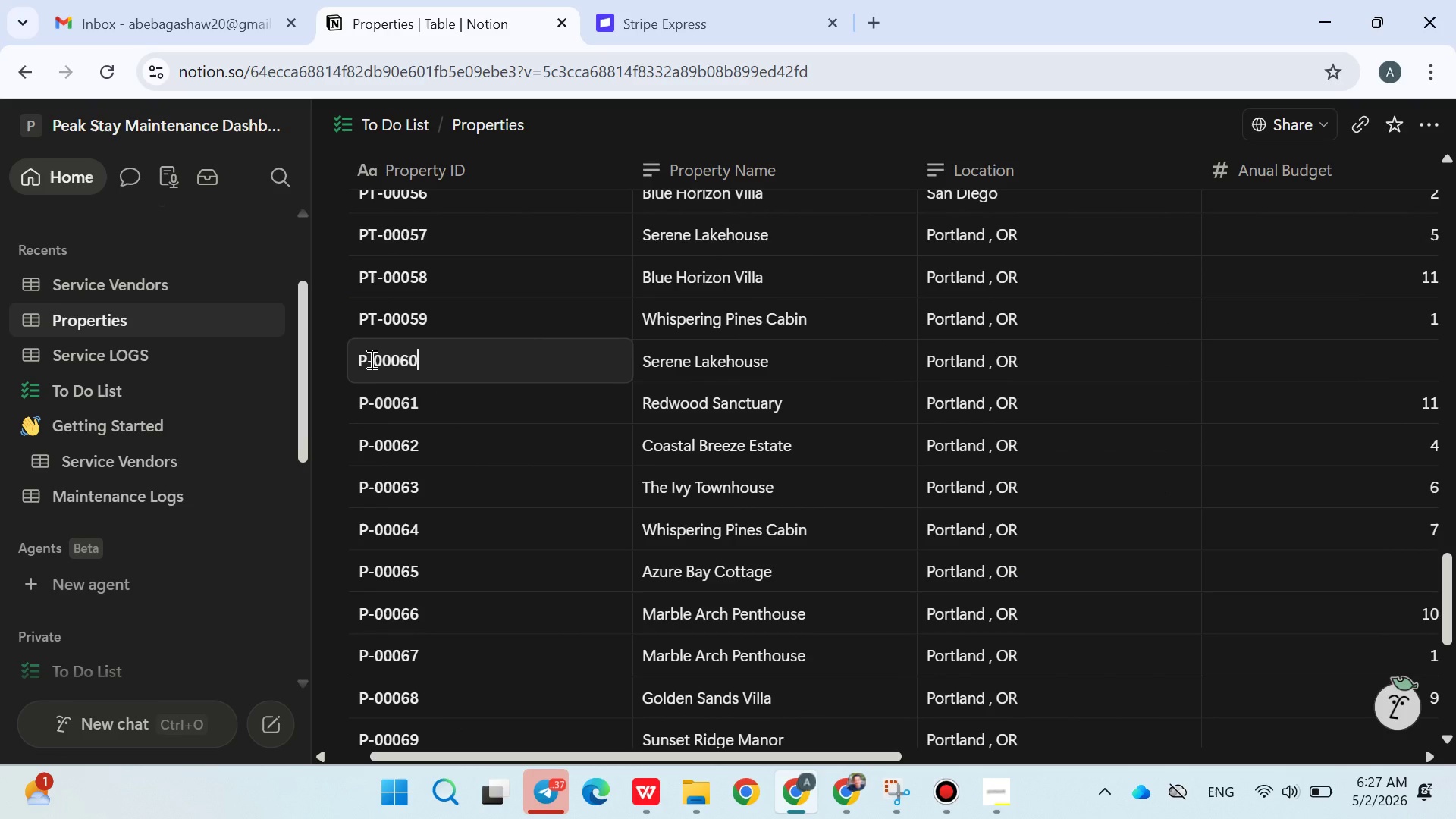 
left_click([369, 359])
 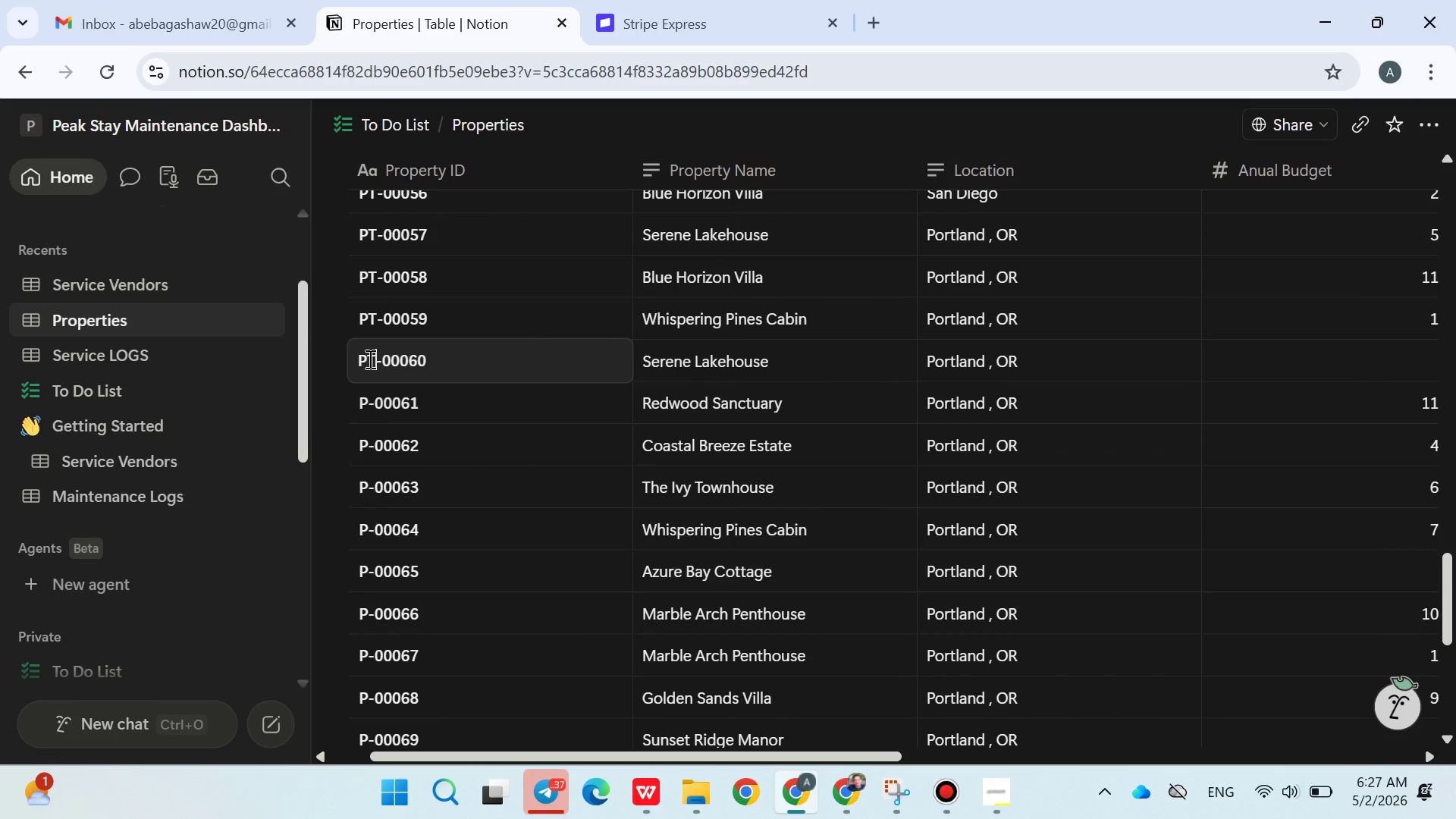 
key(T)
 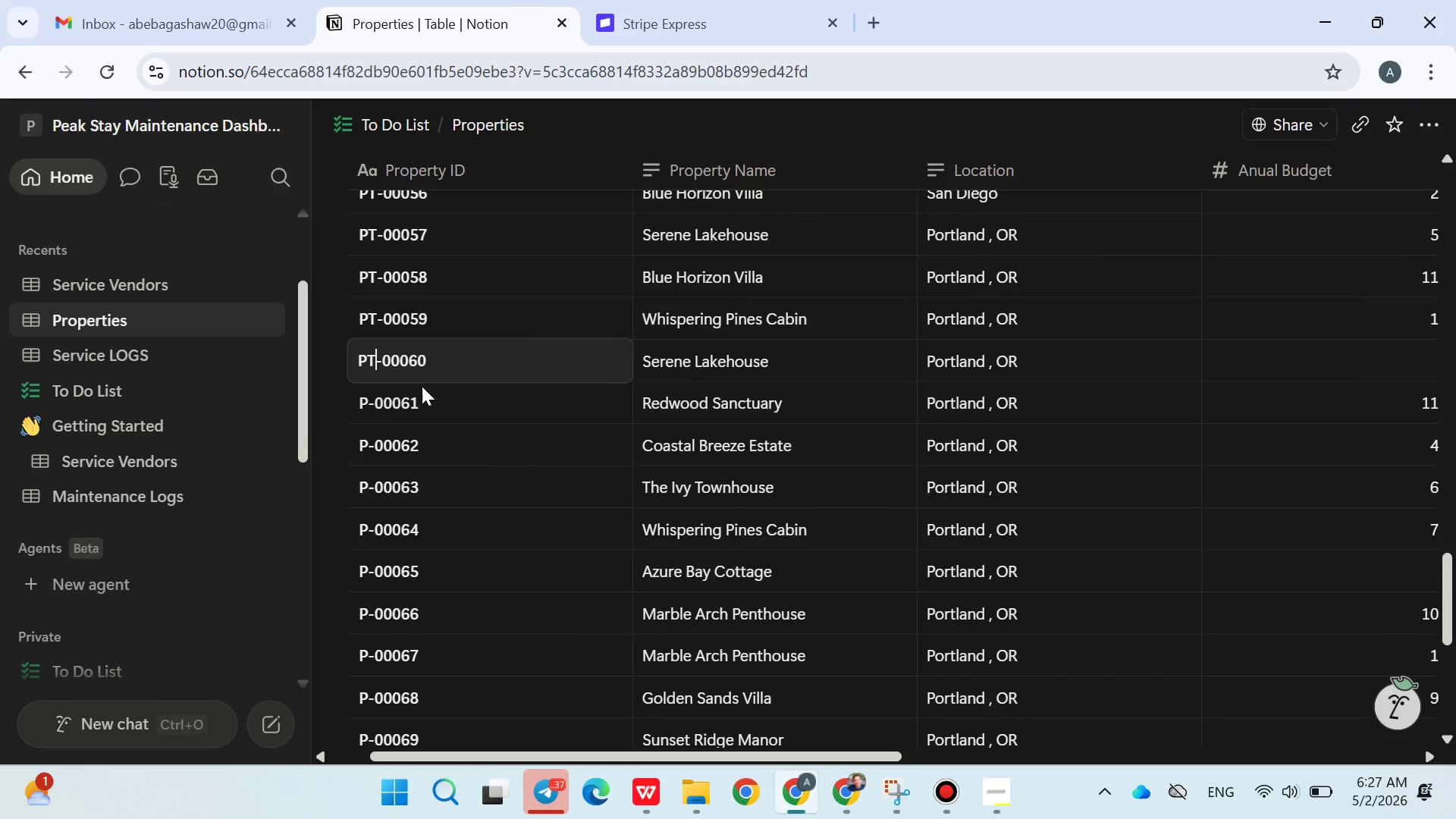 
left_click([422, 386])
 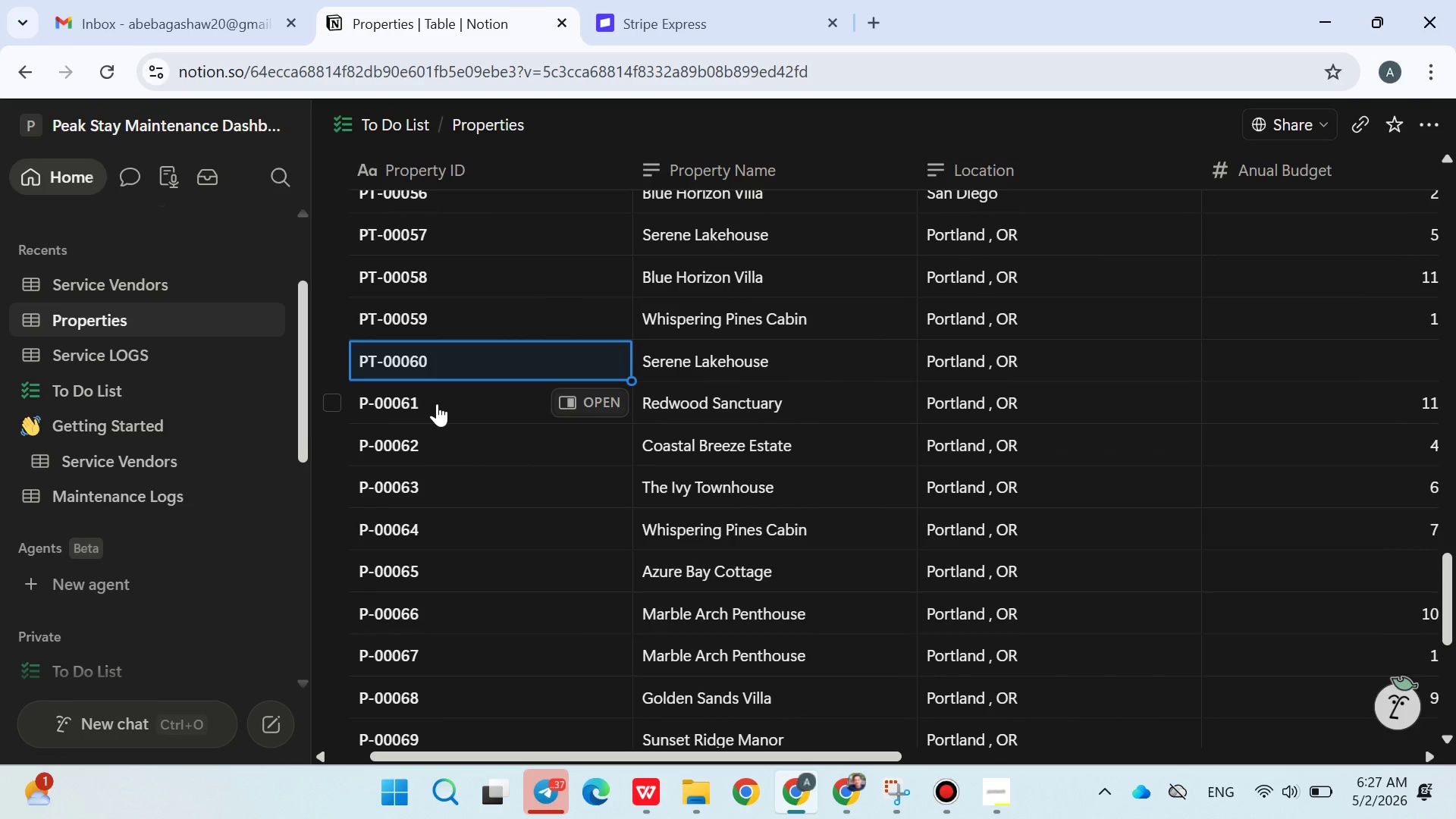 
double_click([437, 403])
 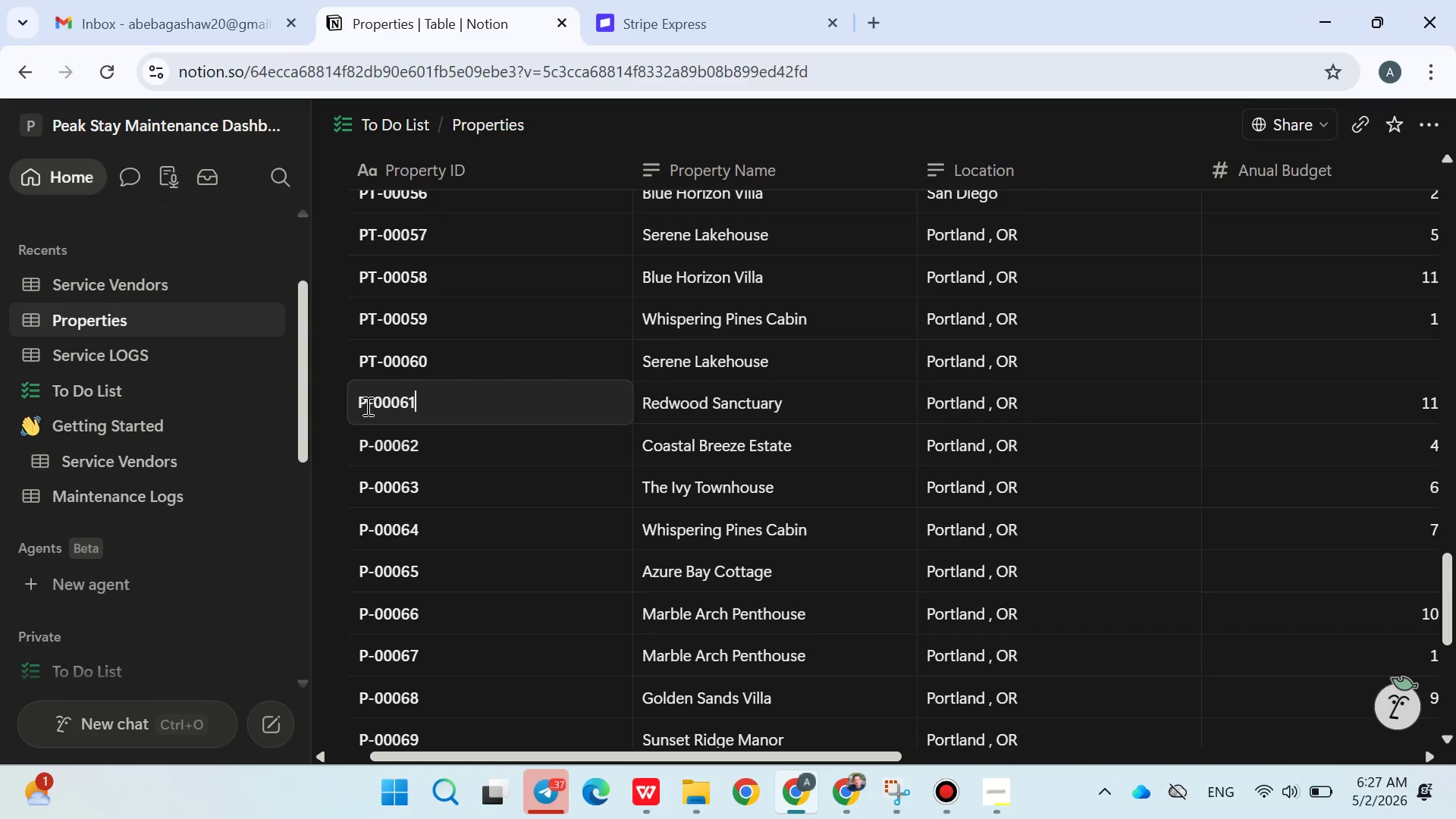 
left_click([366, 406])
 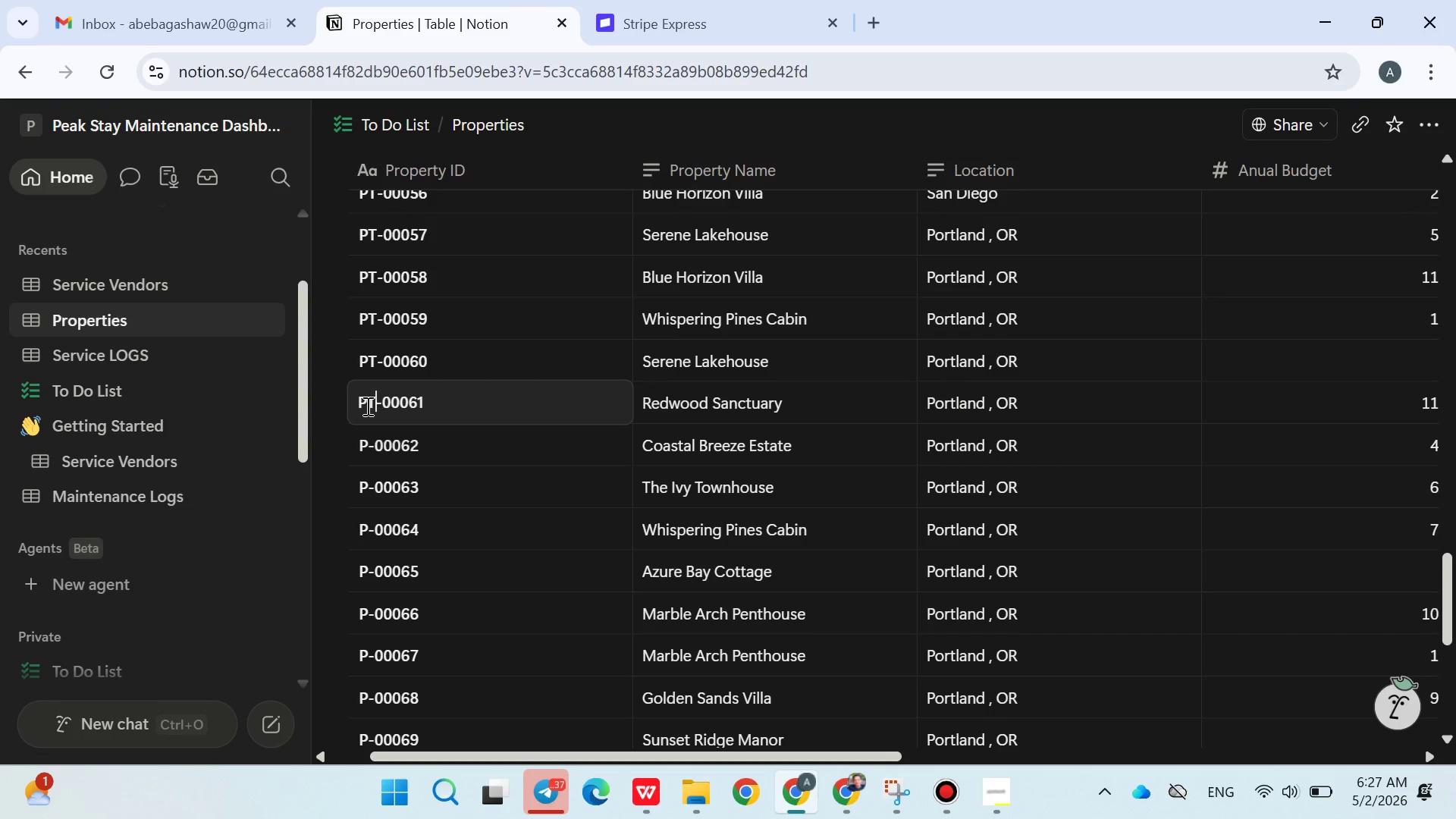 
key(T)
 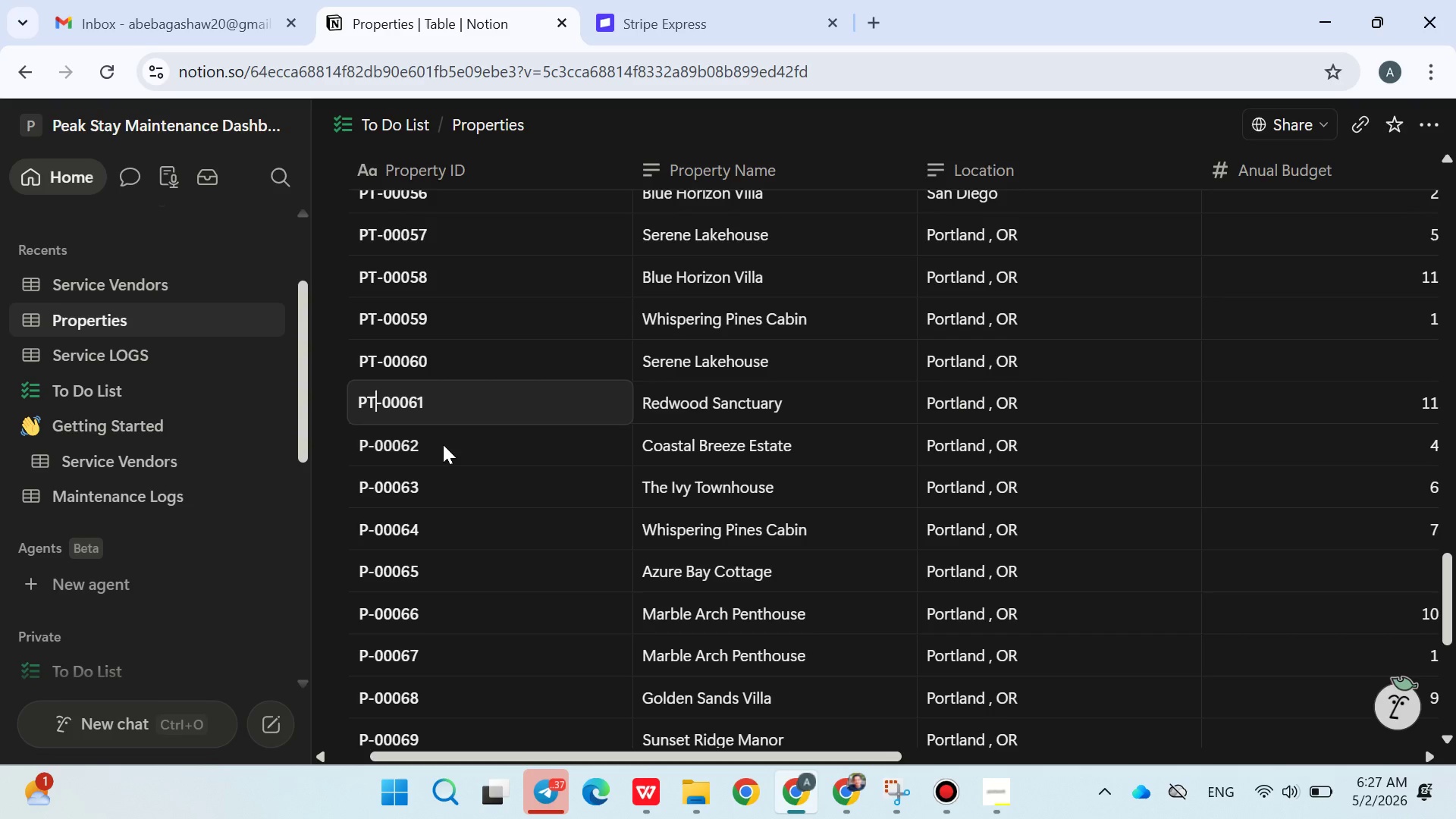 
double_click([443, 444])
 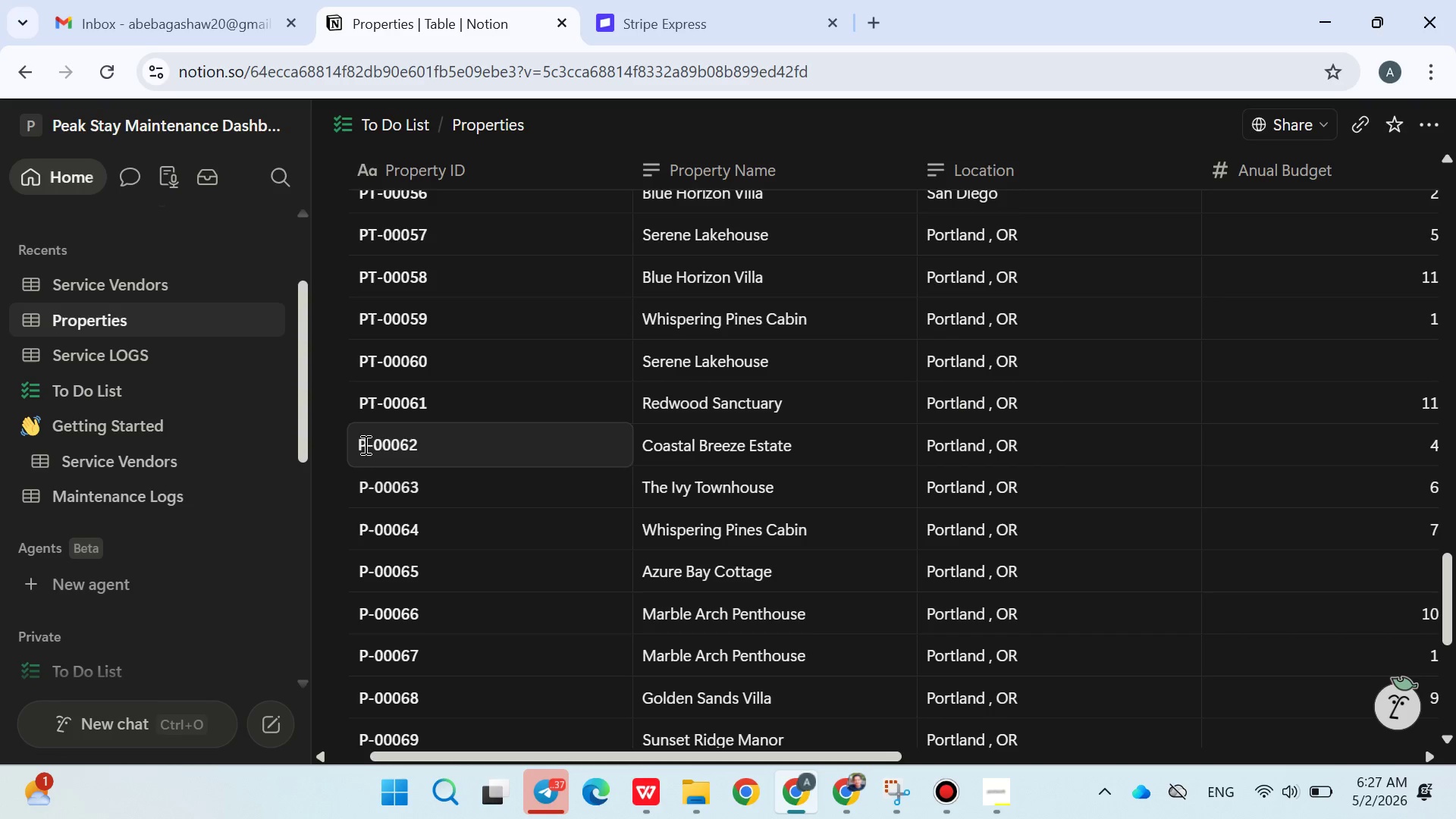 
left_click([364, 444])
 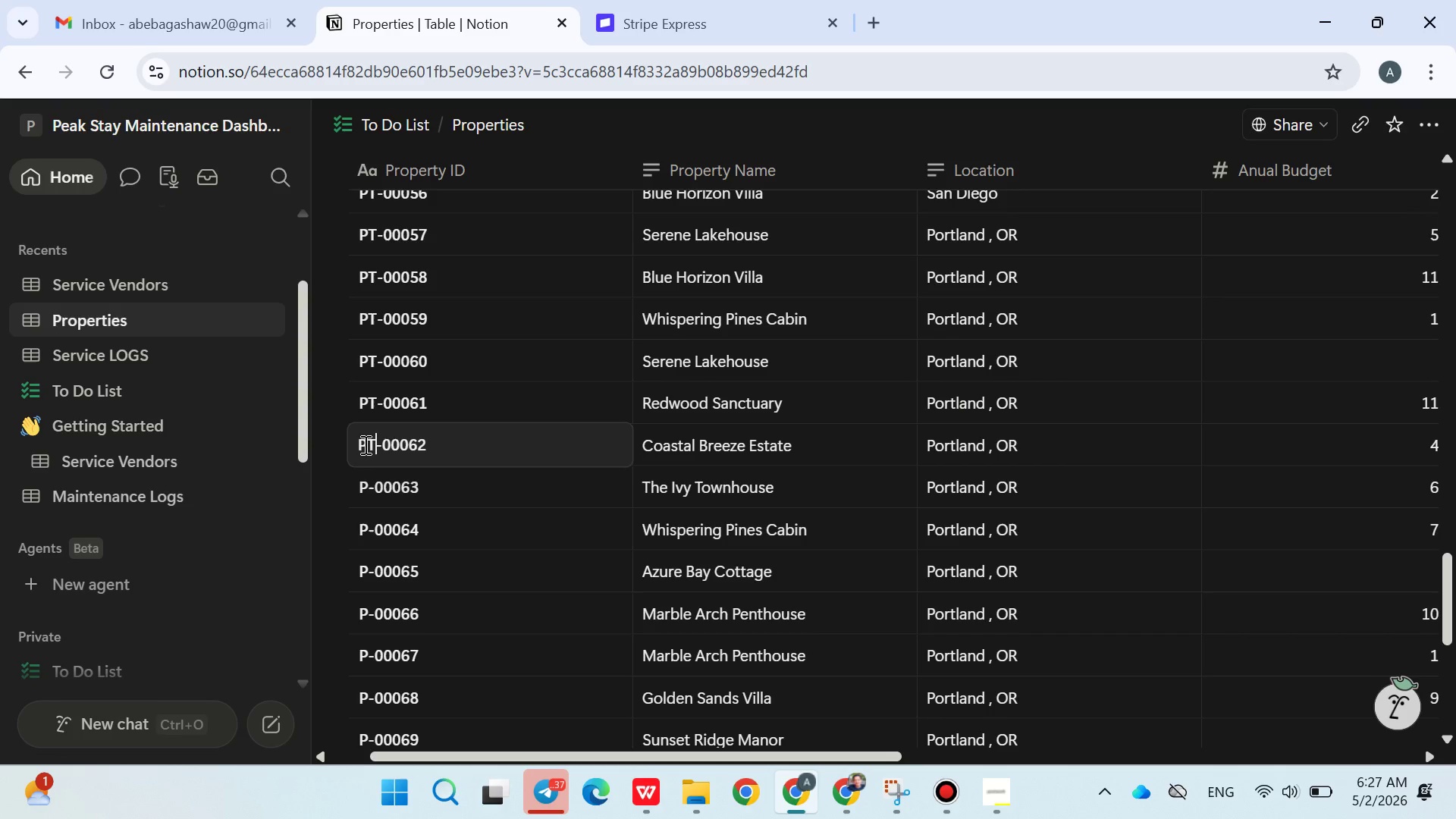 
key(T)
 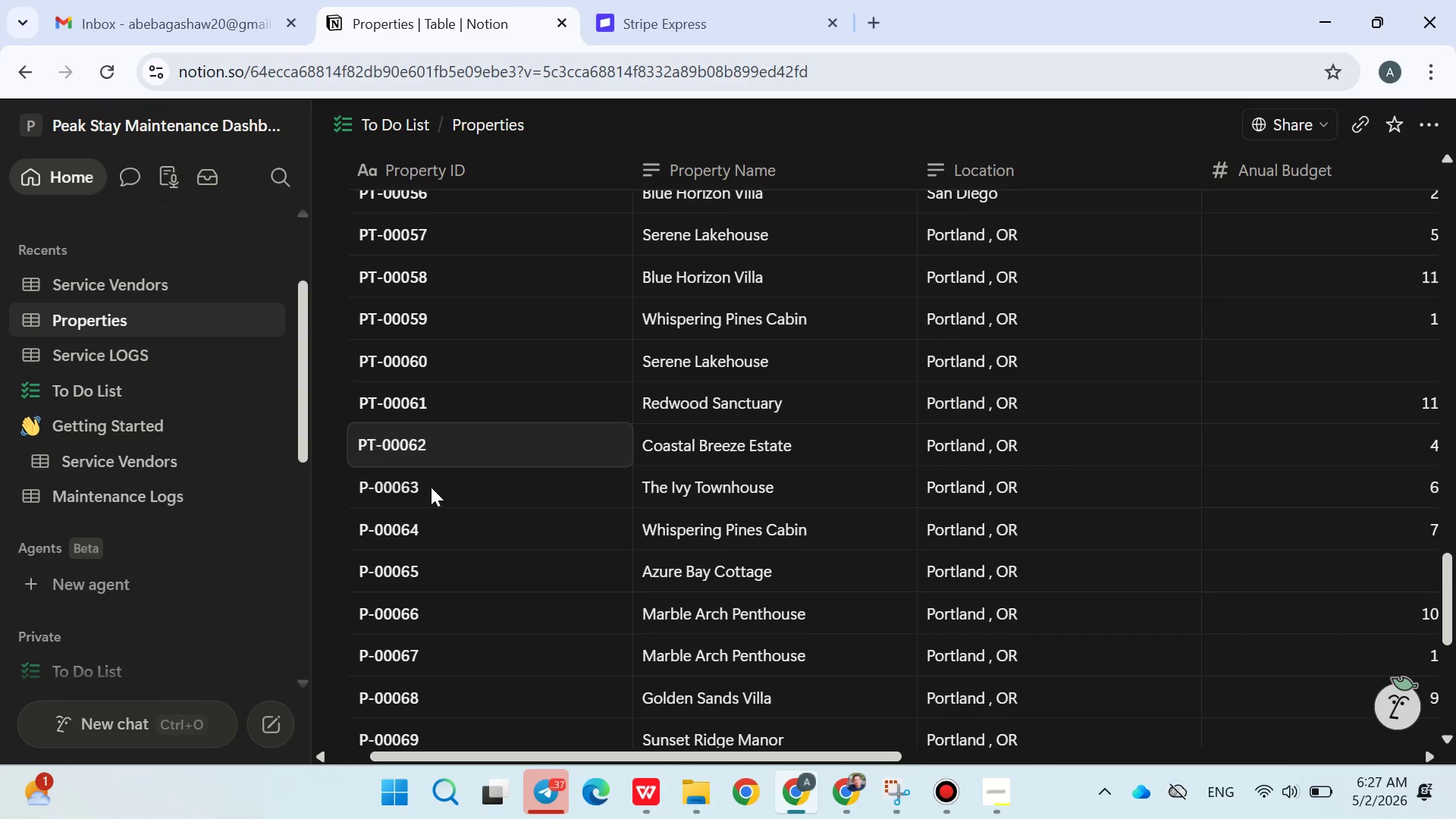 
double_click([431, 487])
 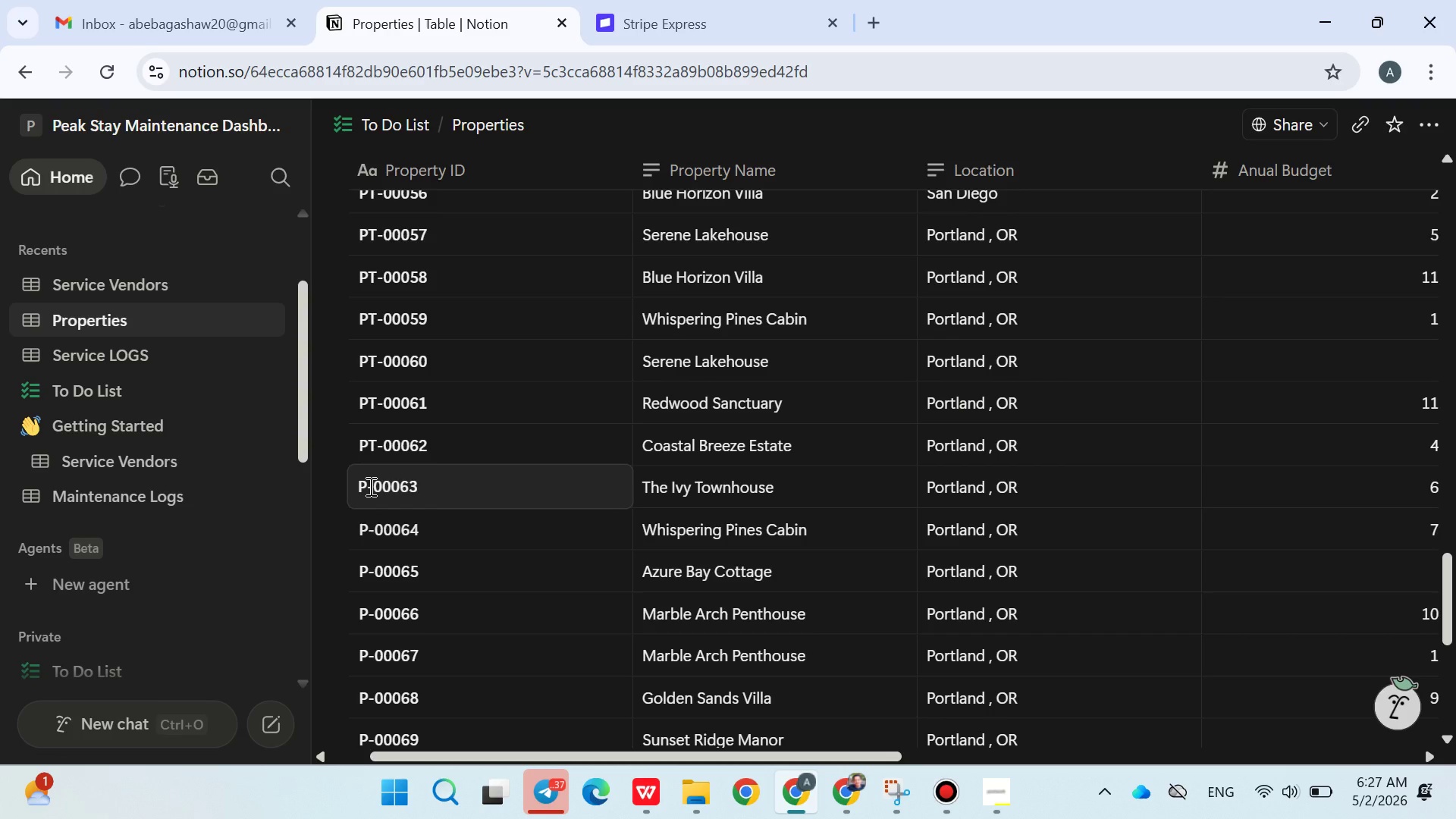 
left_click([360, 475])
 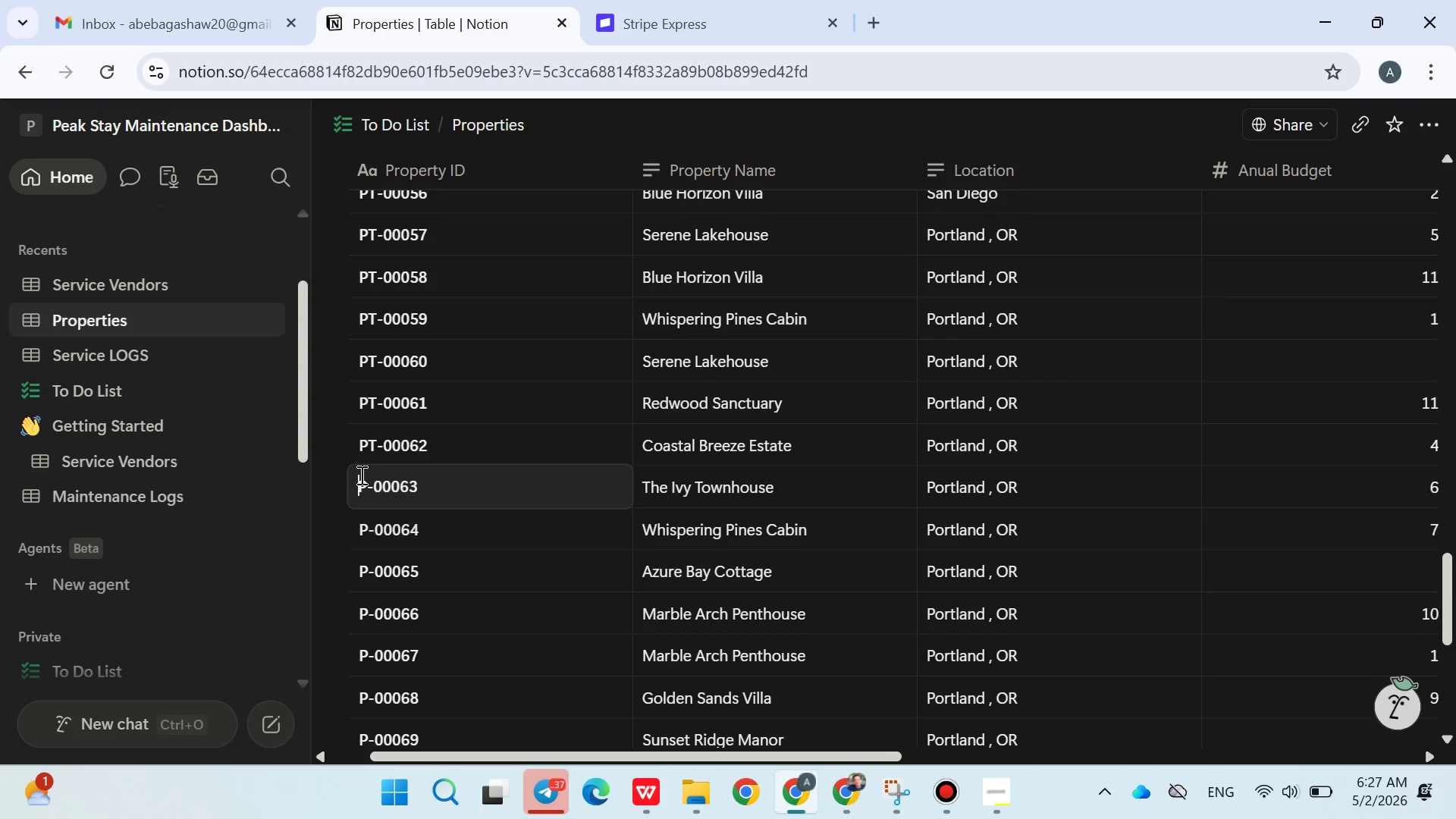 
key(ArrowRight)
 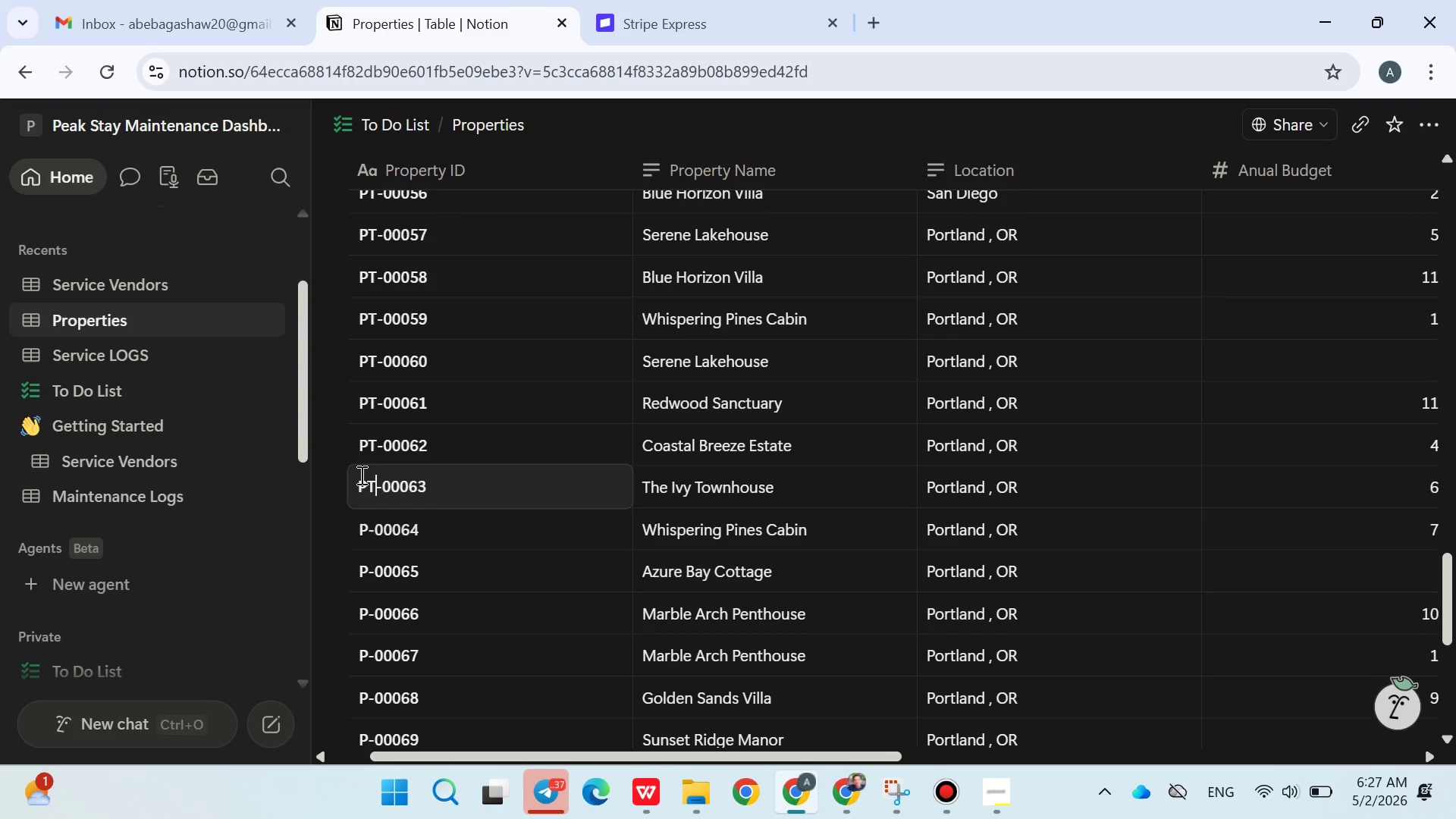 
key(T)
 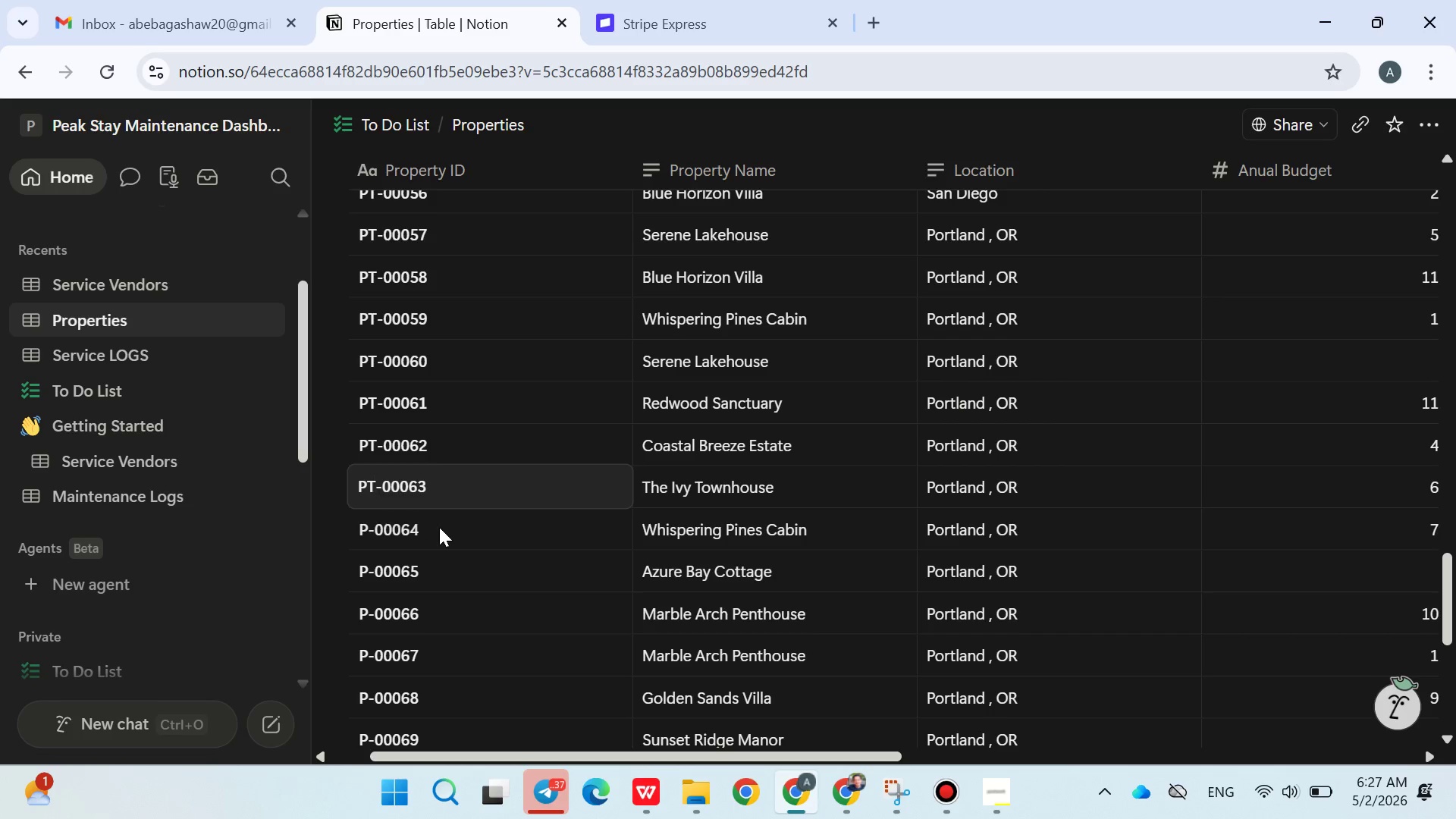 
double_click([439, 527])
 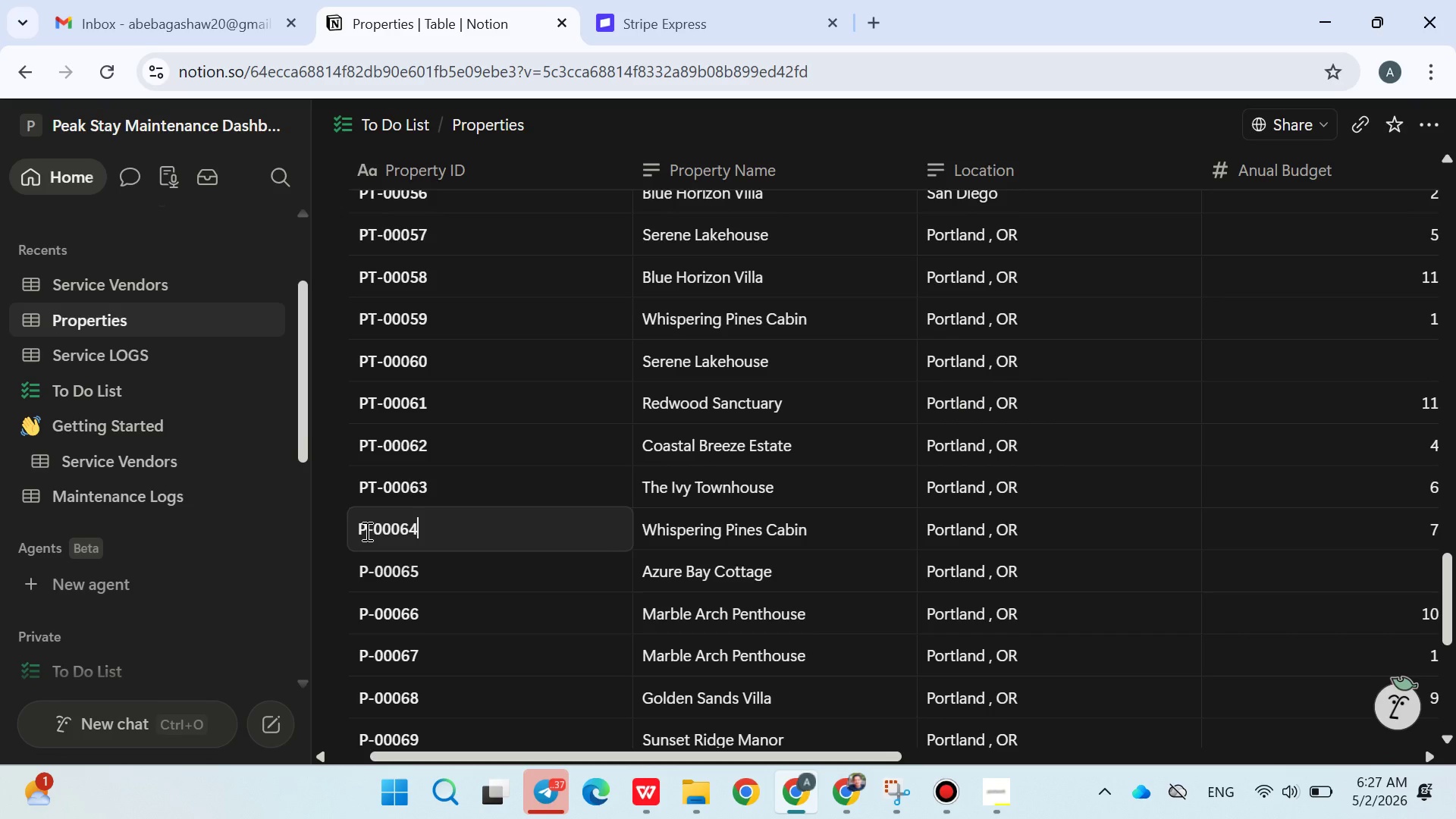 
left_click([366, 531])
 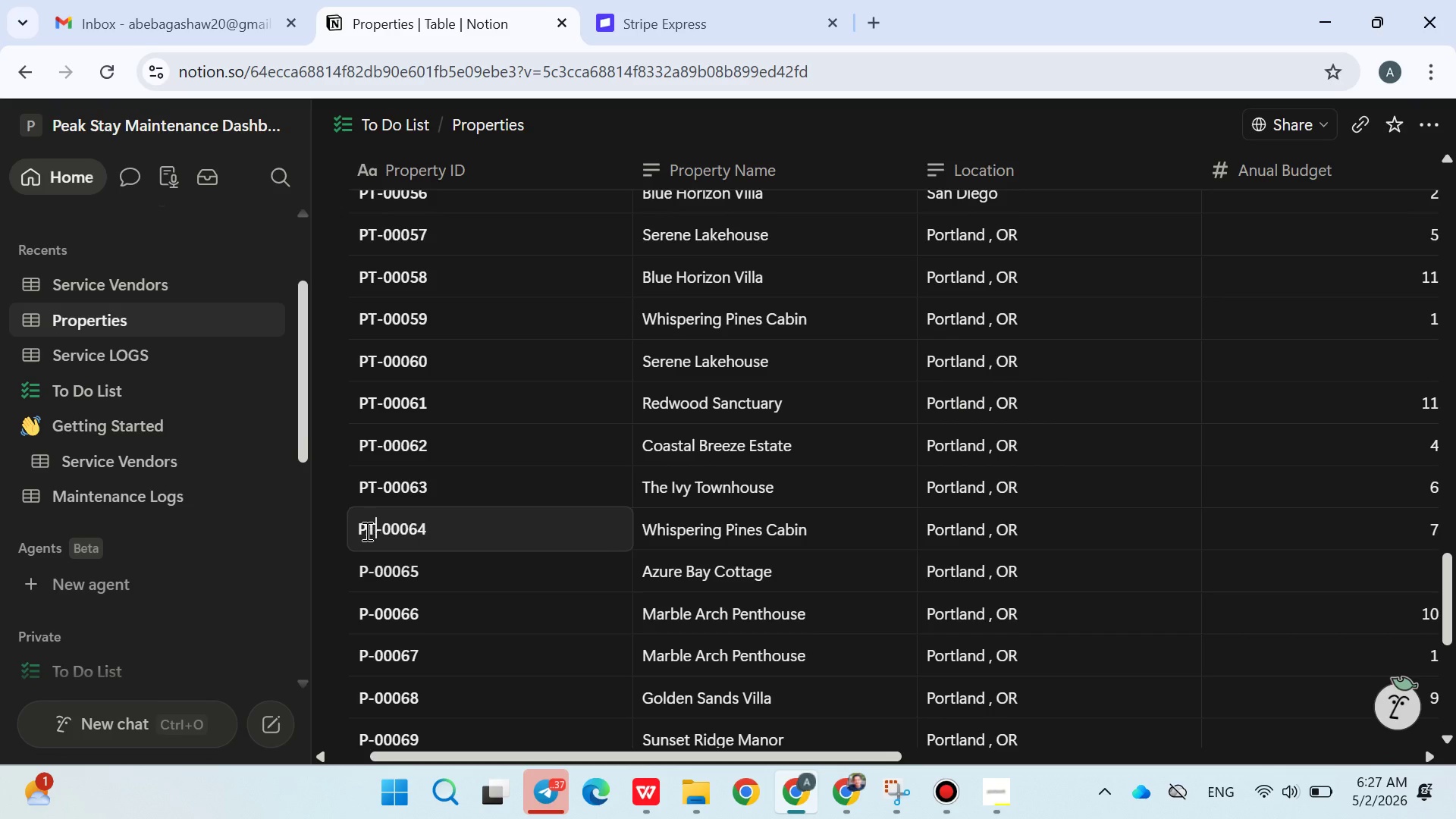 
key(T)
 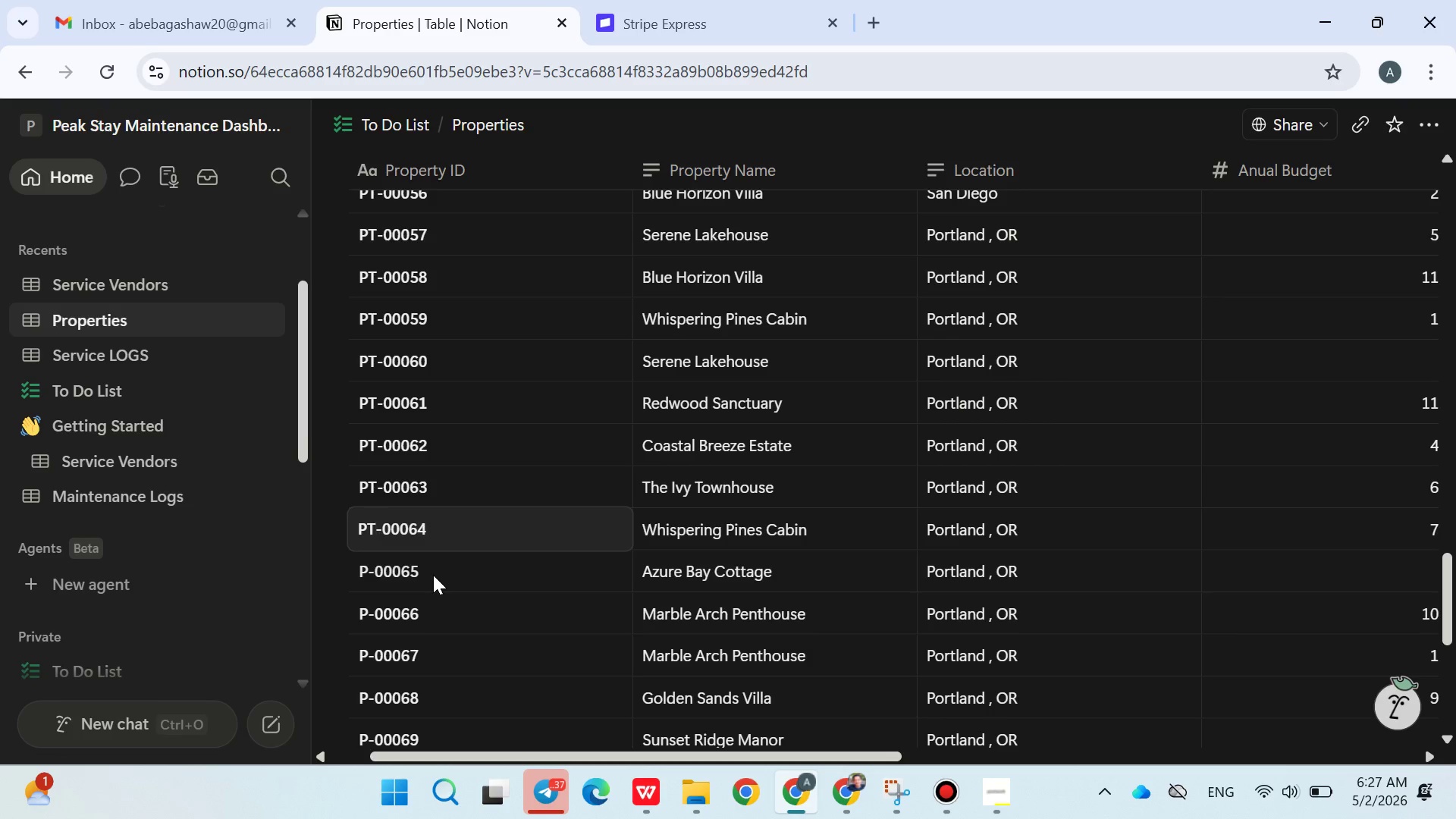 
double_click([433, 575])
 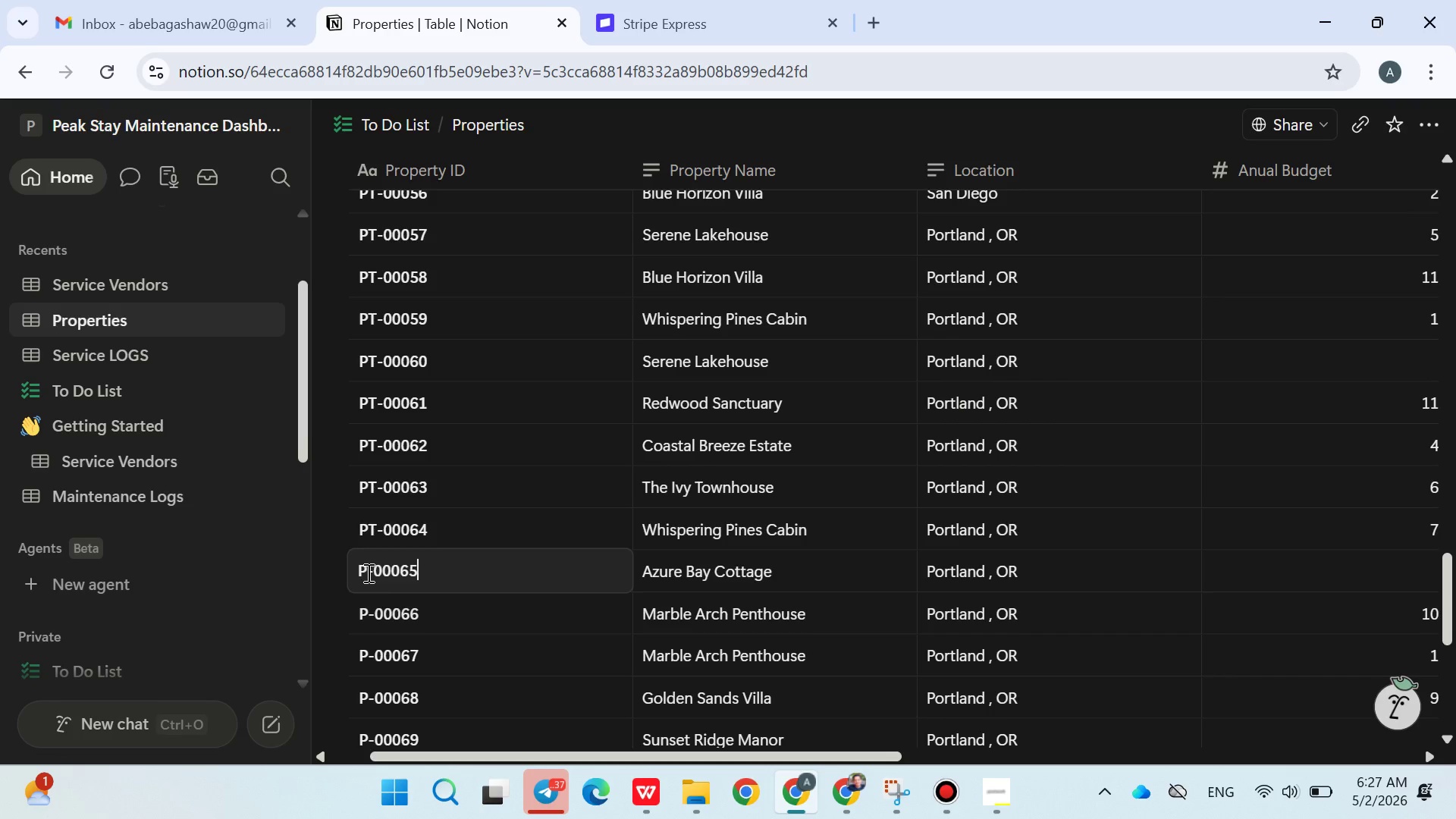 
left_click([367, 572])
 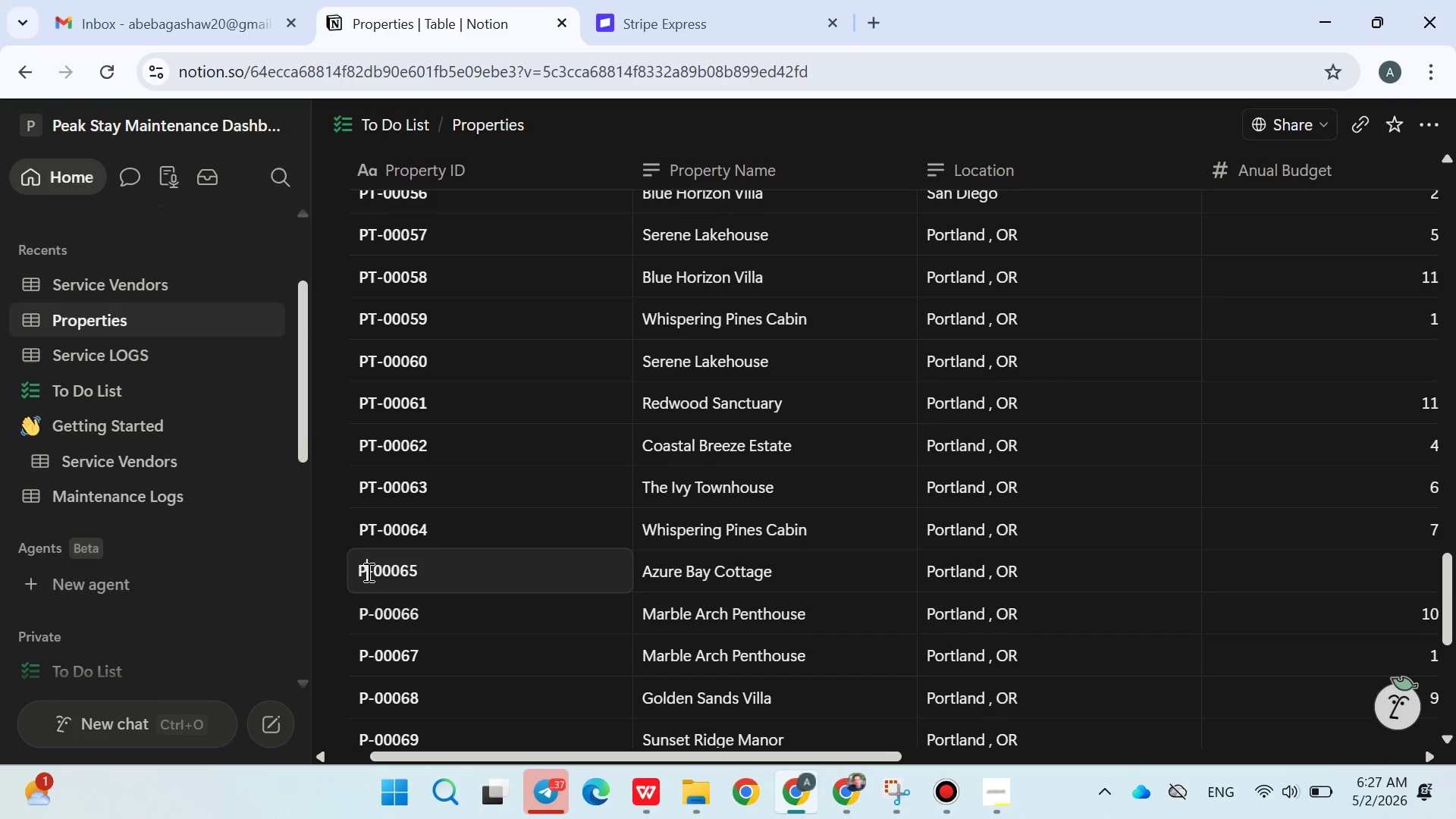 
key(T)
 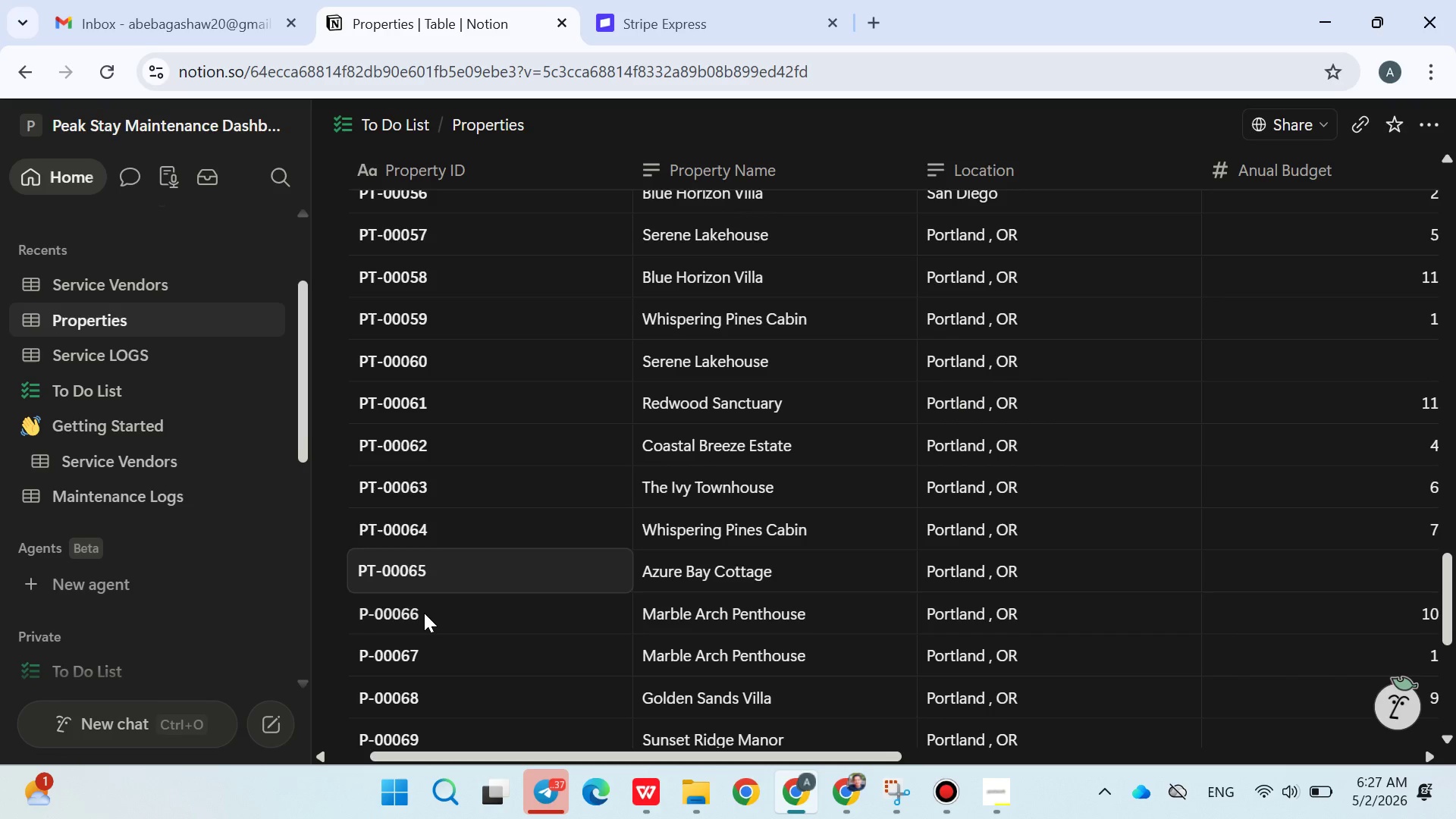 
left_click([425, 614])
 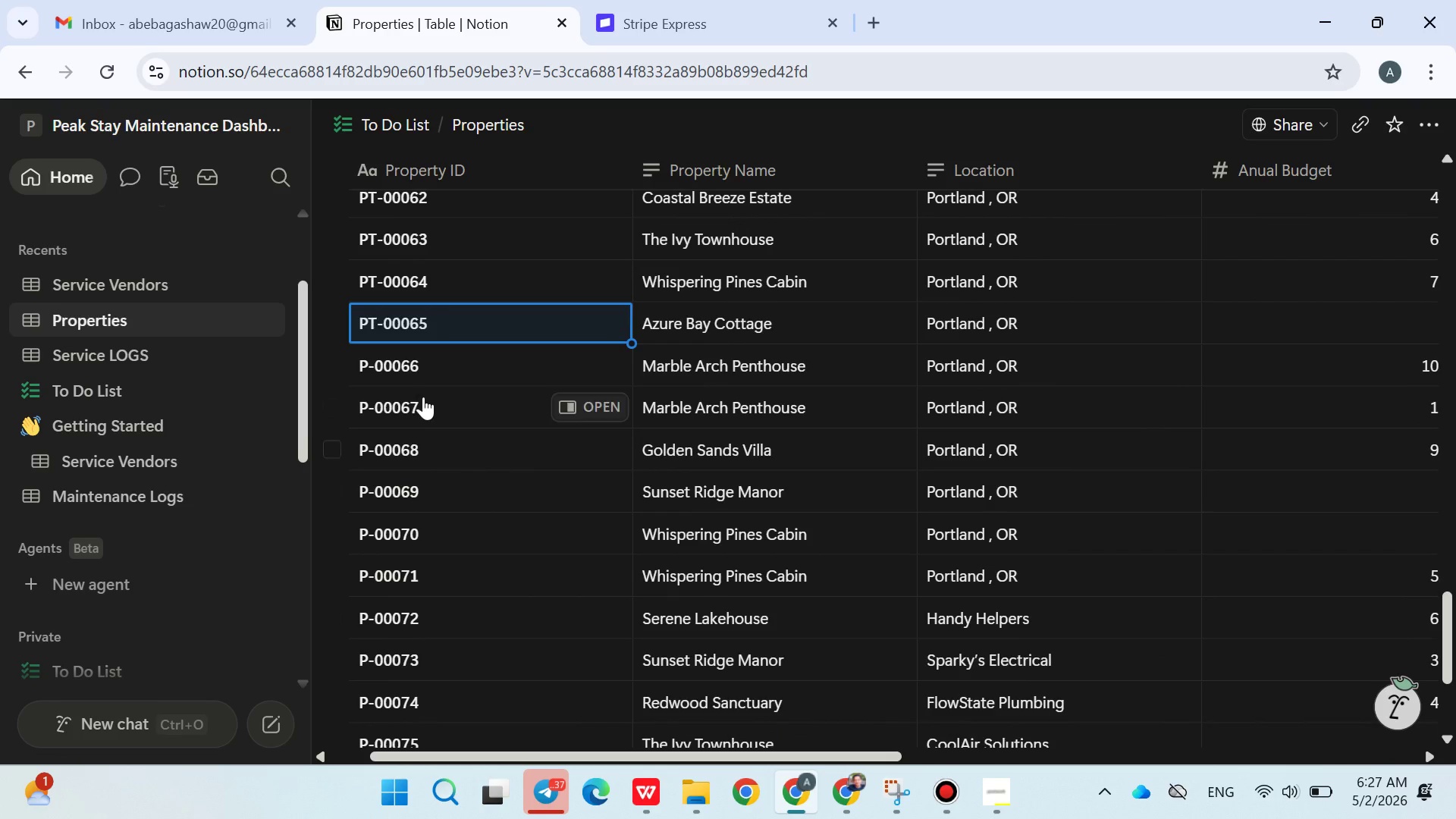 
double_click([427, 375])
 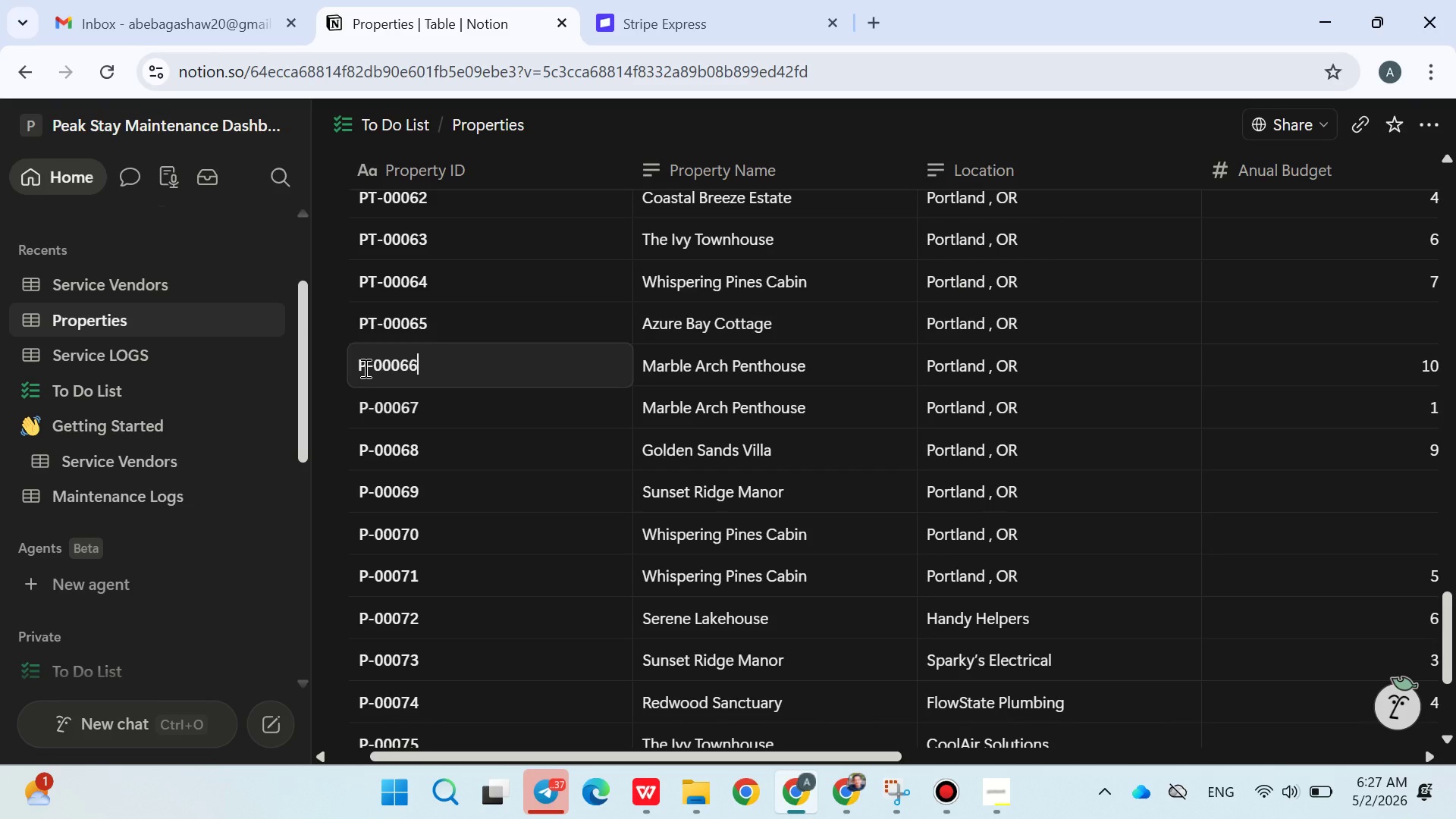 
left_click([363, 367])
 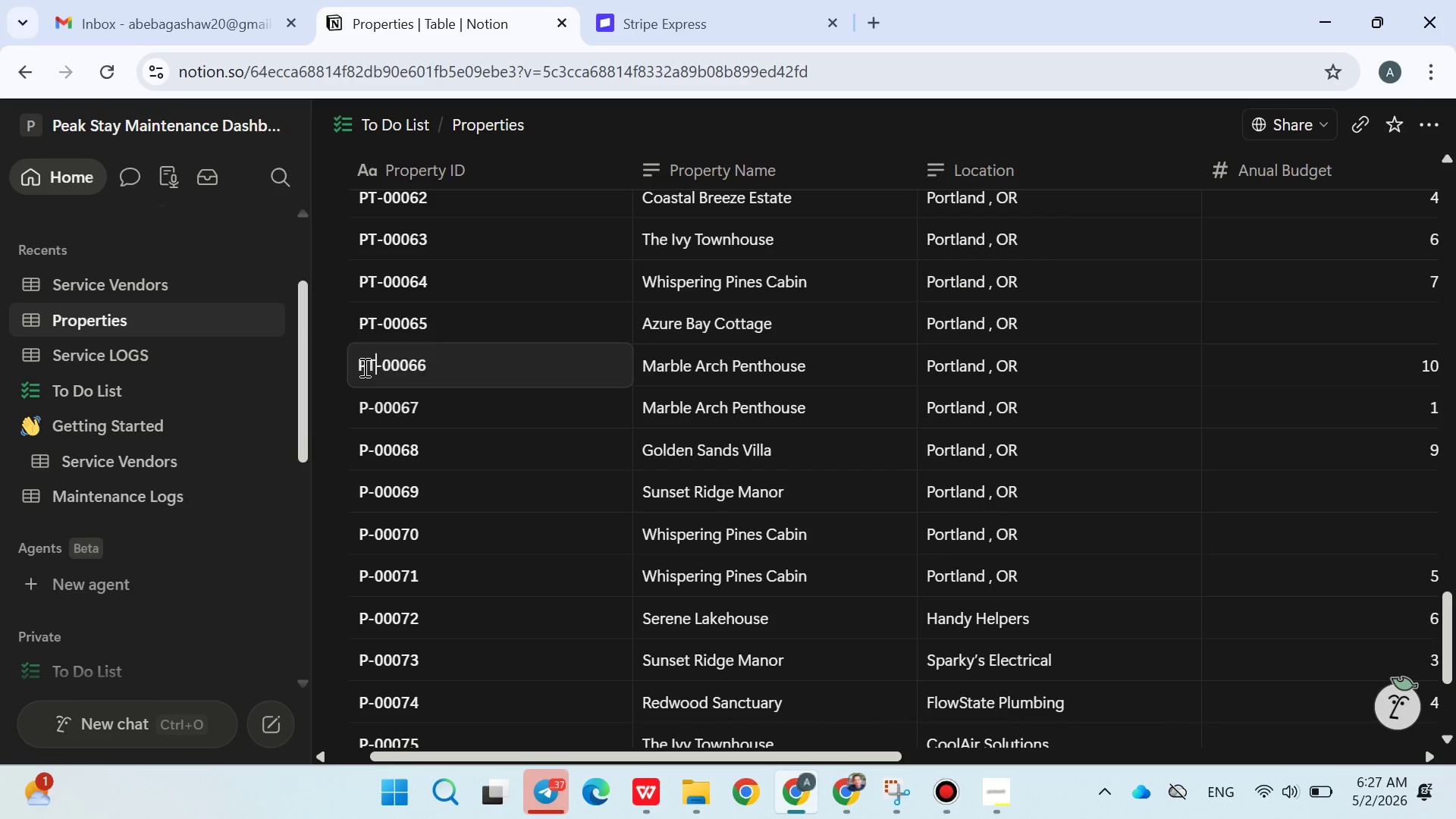 
key(T)
 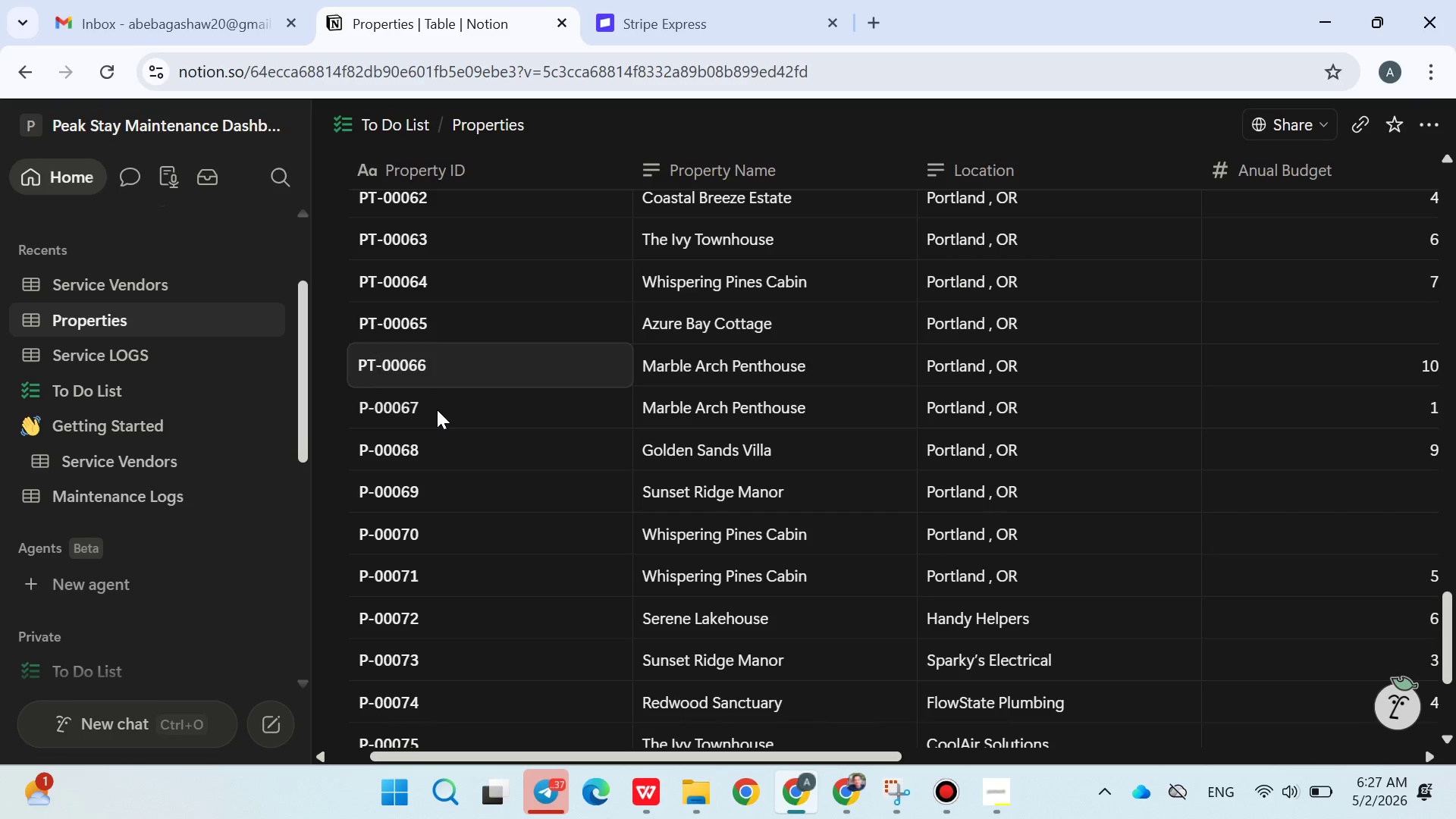 
double_click([437, 410])
 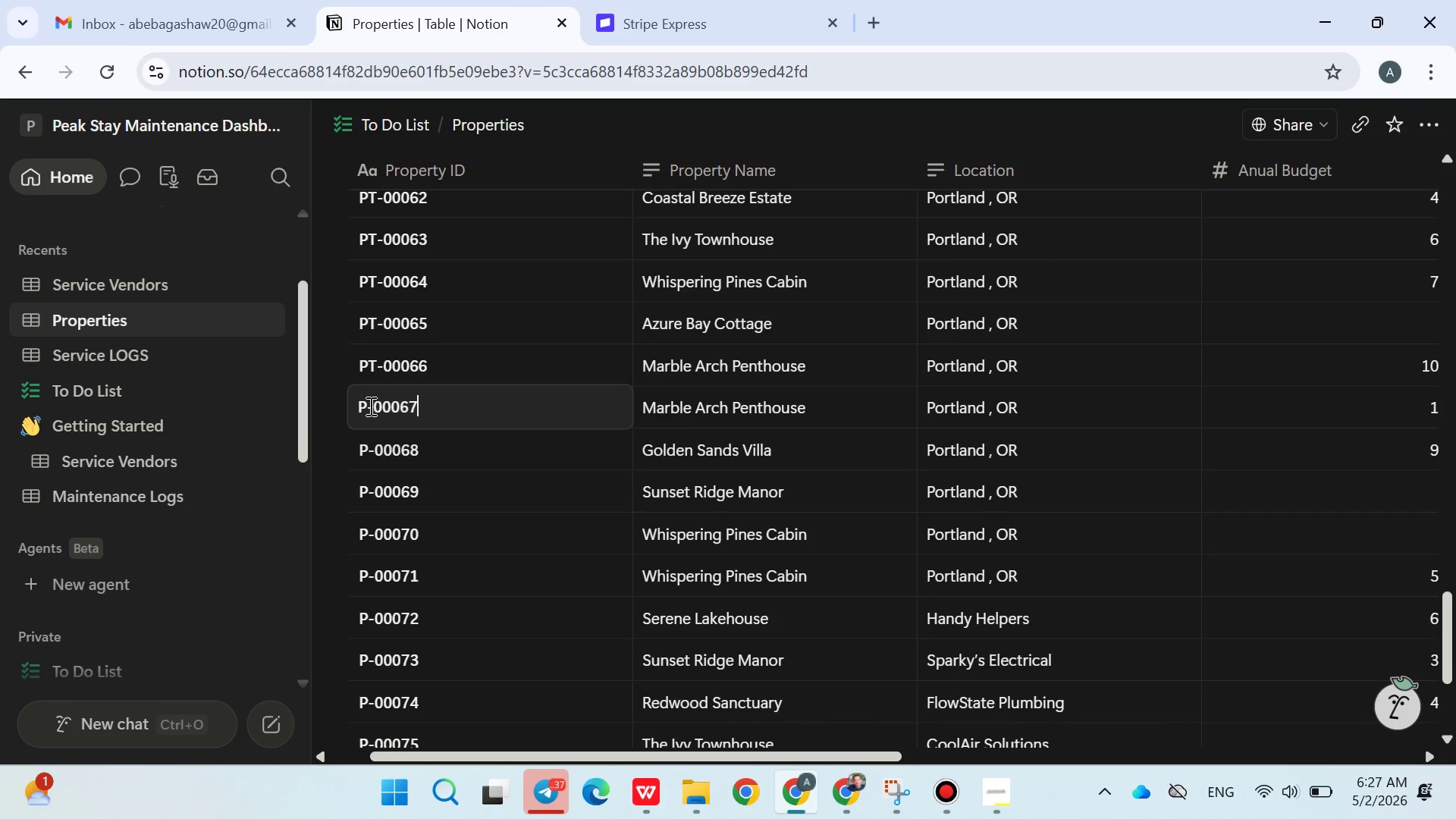 
left_click([367, 410])
 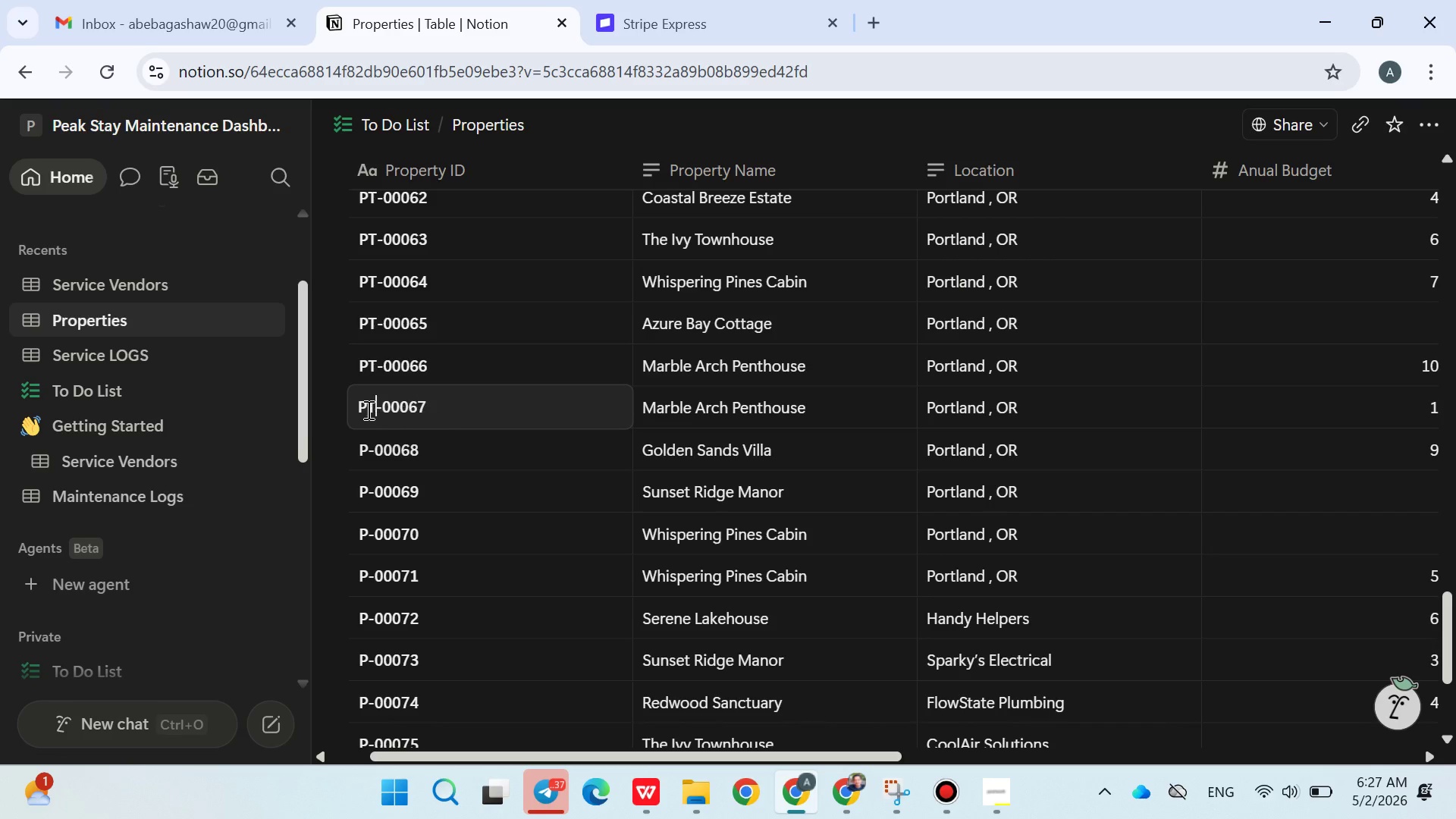 
key(T)
 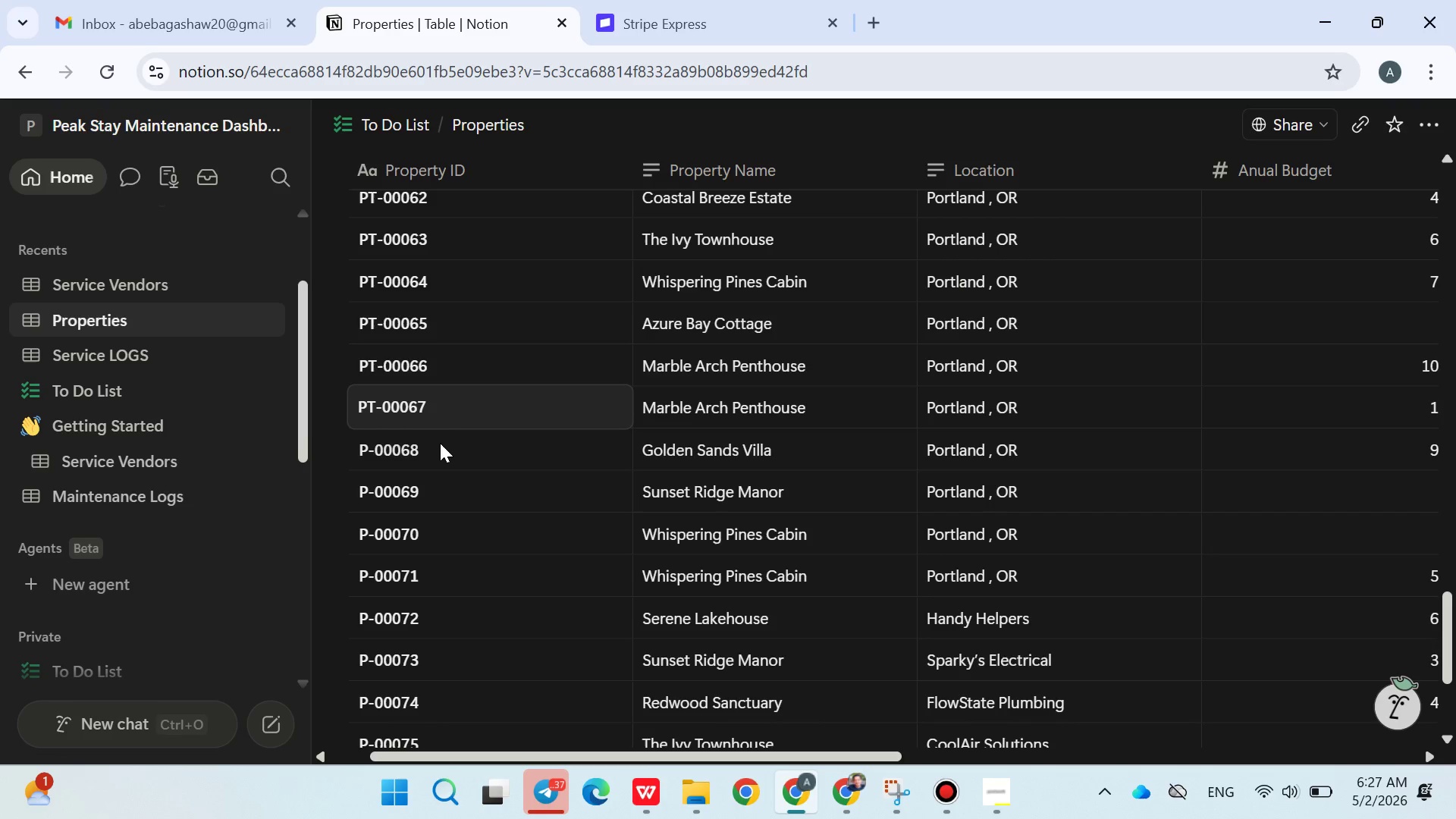 
double_click([440, 443])
 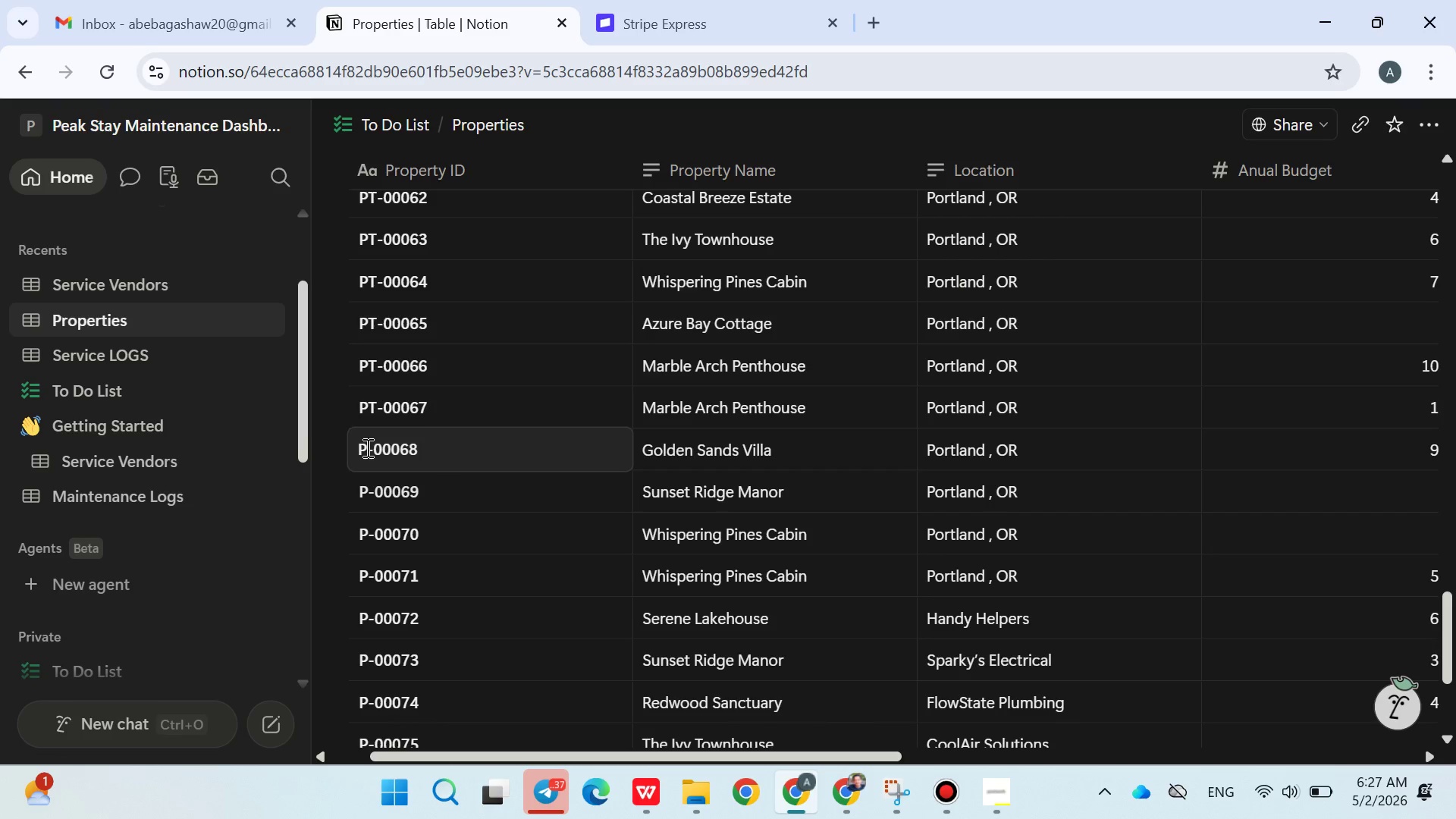 
left_click([366, 447])
 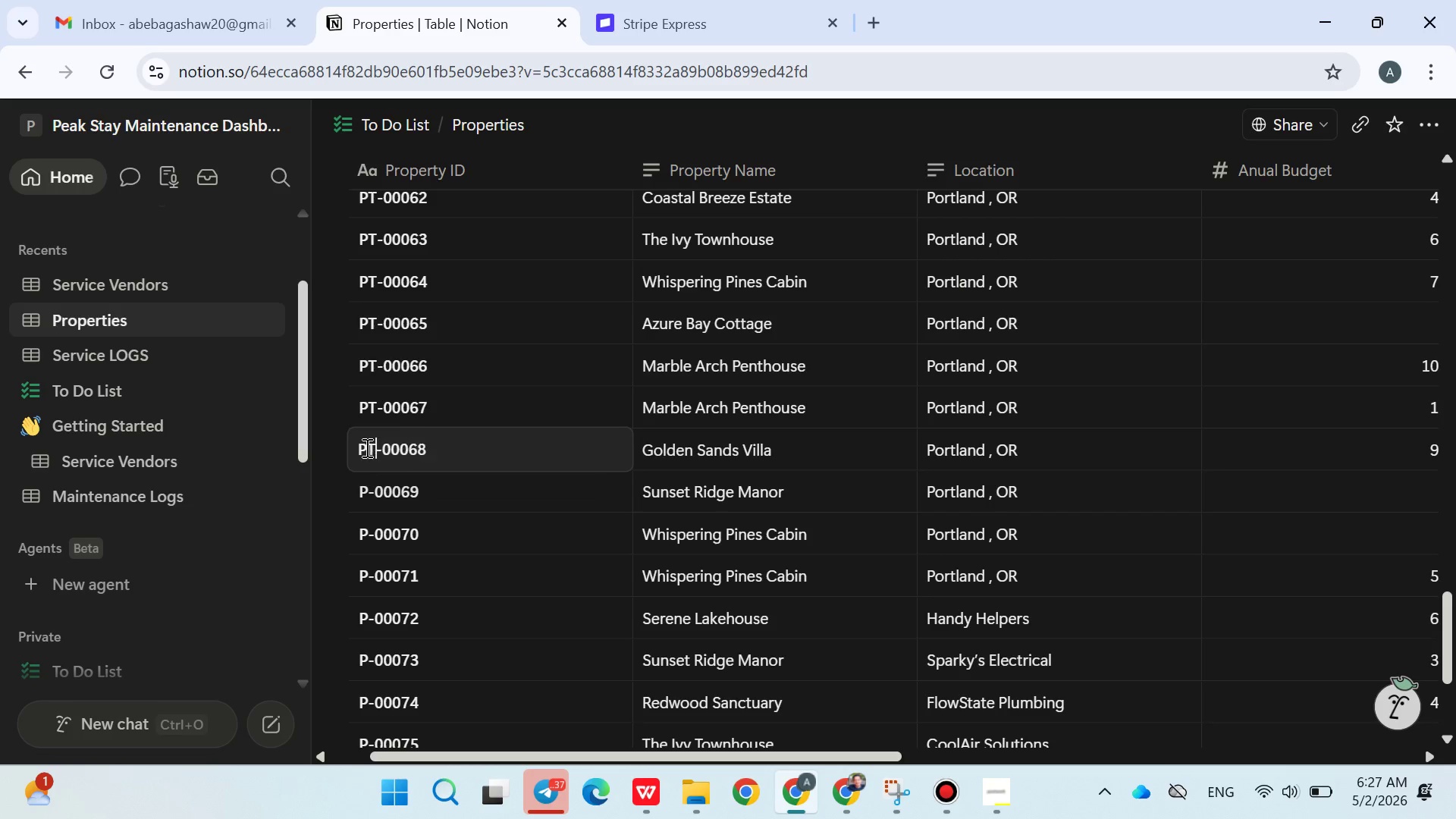 
key(T)
 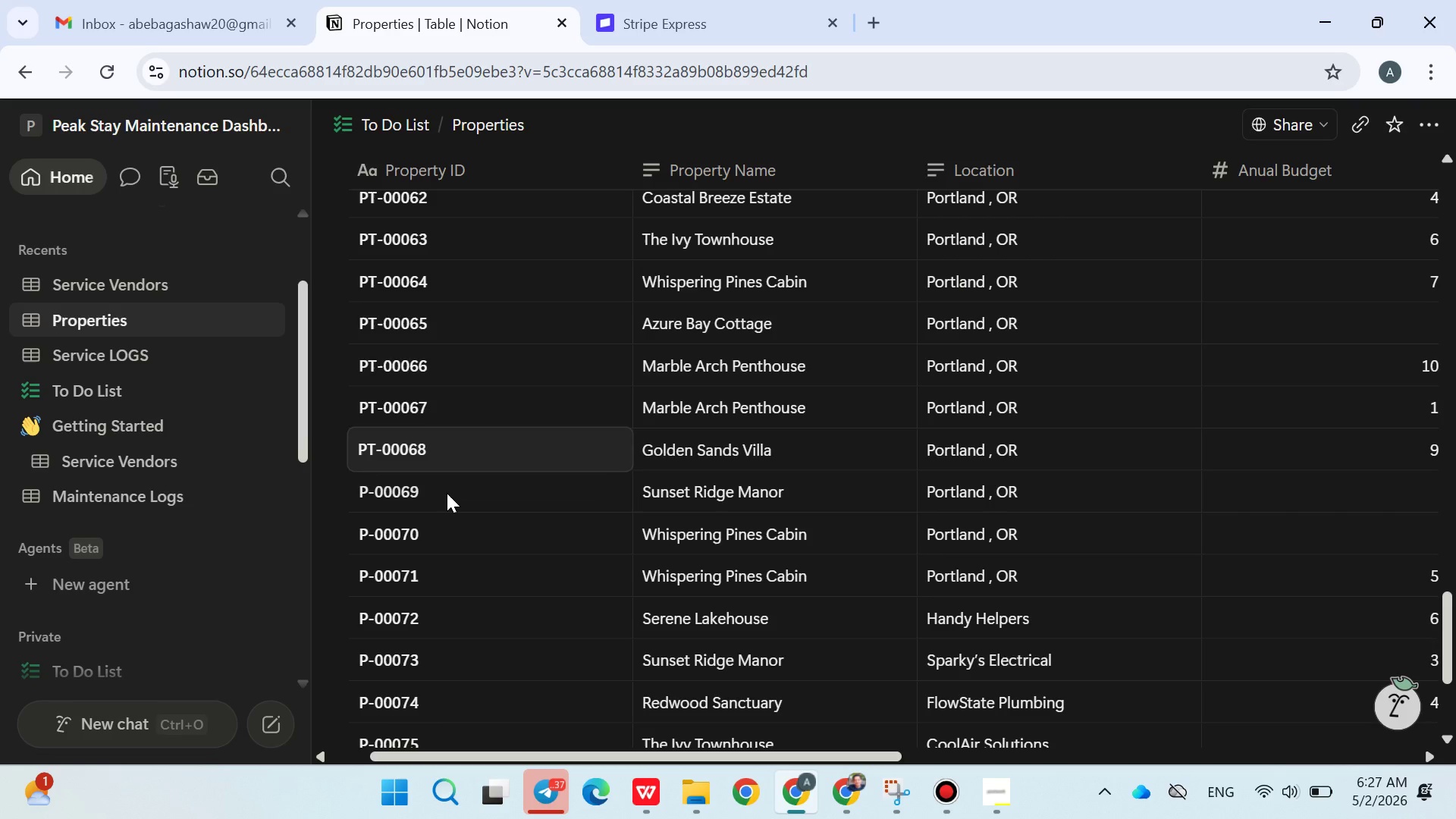 
double_click([447, 493])
 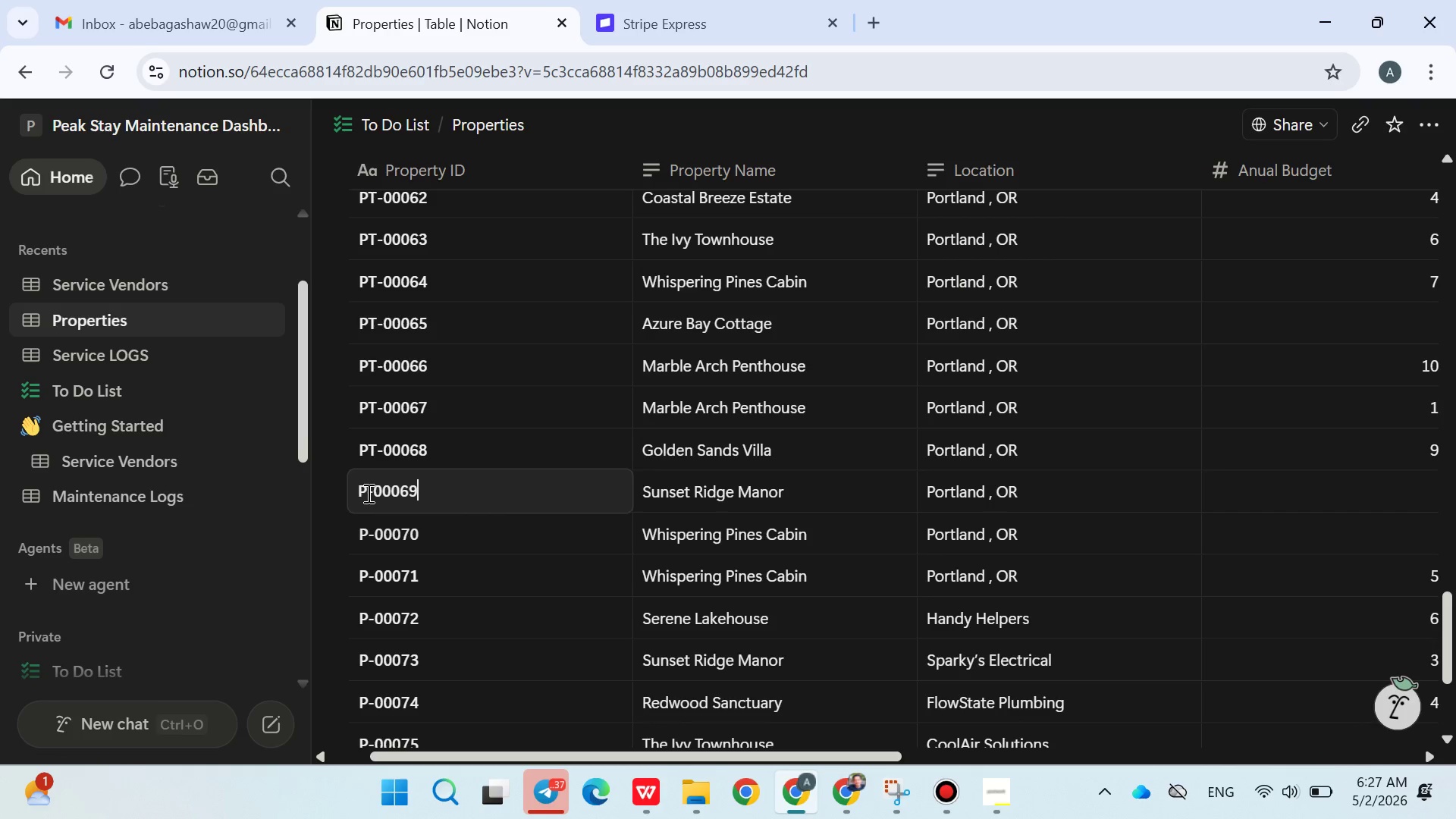 
left_click([367, 492])
 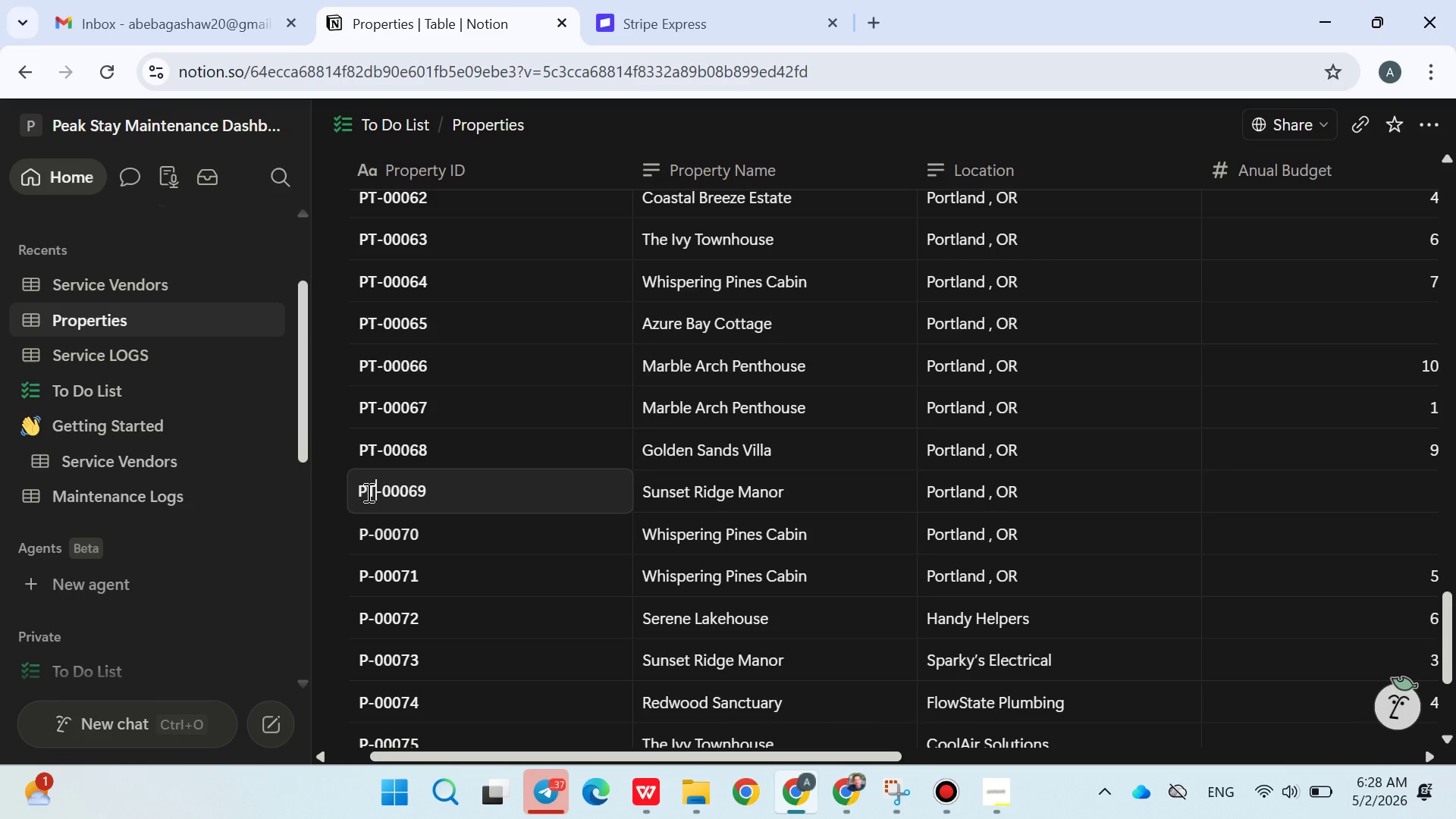 
key(T)
 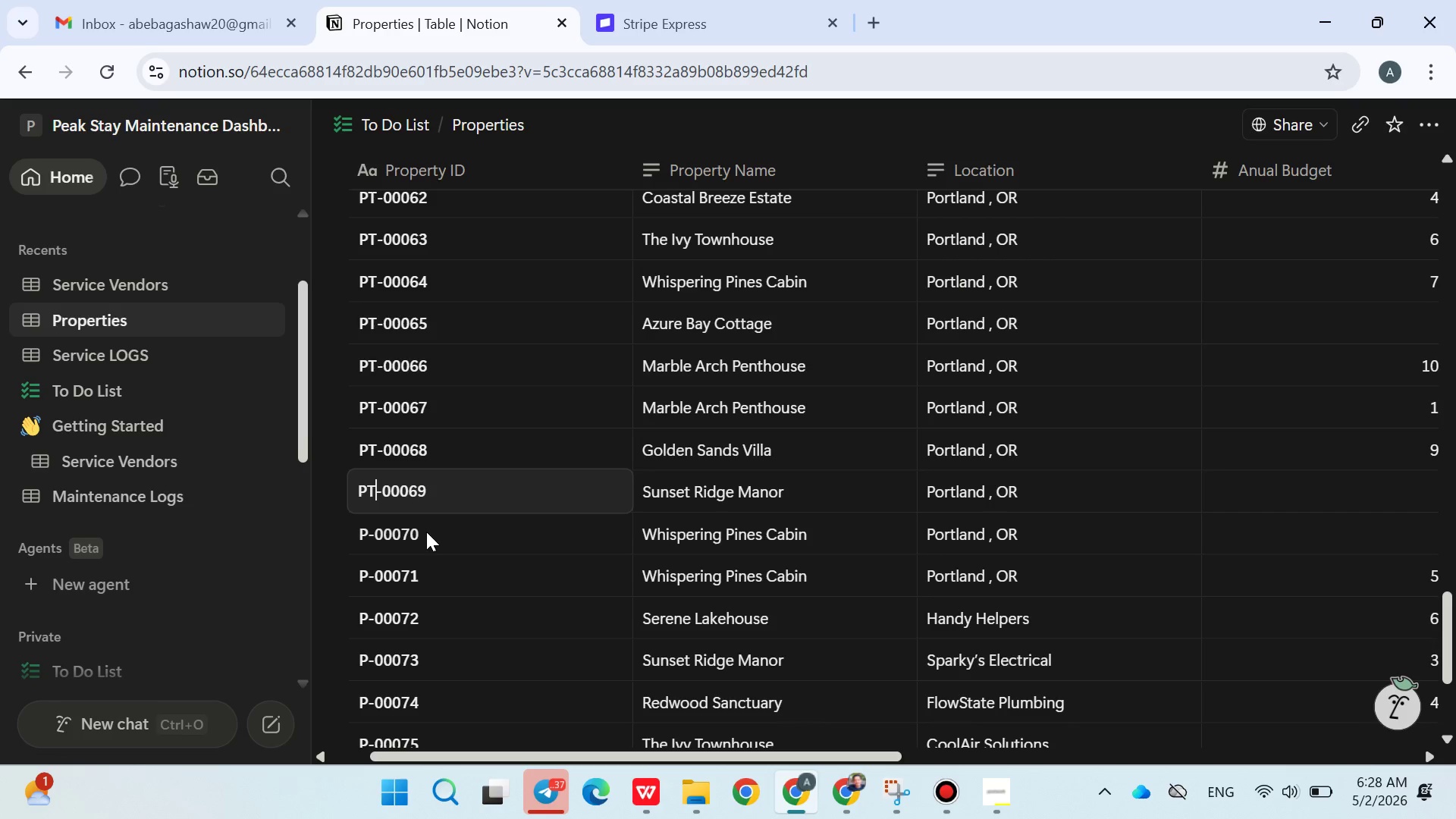 
double_click([426, 532])
 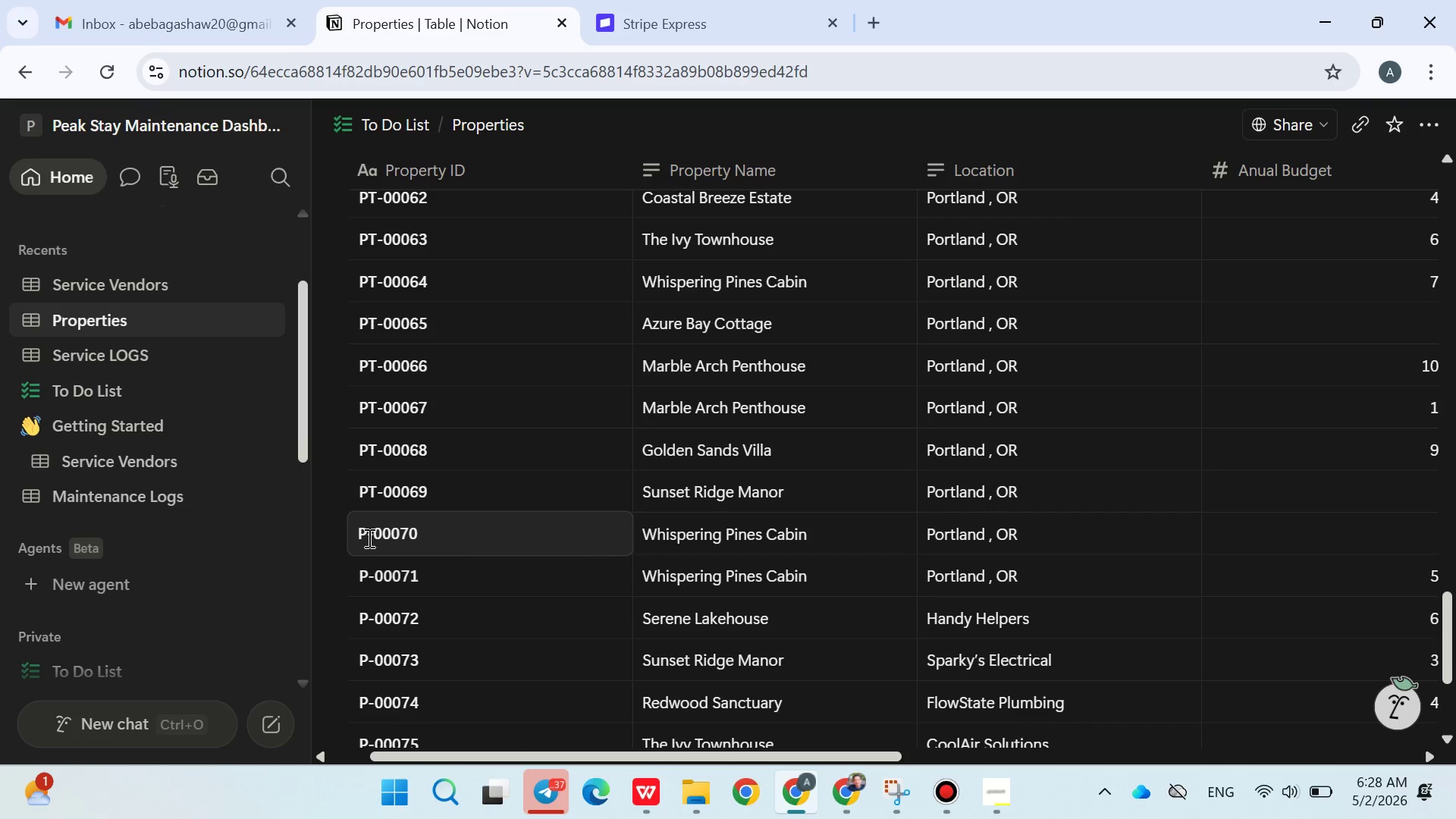 
left_click([368, 538])
 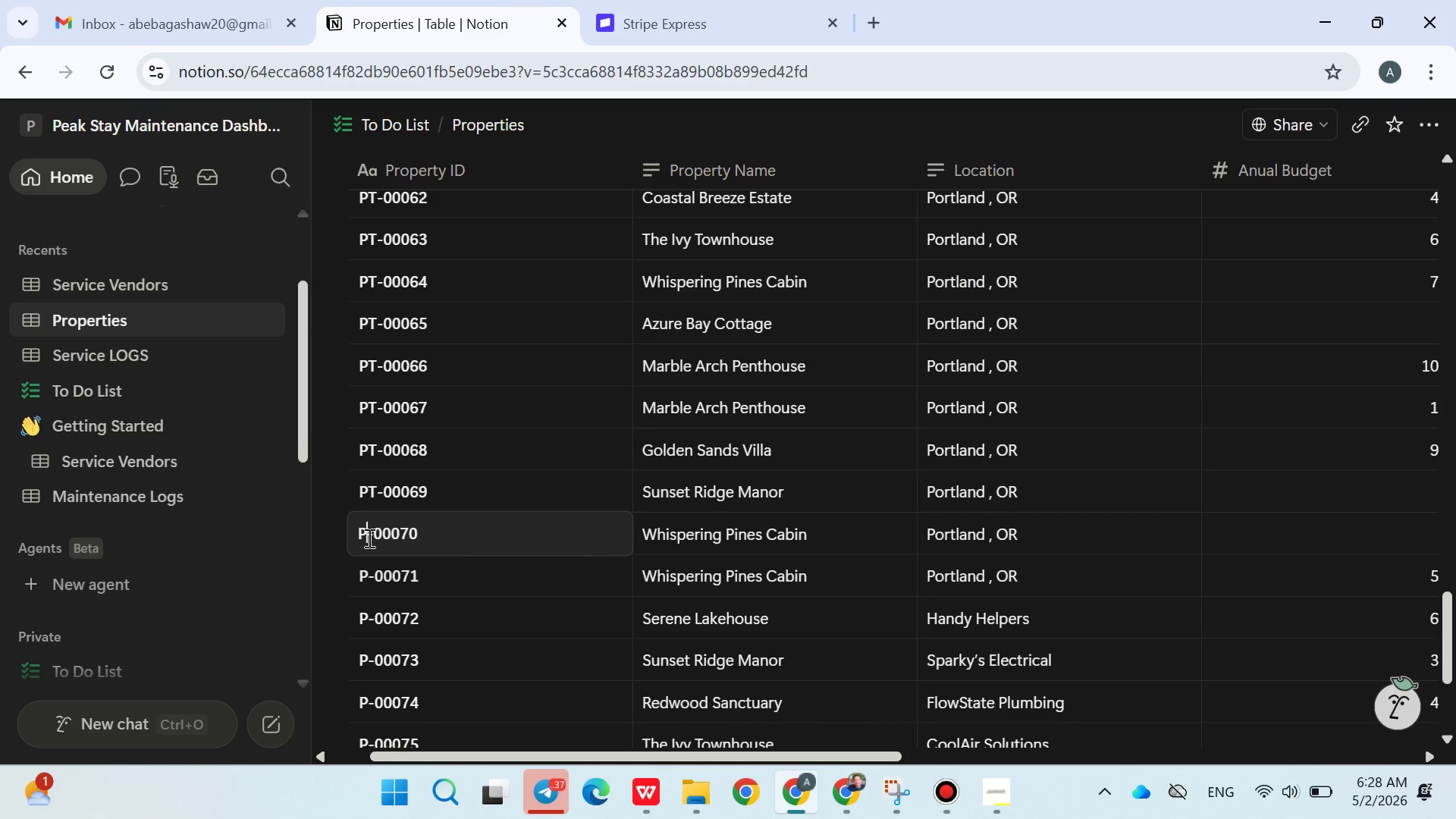 
key(T)
 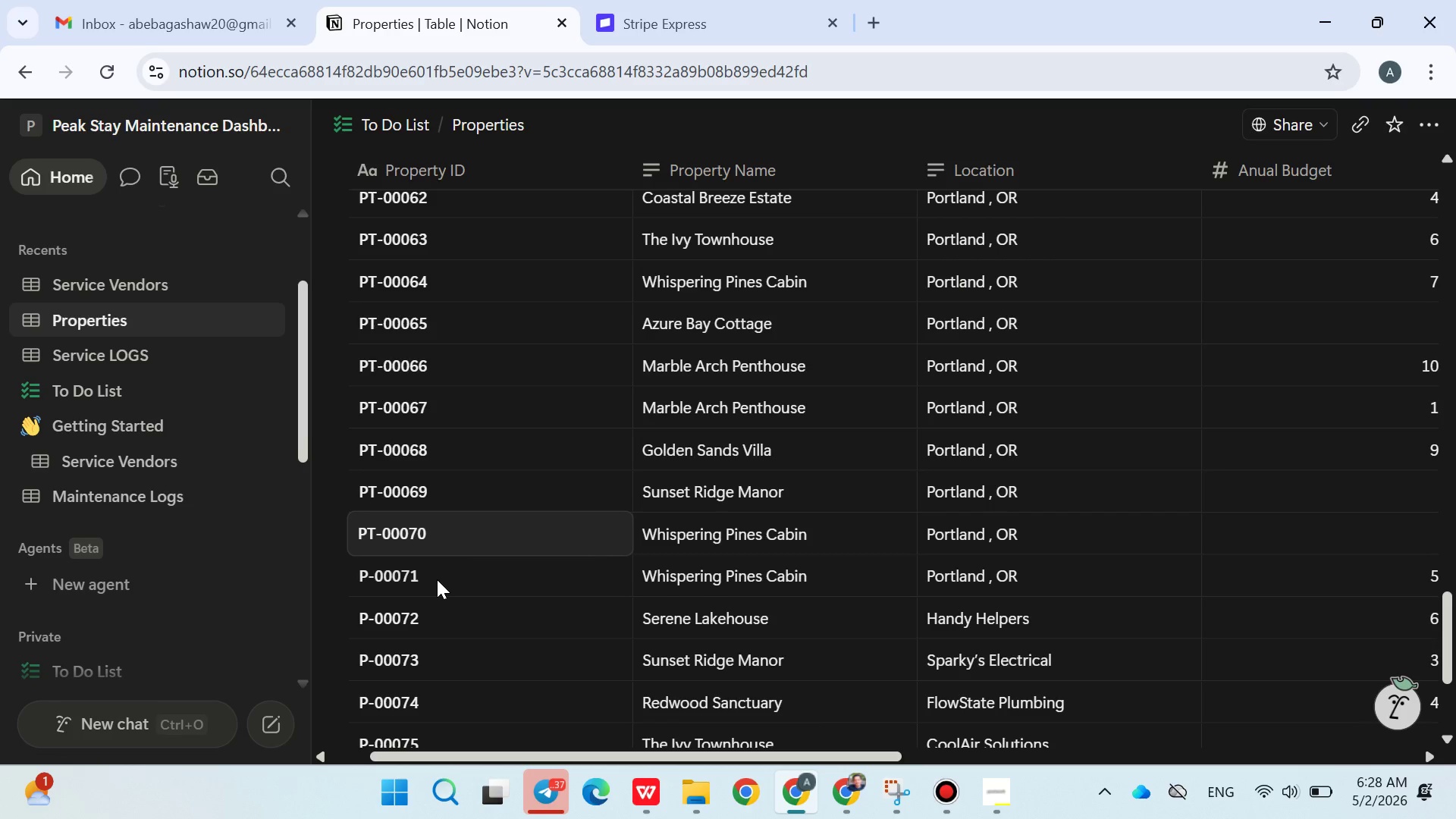 
double_click([437, 579])
 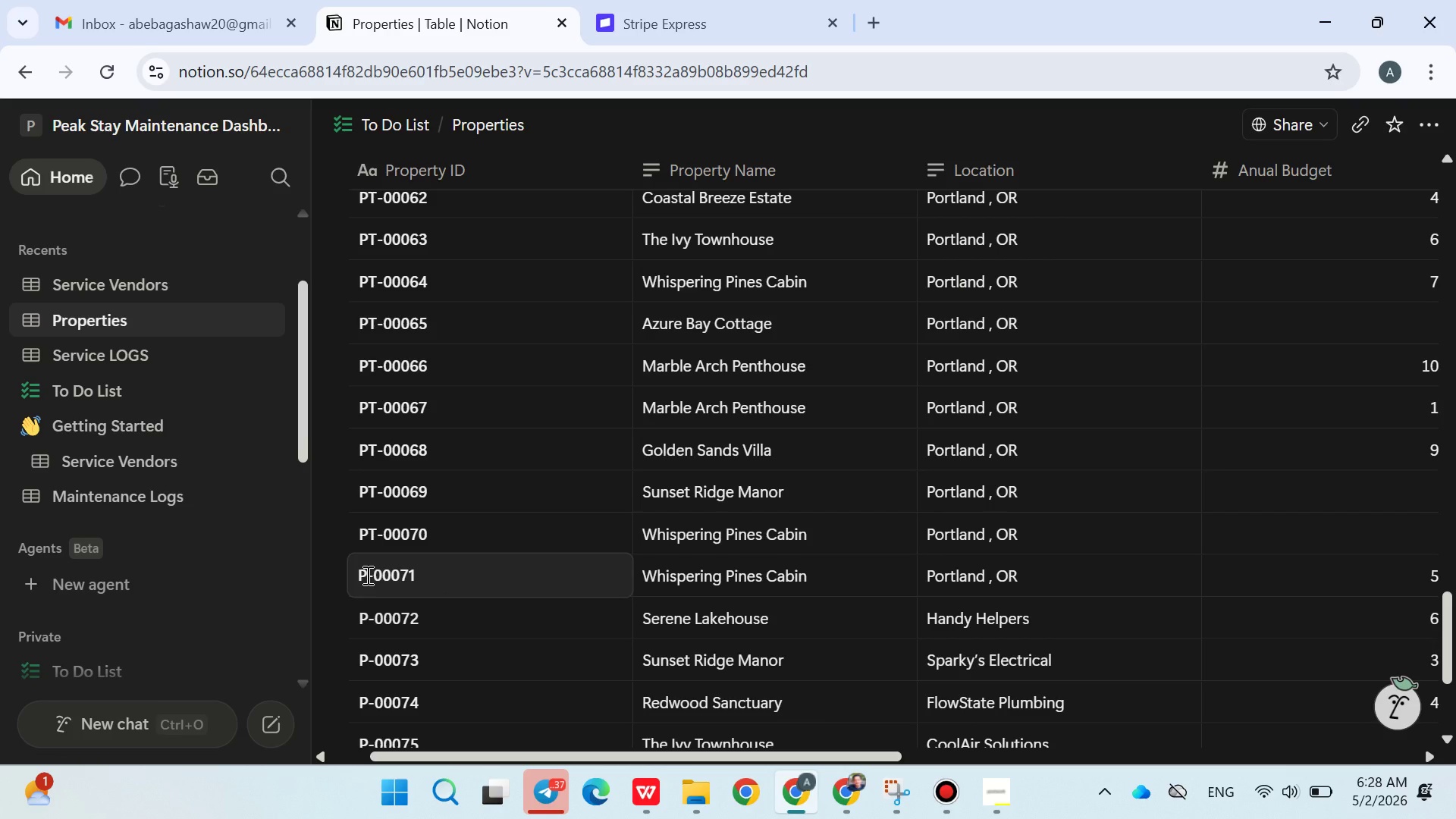 
left_click([366, 576])
 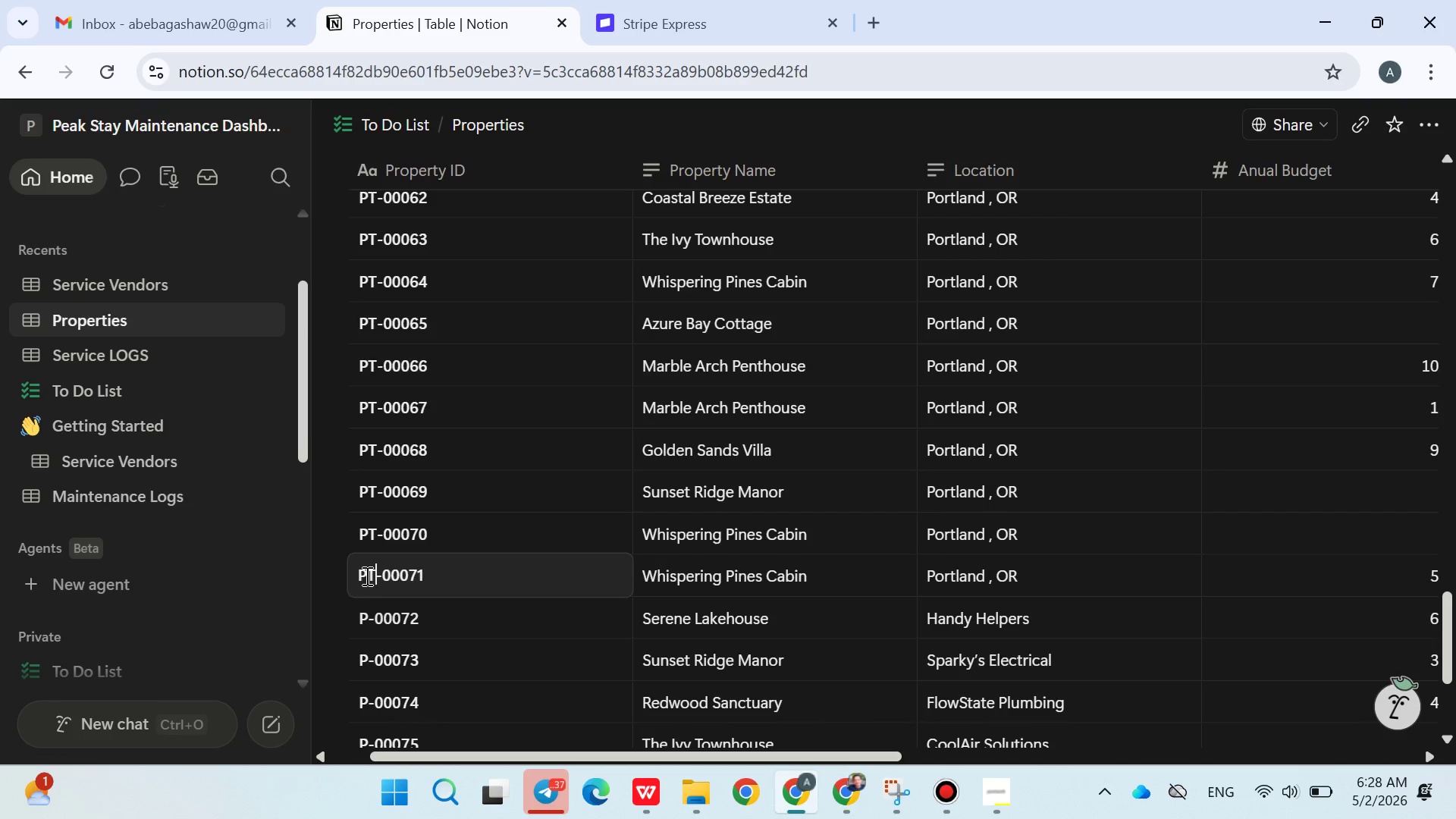 
key(T)
 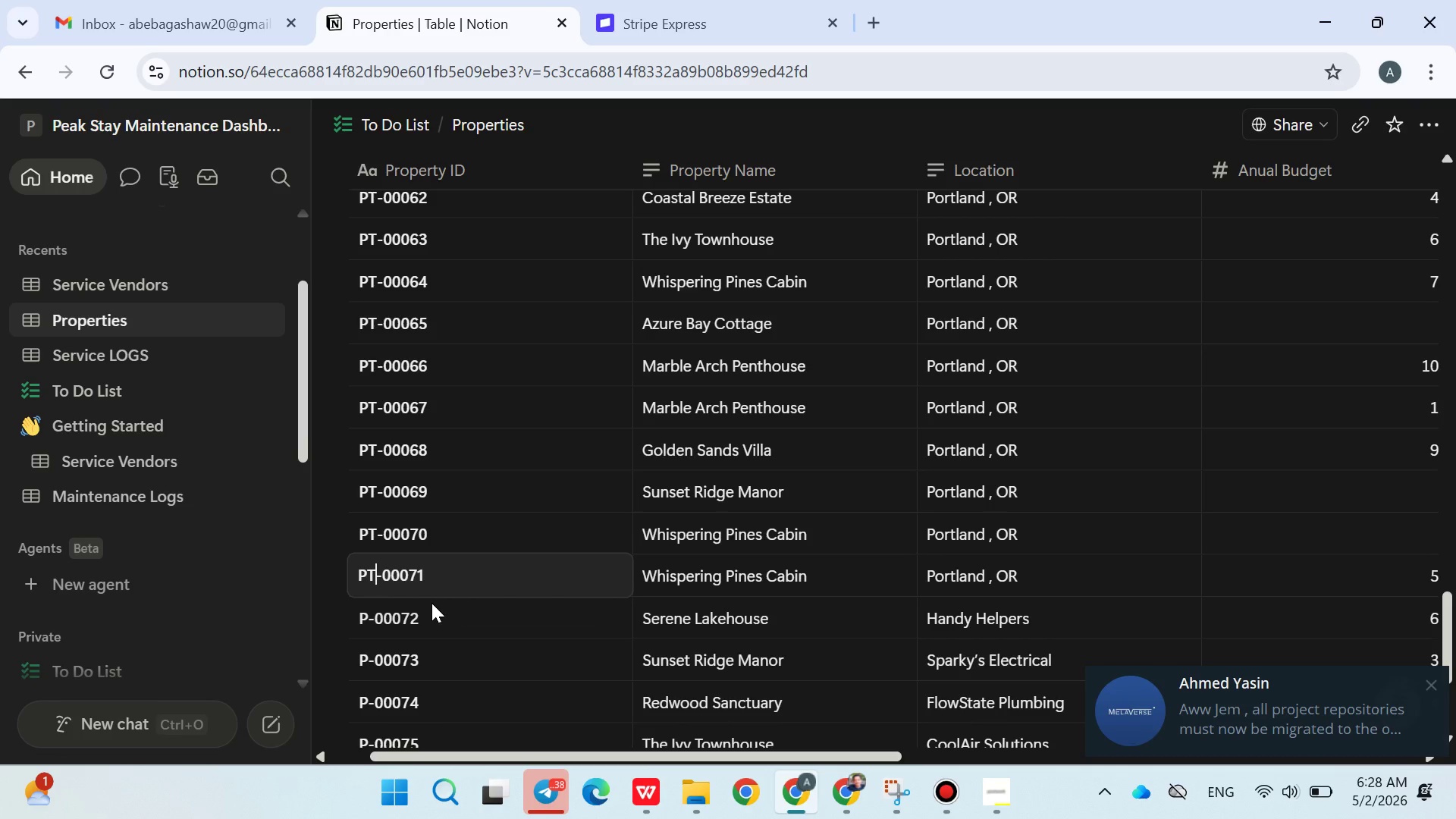 
wait(6.14)
 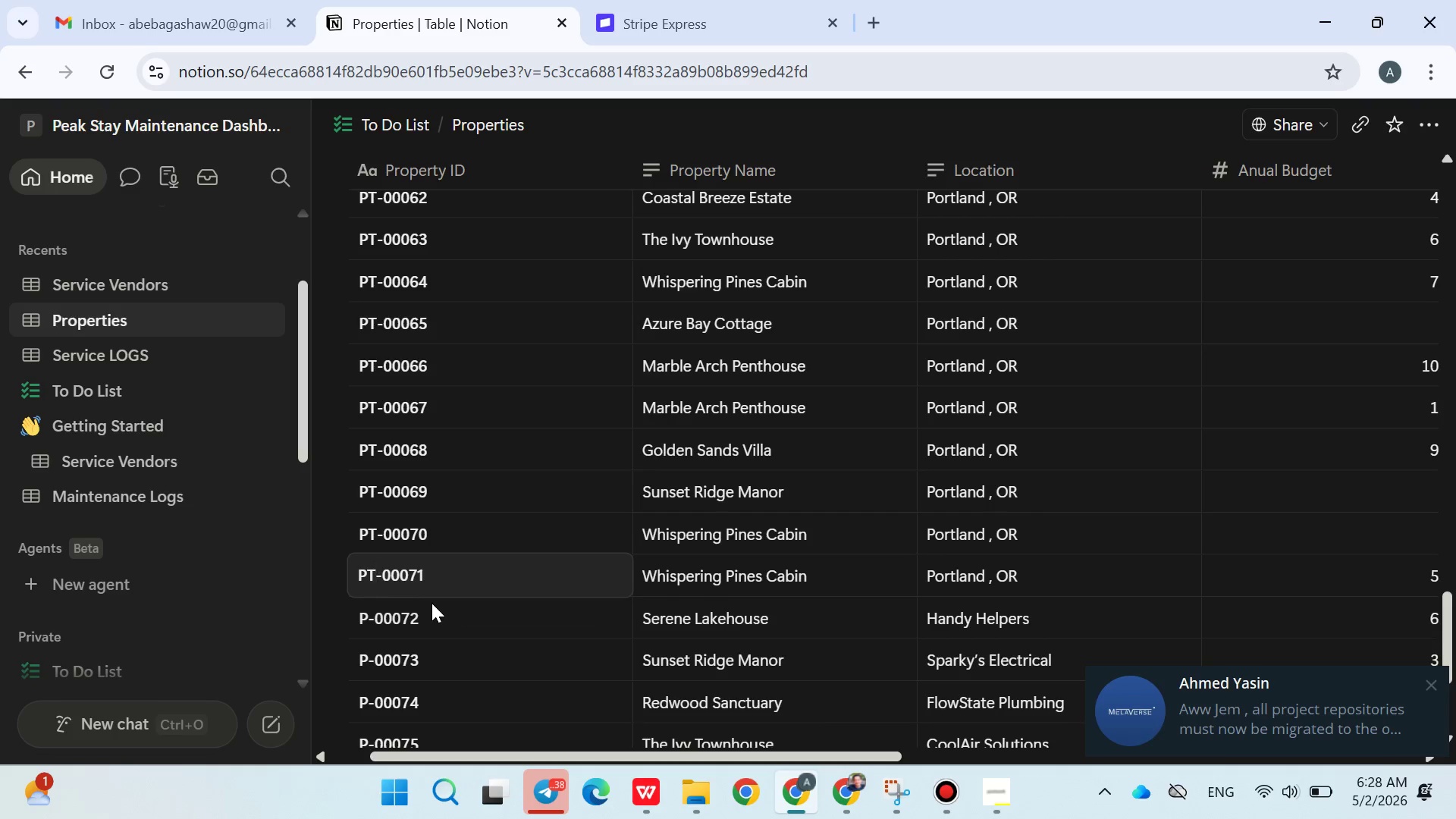 
left_click([431, 603])
 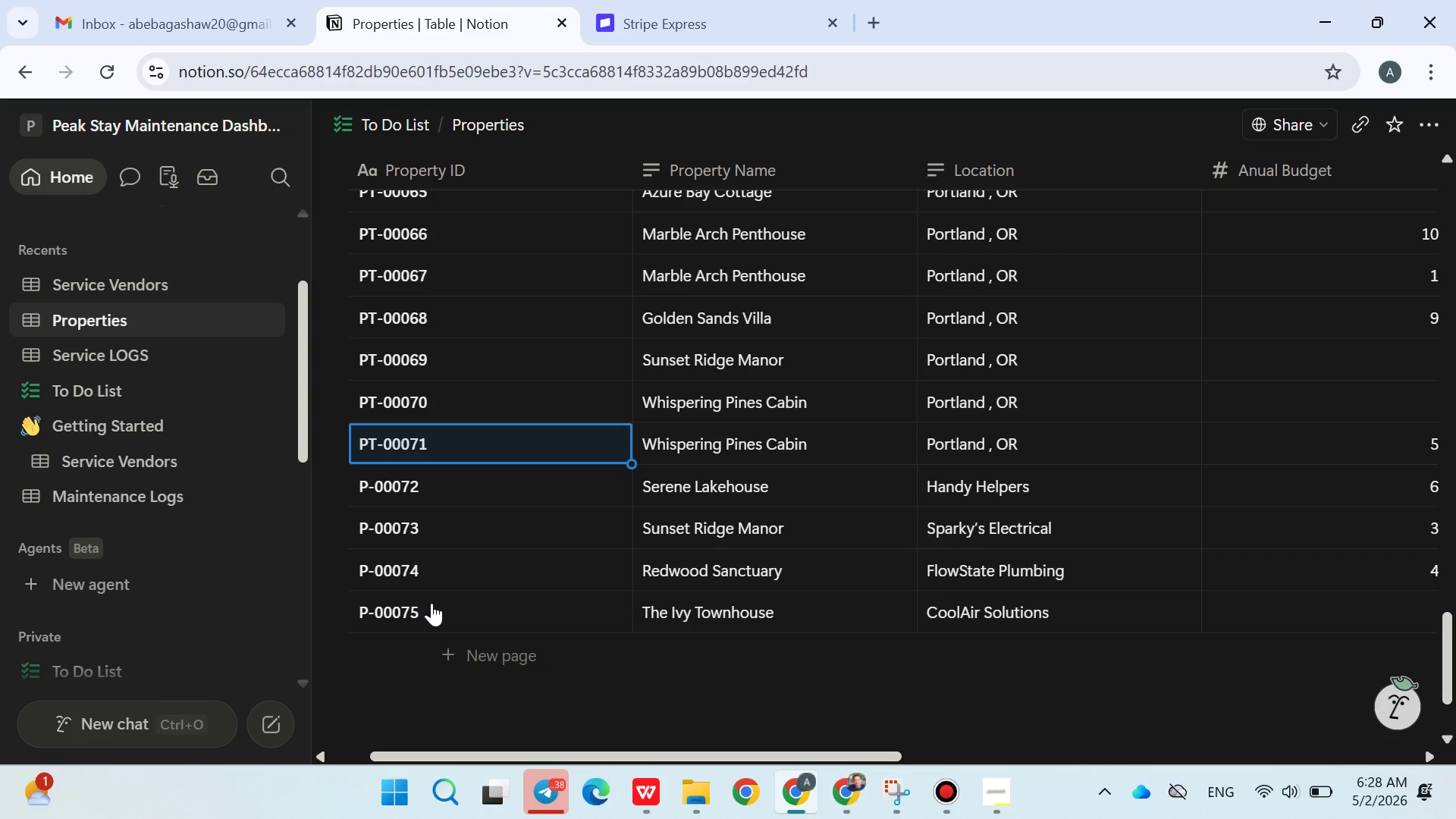 
wait(22.84)
 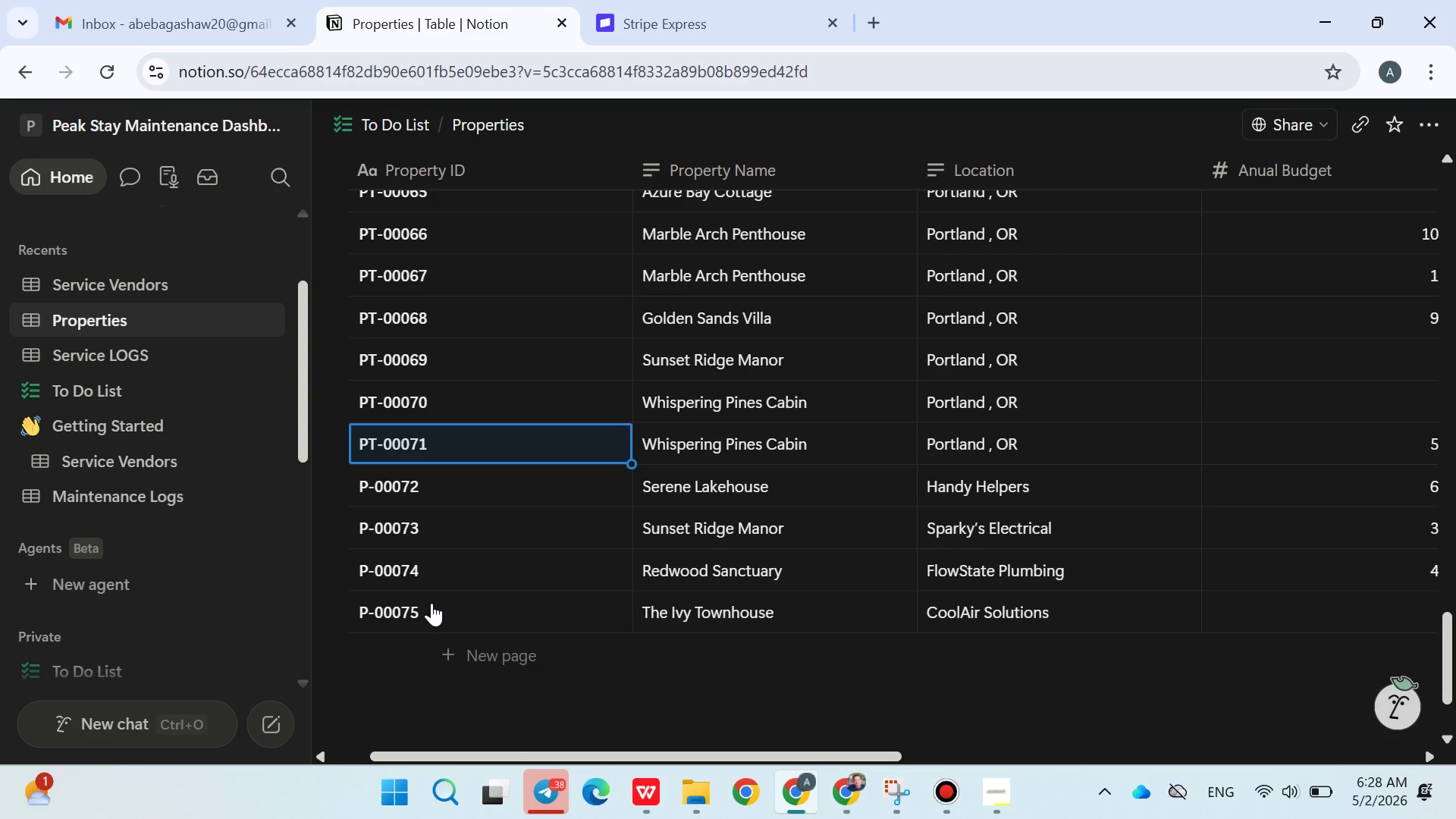 
left_click([454, 476])
 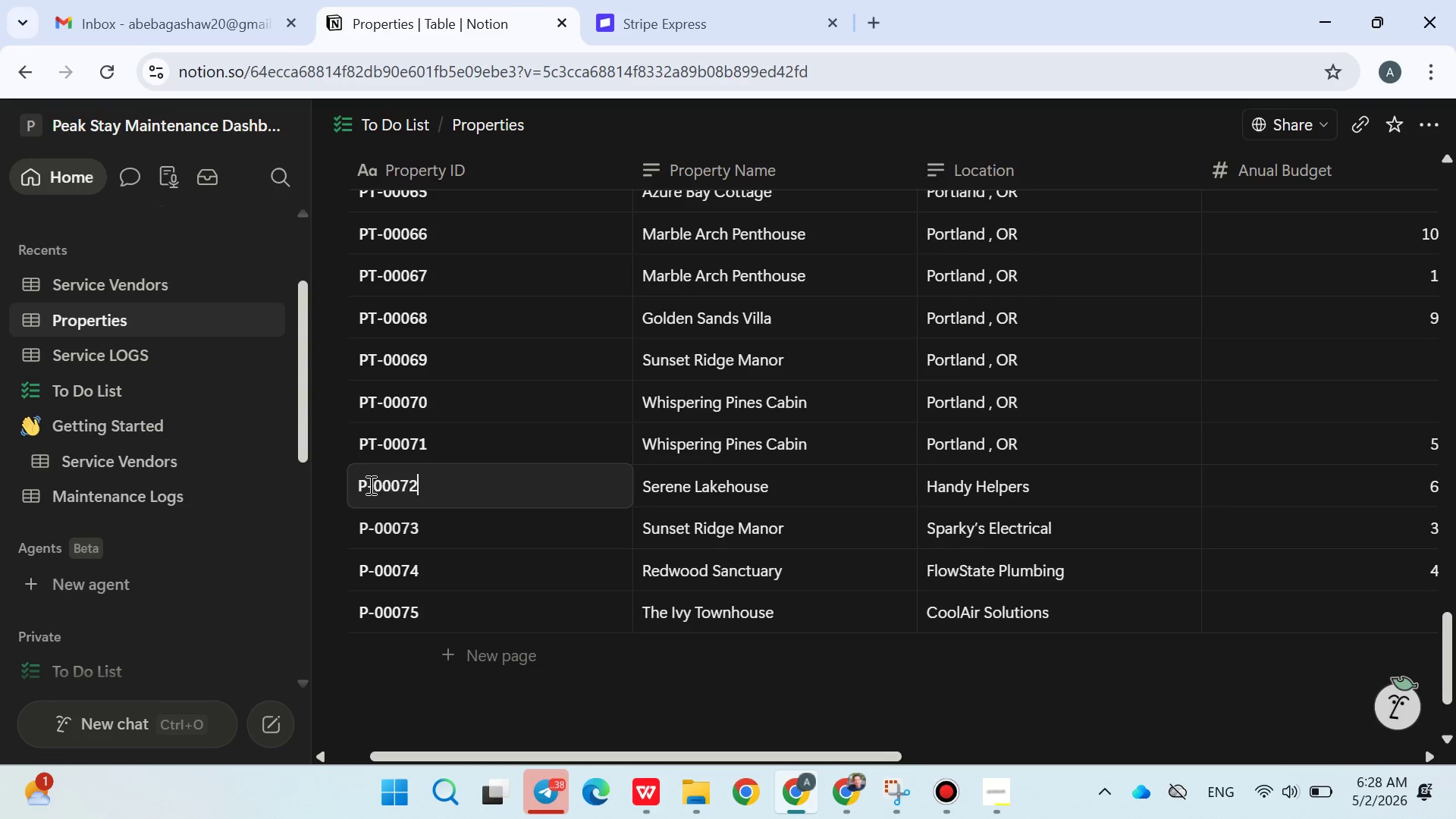 
left_click([367, 485])
 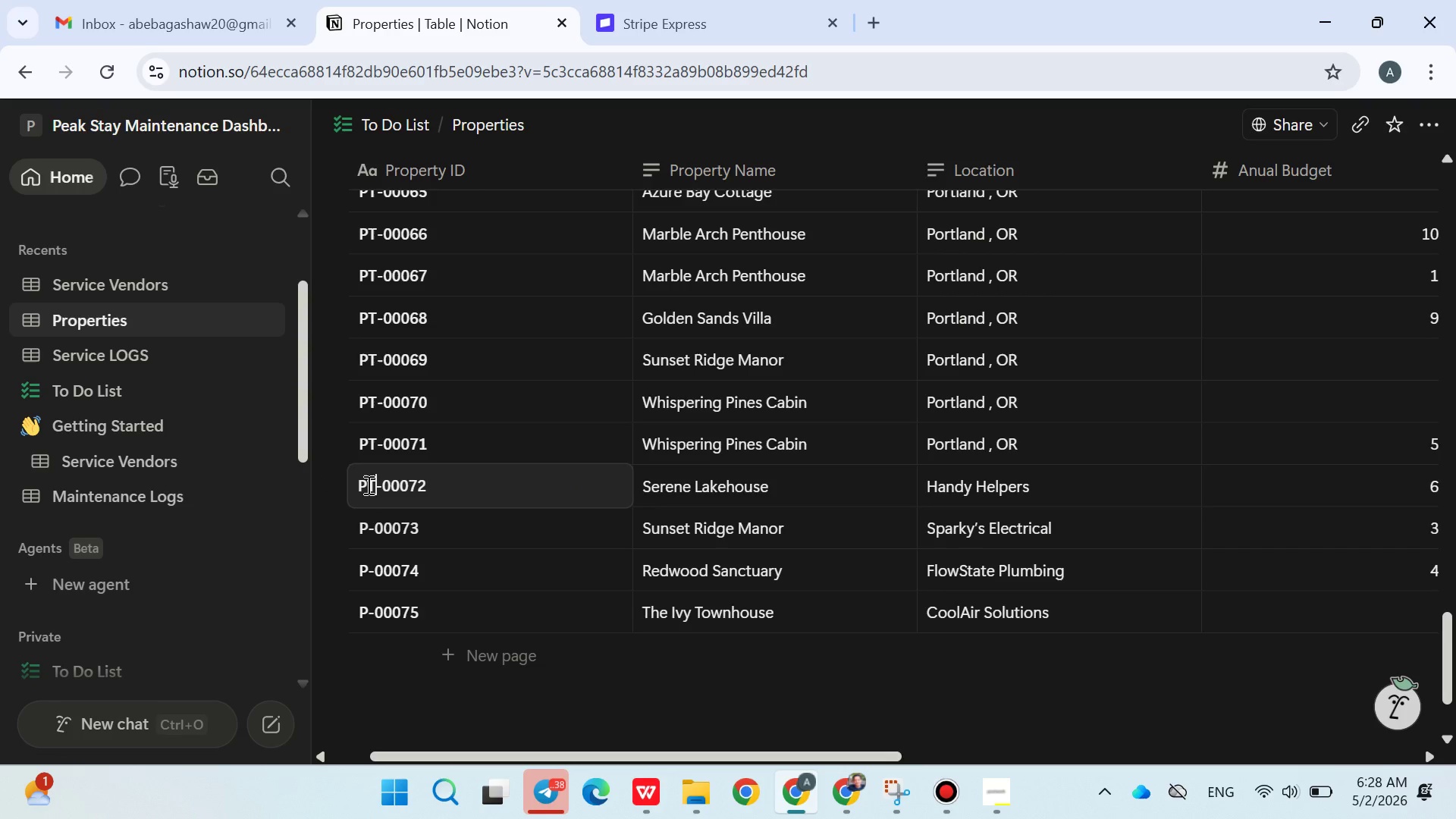 
key(T)
 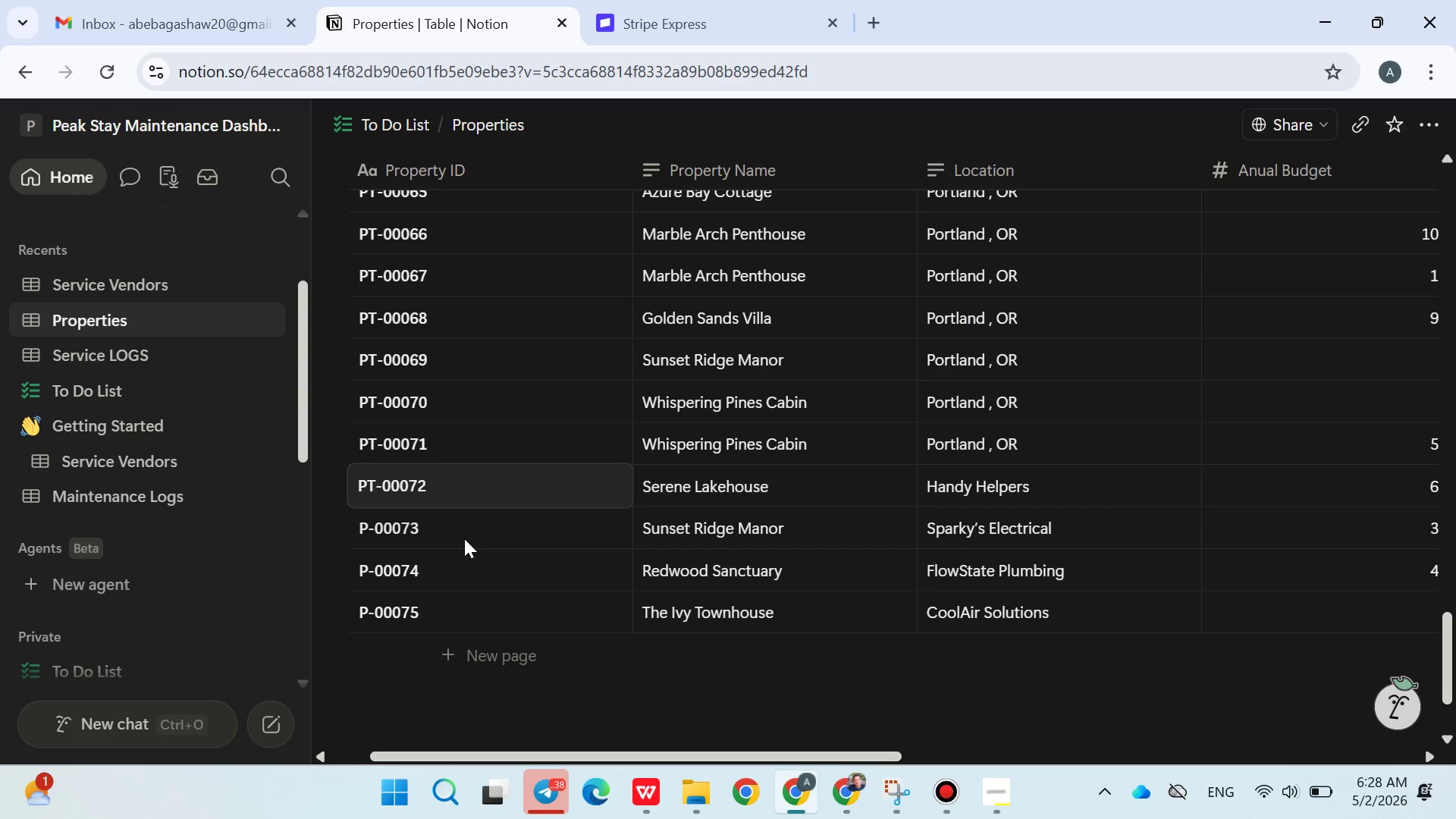 
left_click([465, 539])
 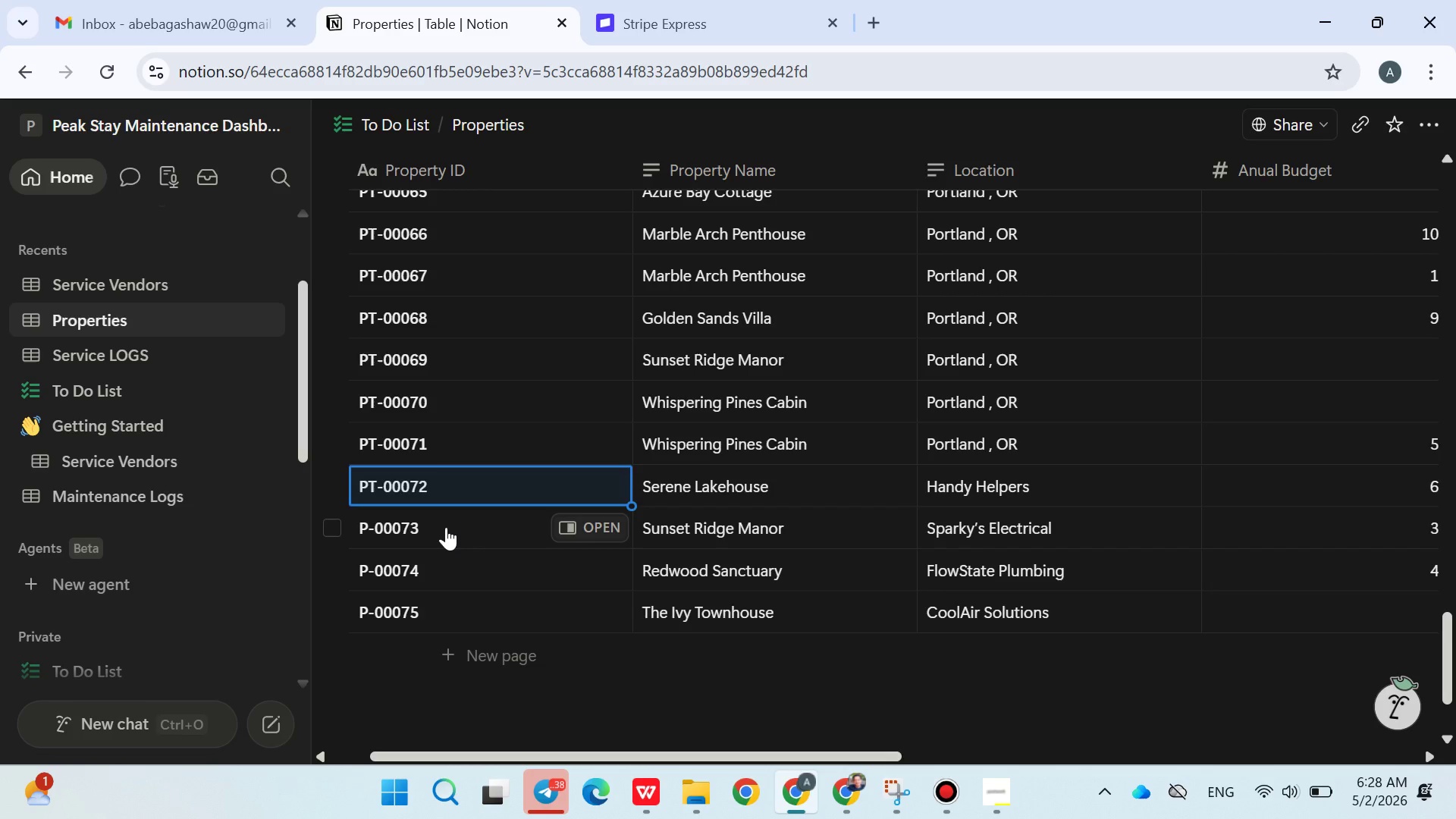 
left_click([446, 527])
 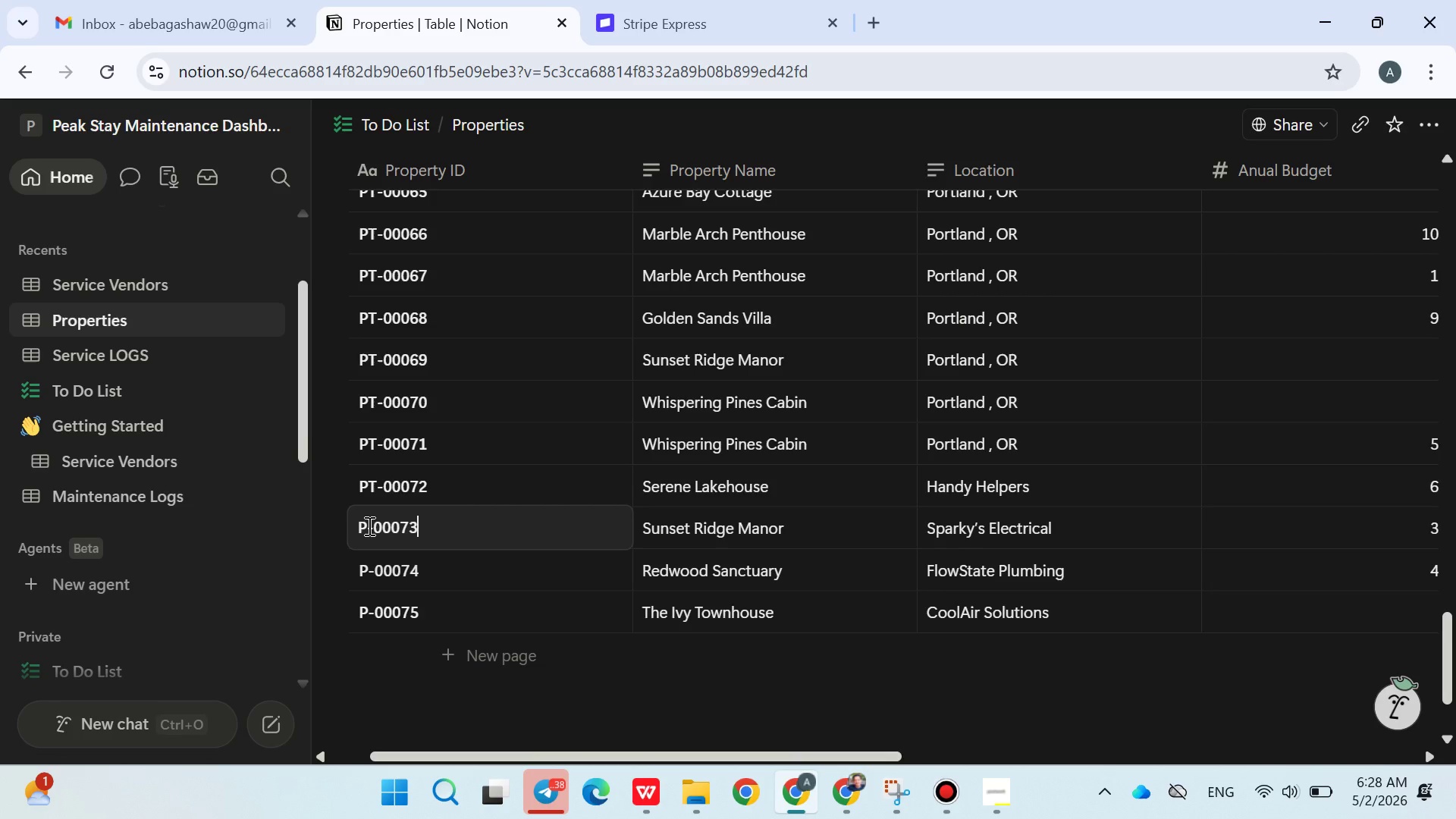 
left_click([368, 526])
 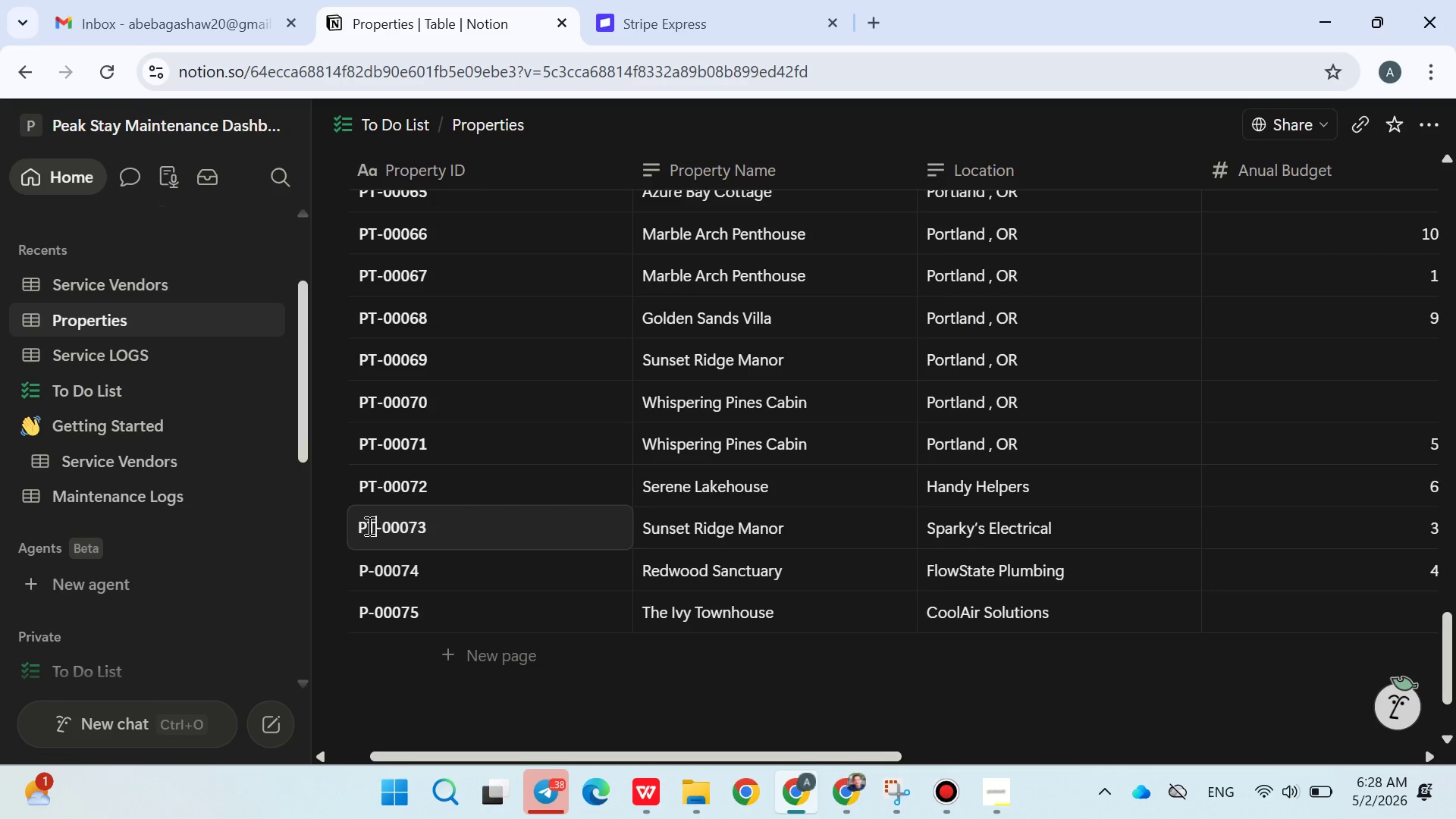 
key(T)
 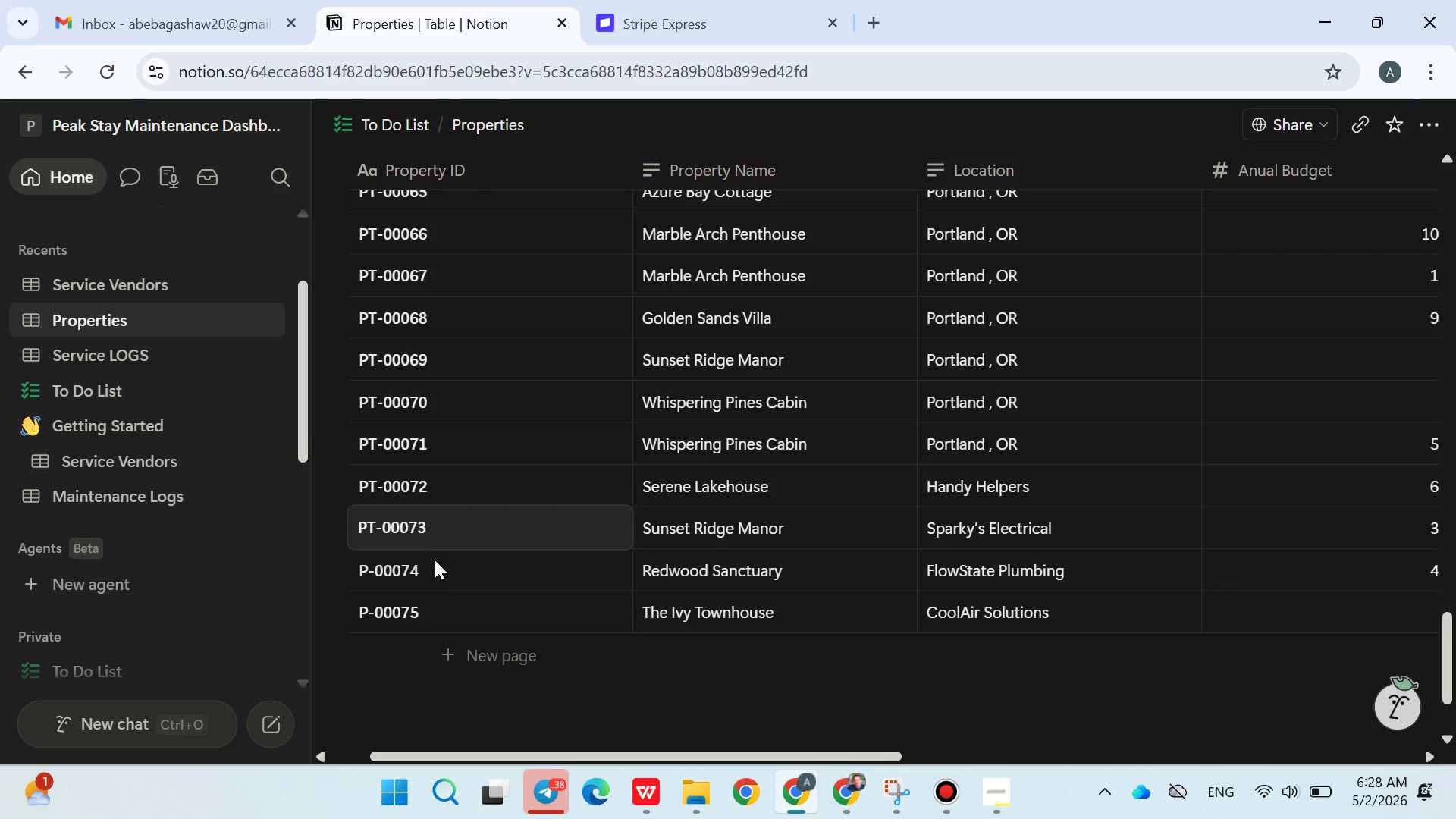 
left_click([441, 567])
 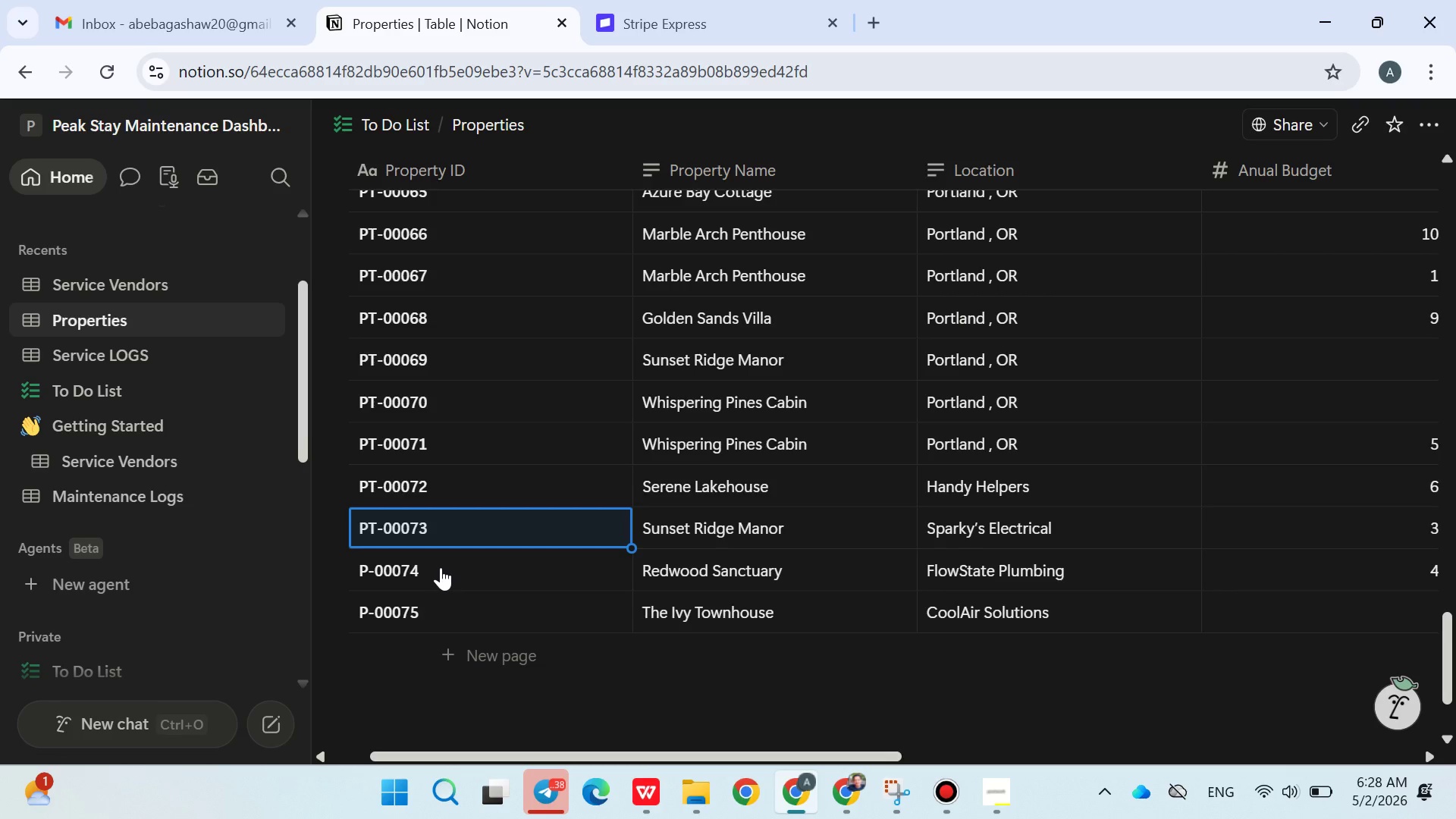 
left_click([441, 567])
 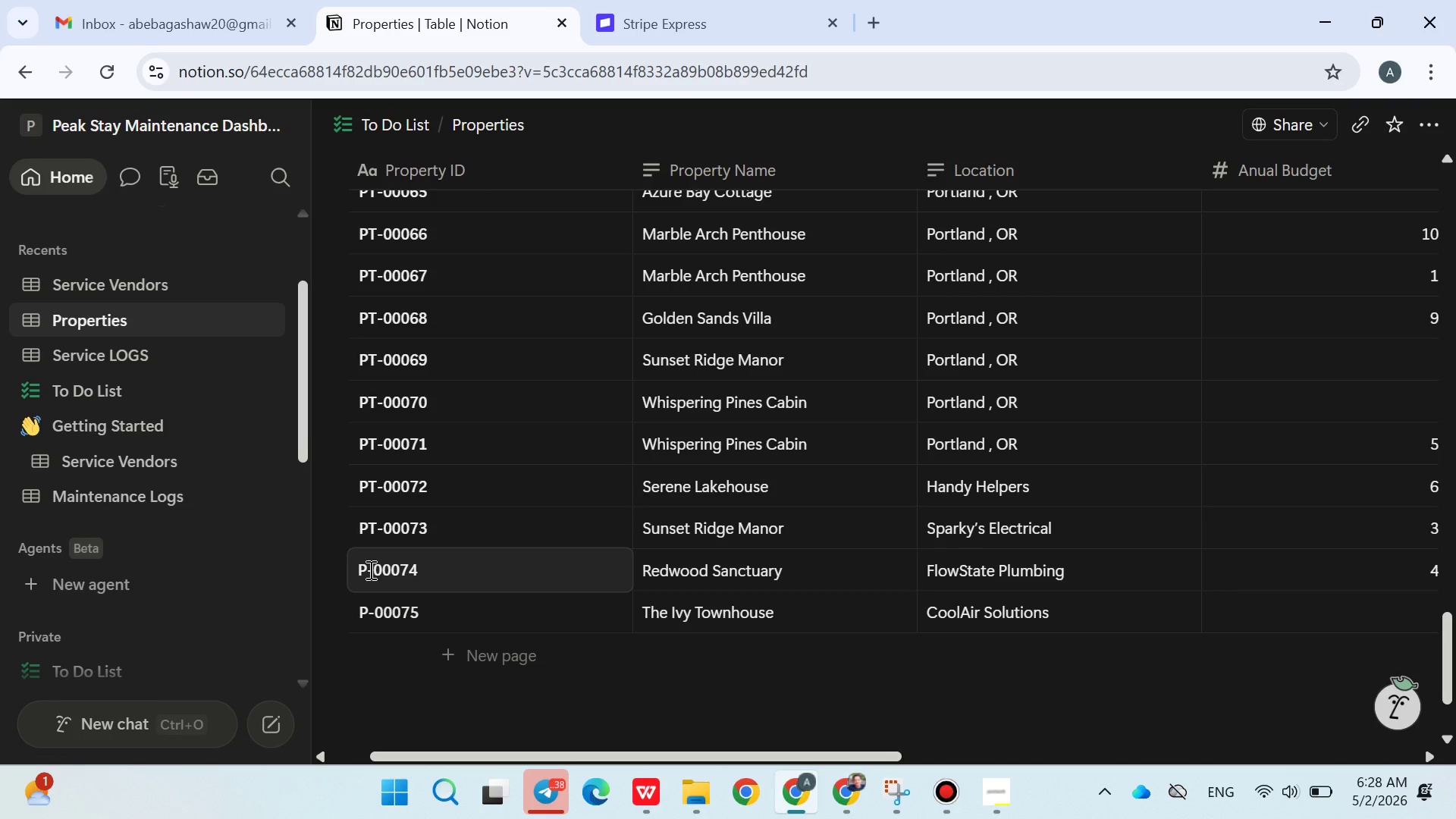 
left_click([369, 570])
 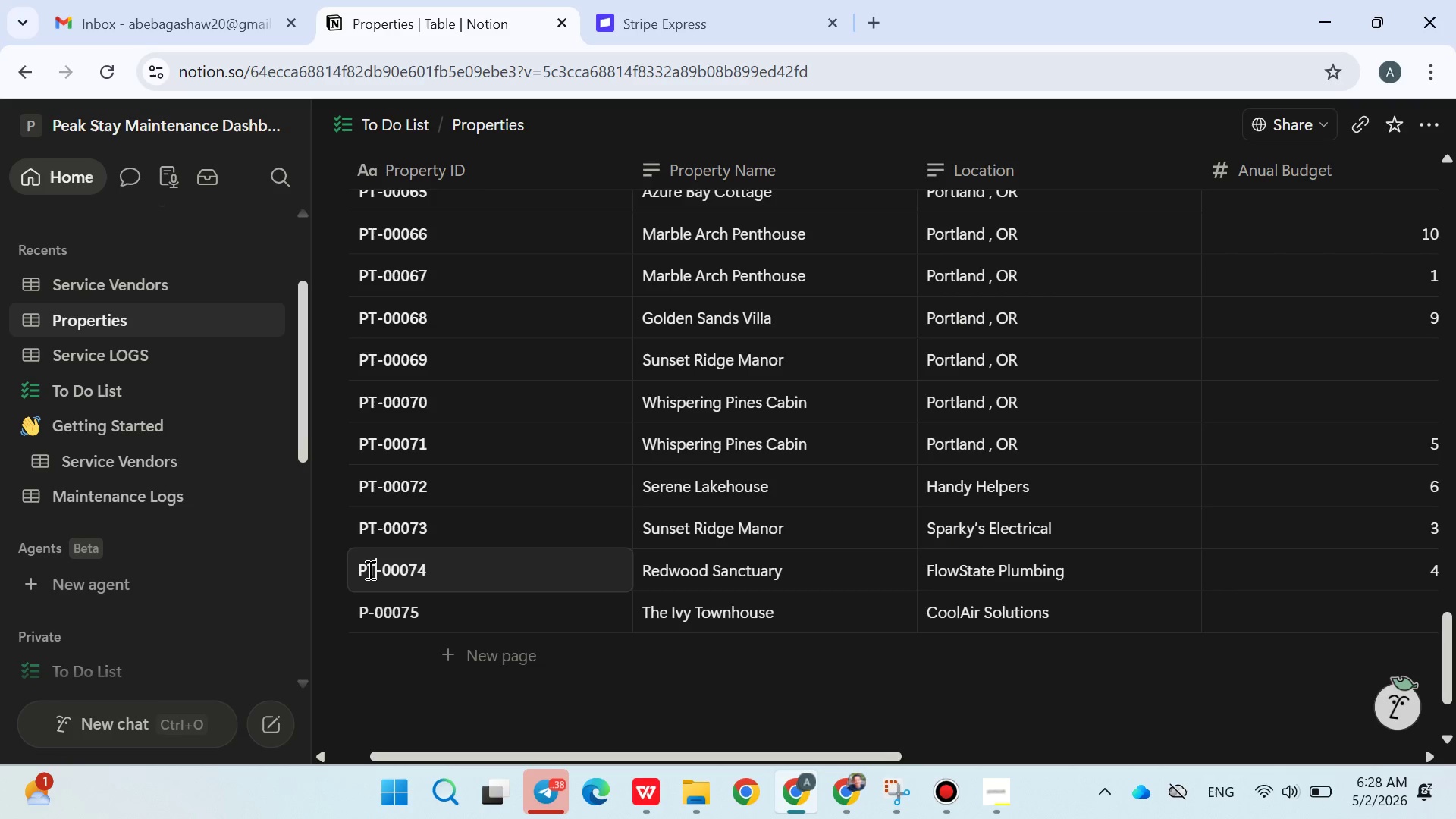 
key(T)
 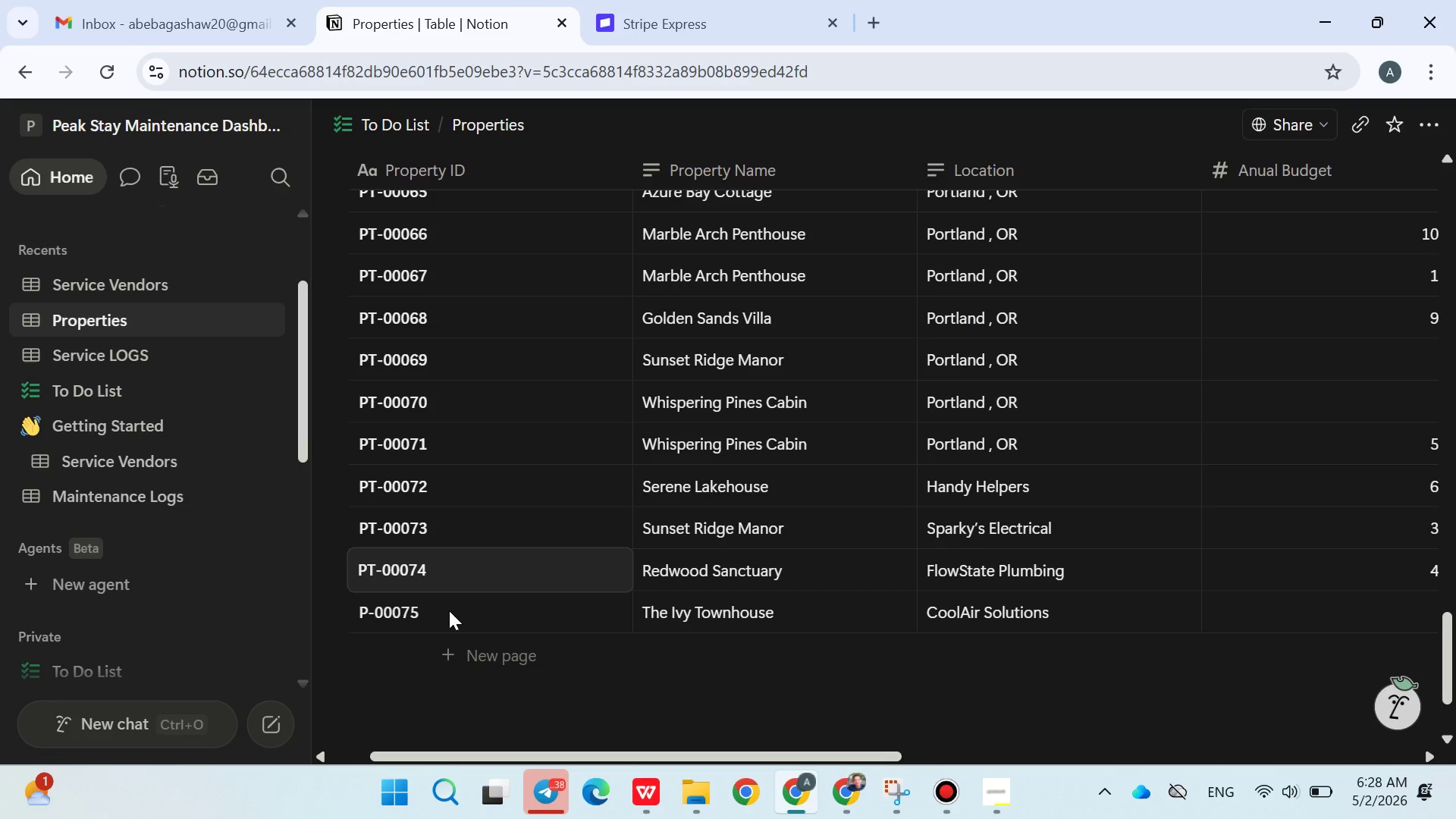 
left_click([450, 613])
 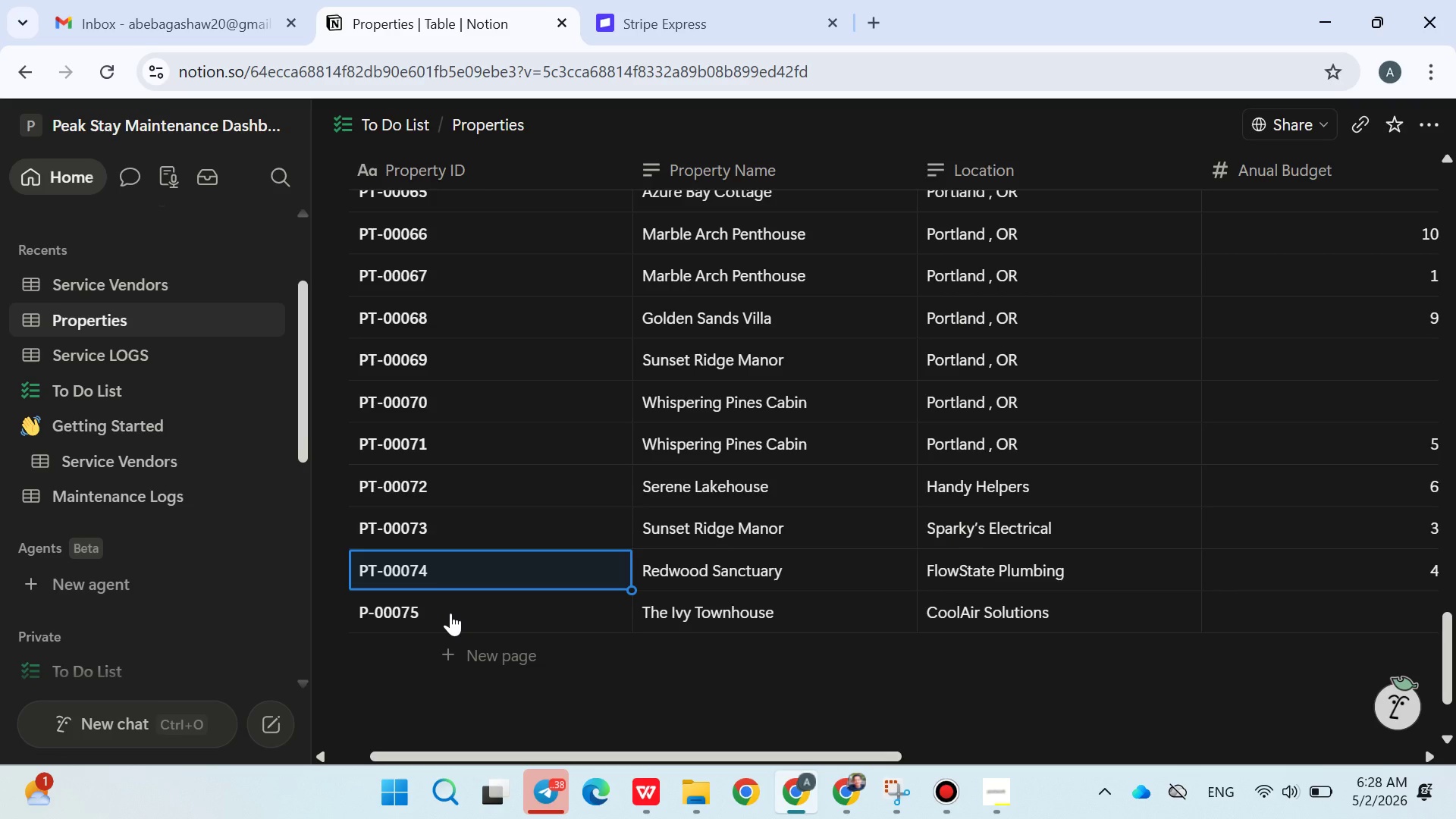 
left_click([450, 613])
 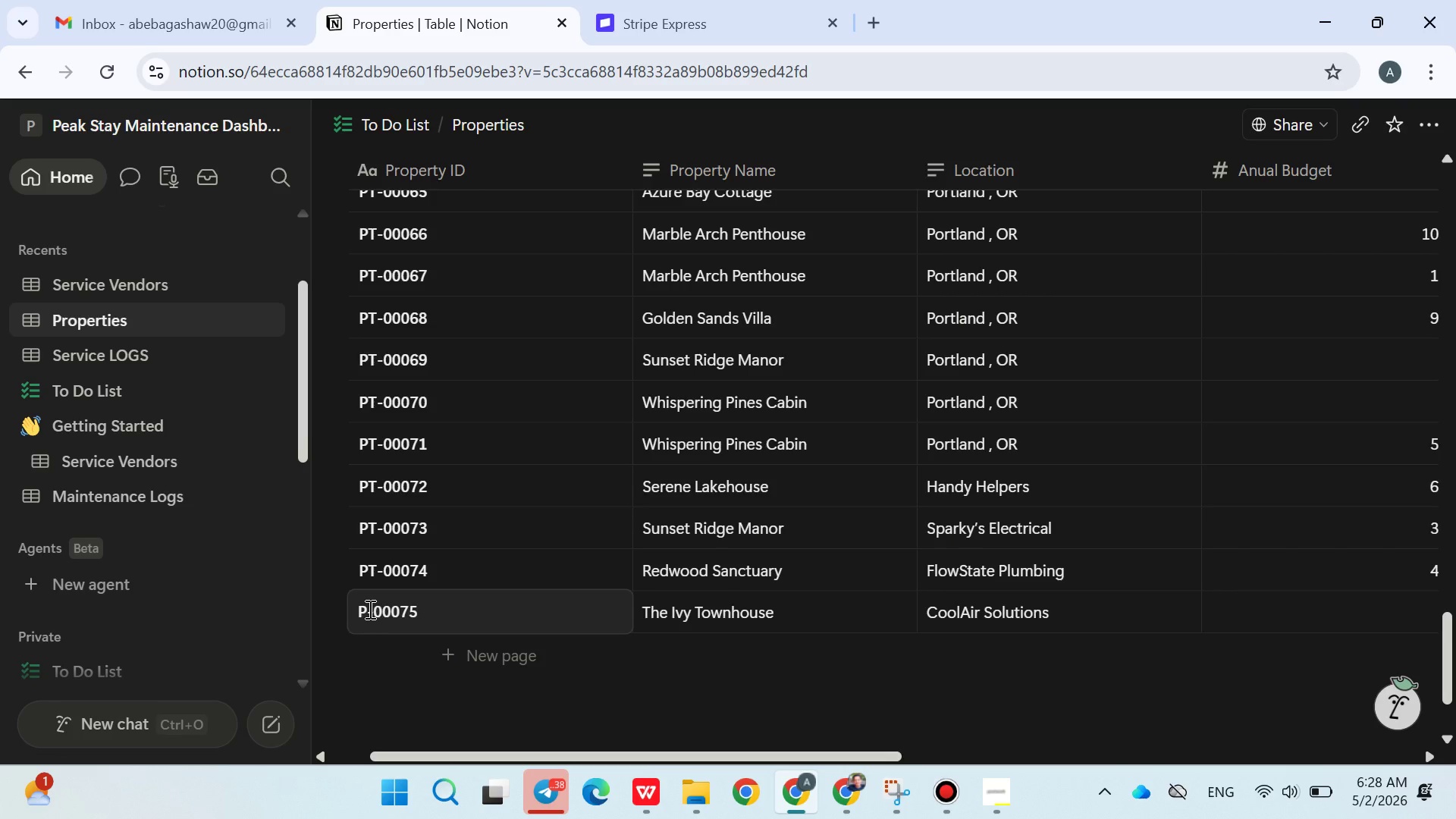 
left_click([369, 610])
 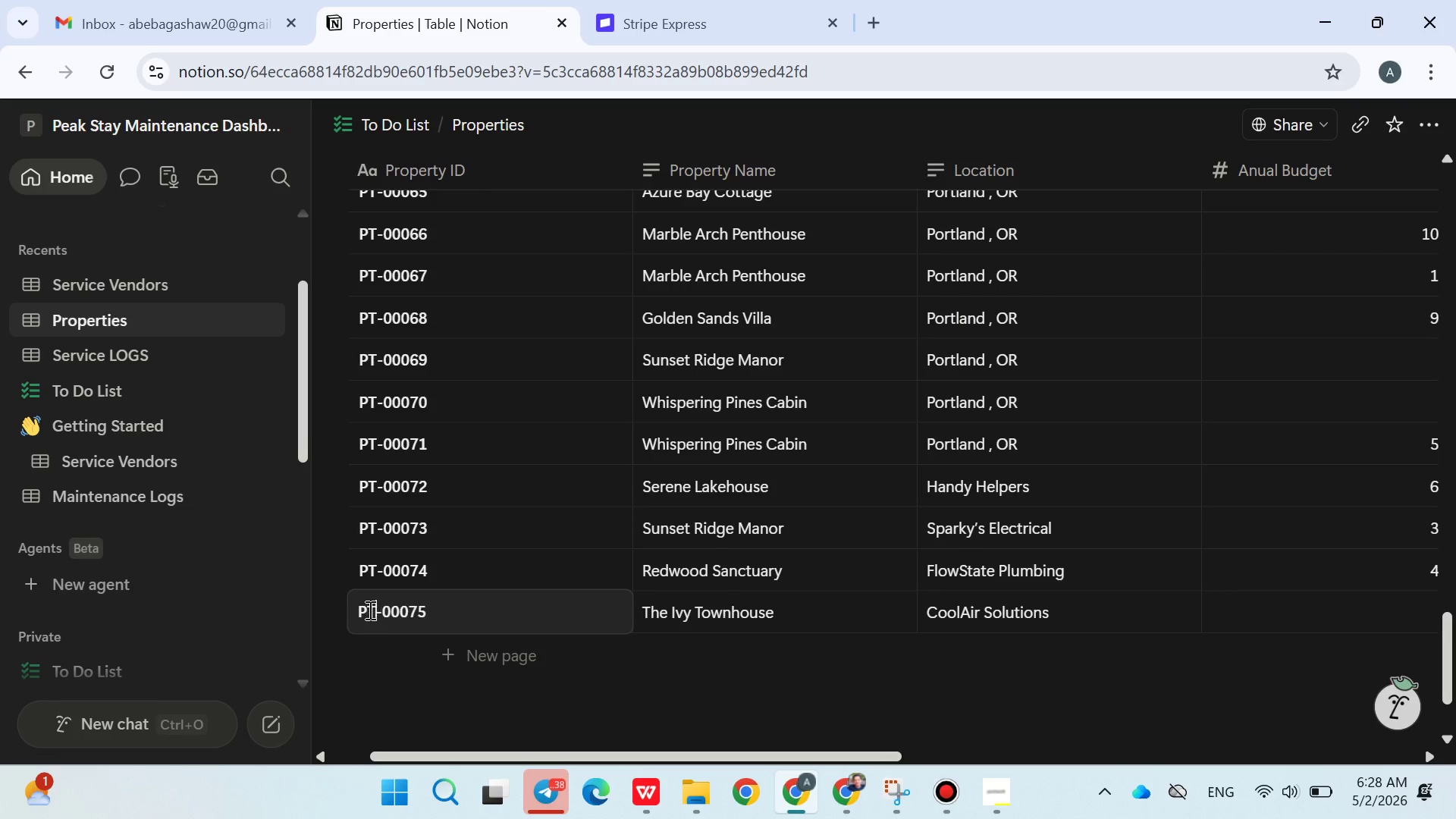 
key(T)
 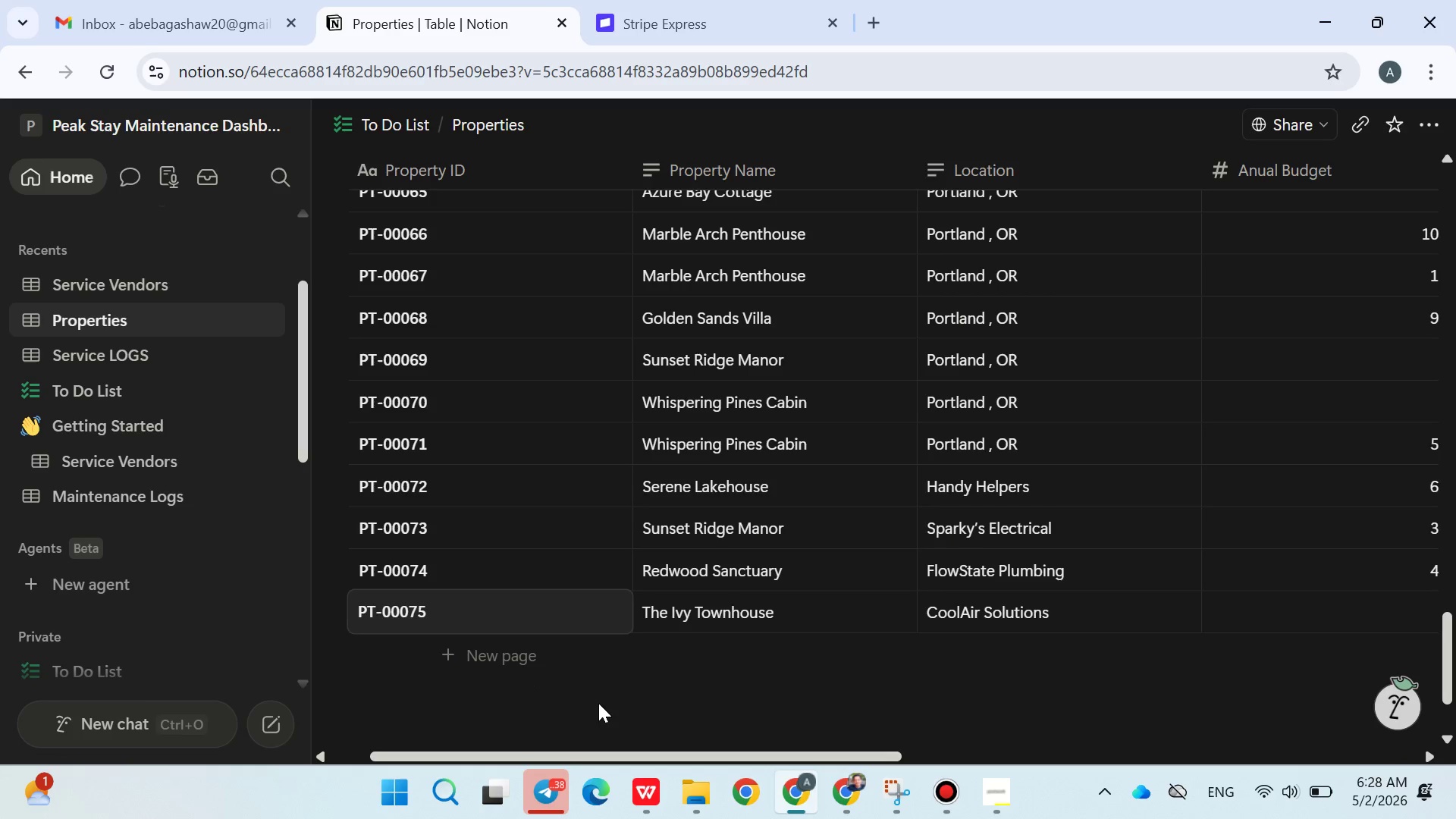 
left_click([601, 703])
 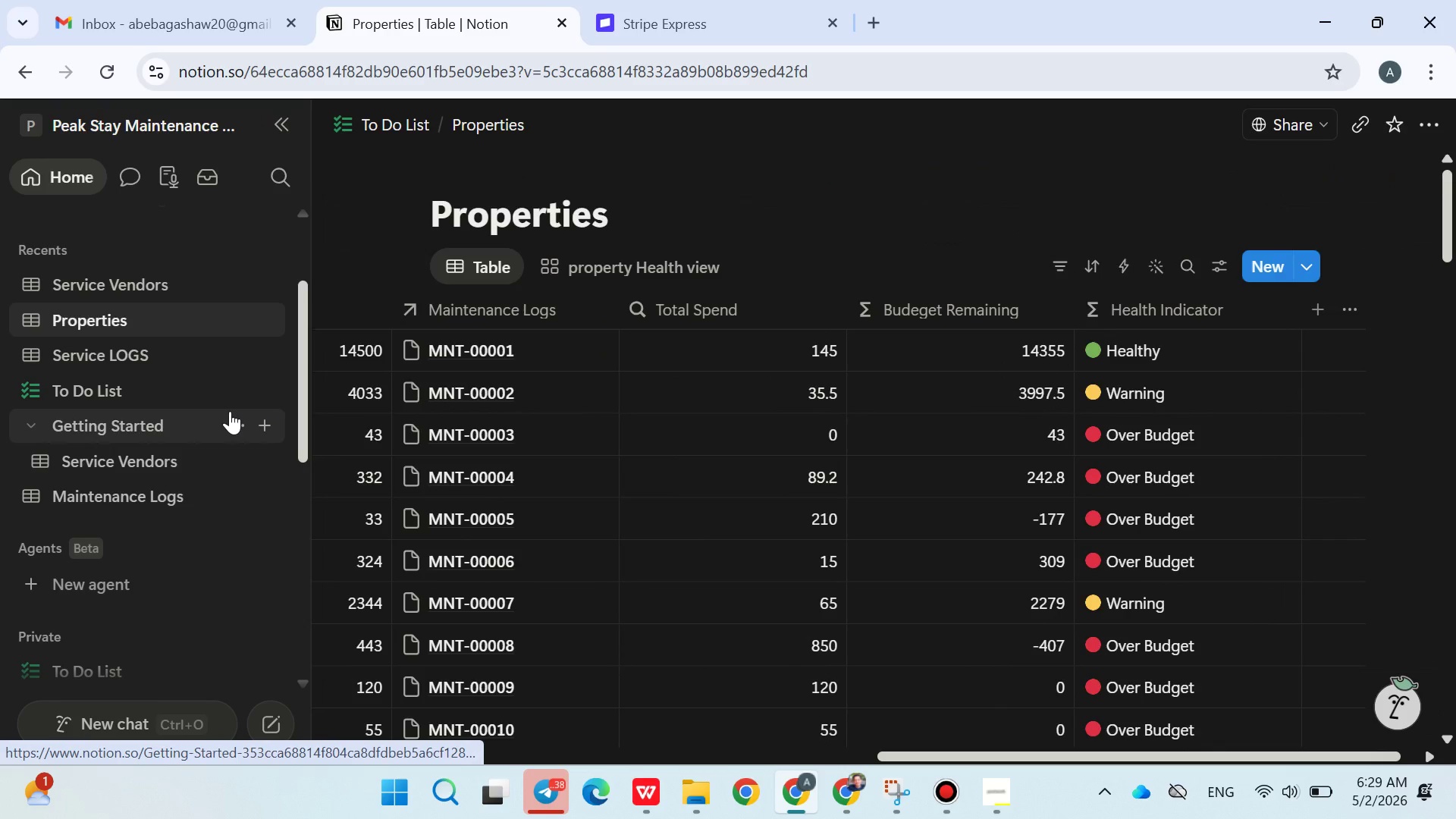 
wait(24.91)
 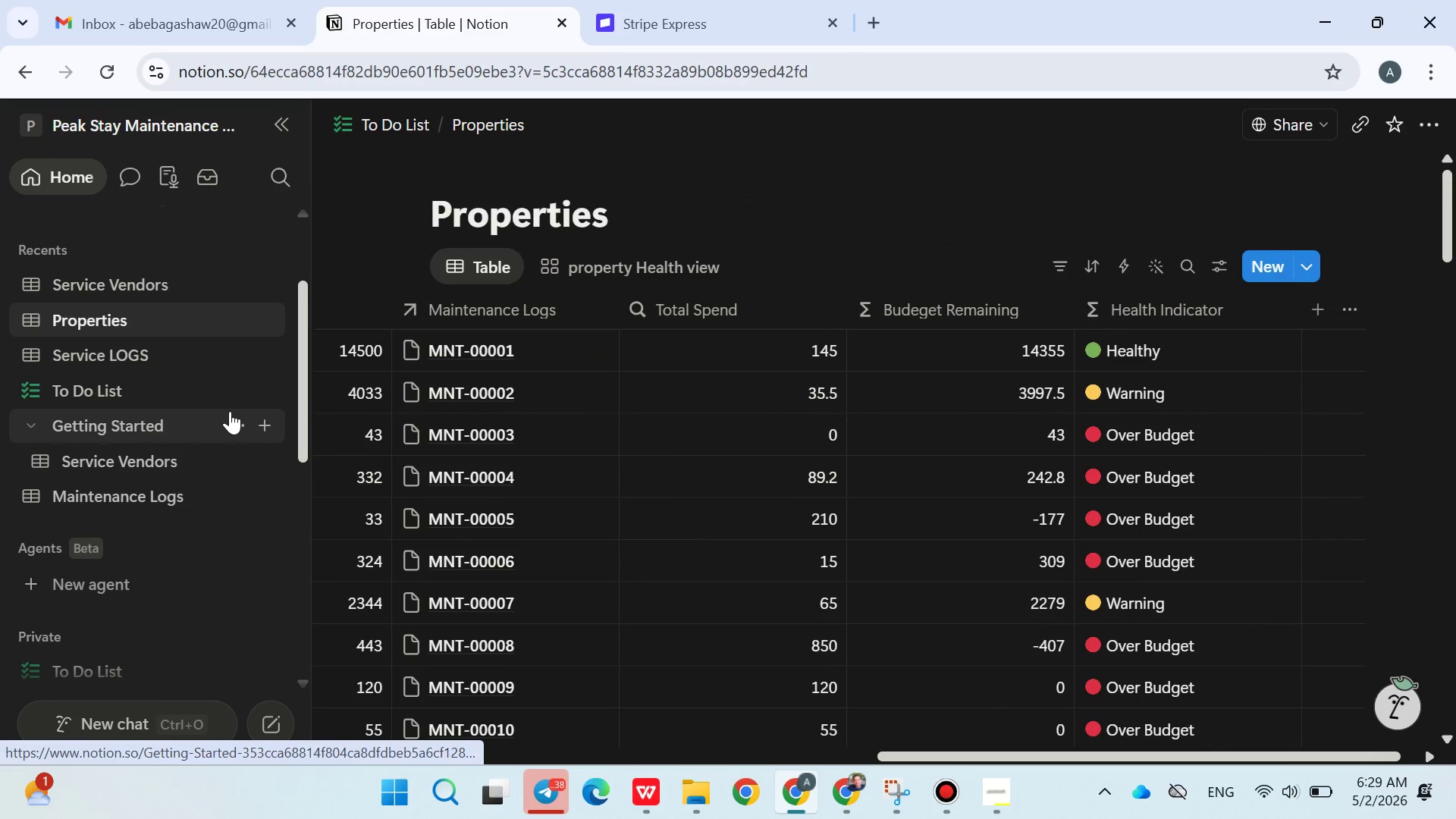 
left_click([158, 330])
 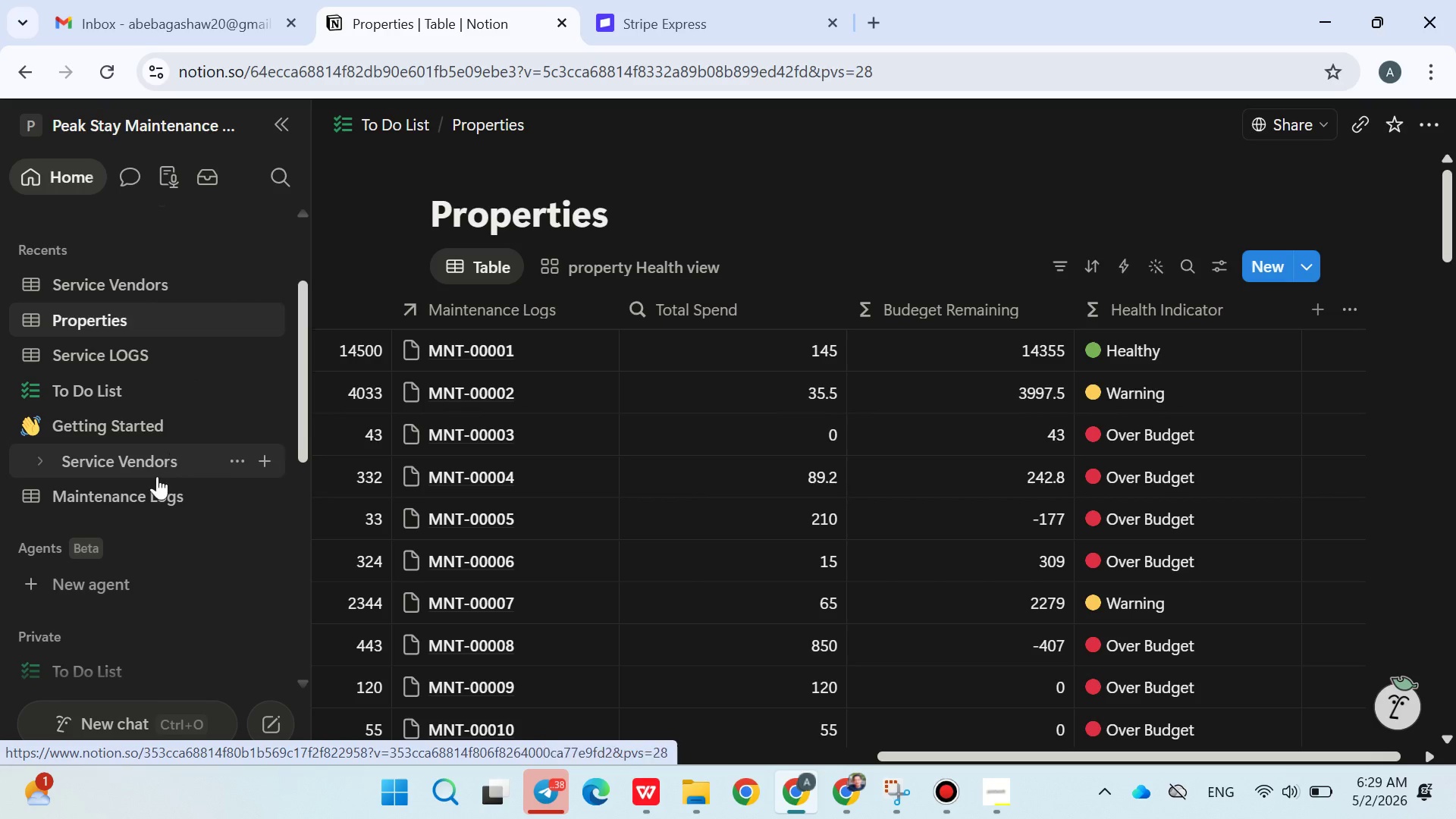 
left_click([152, 491])
 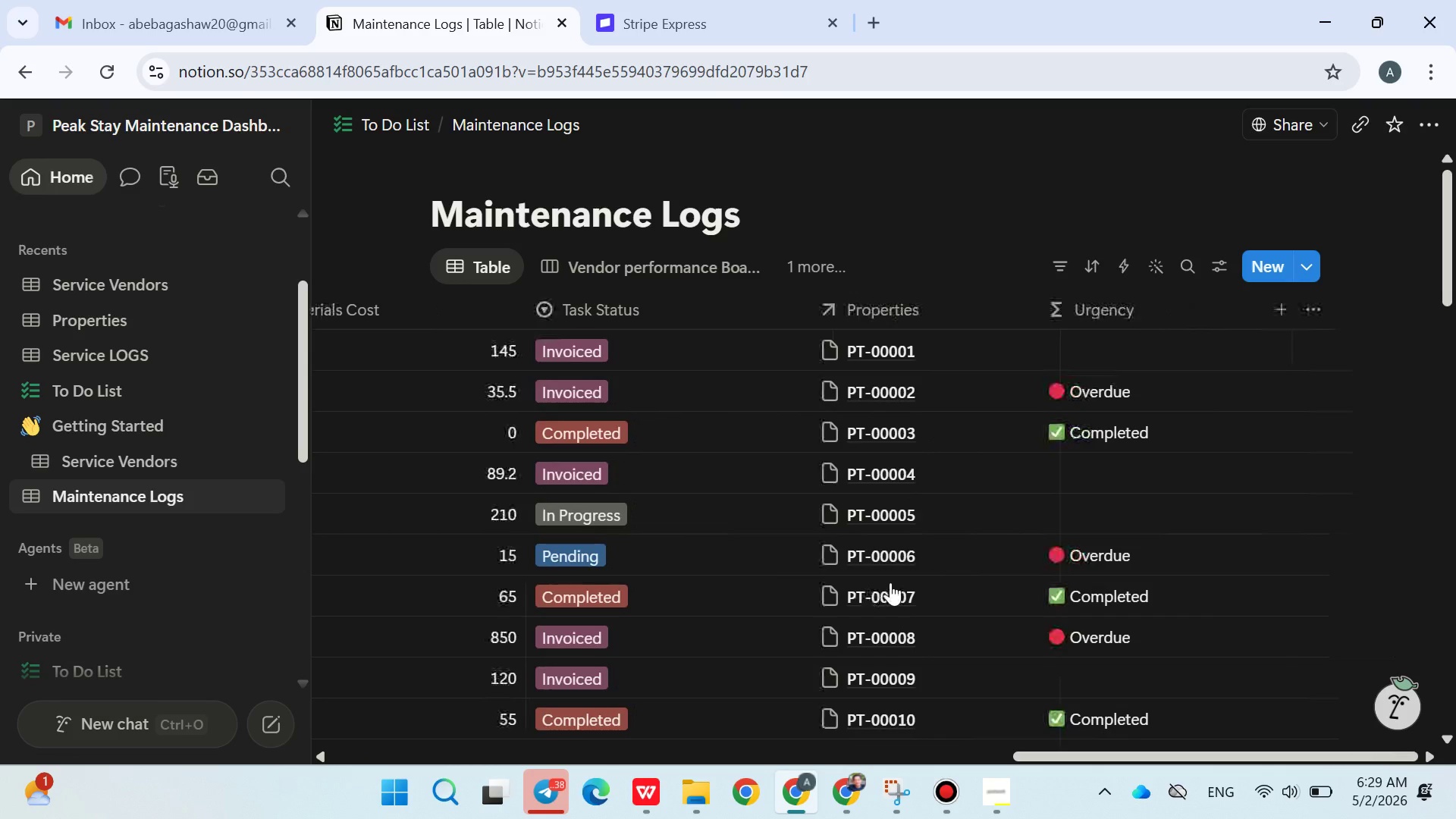 
wait(6.27)
 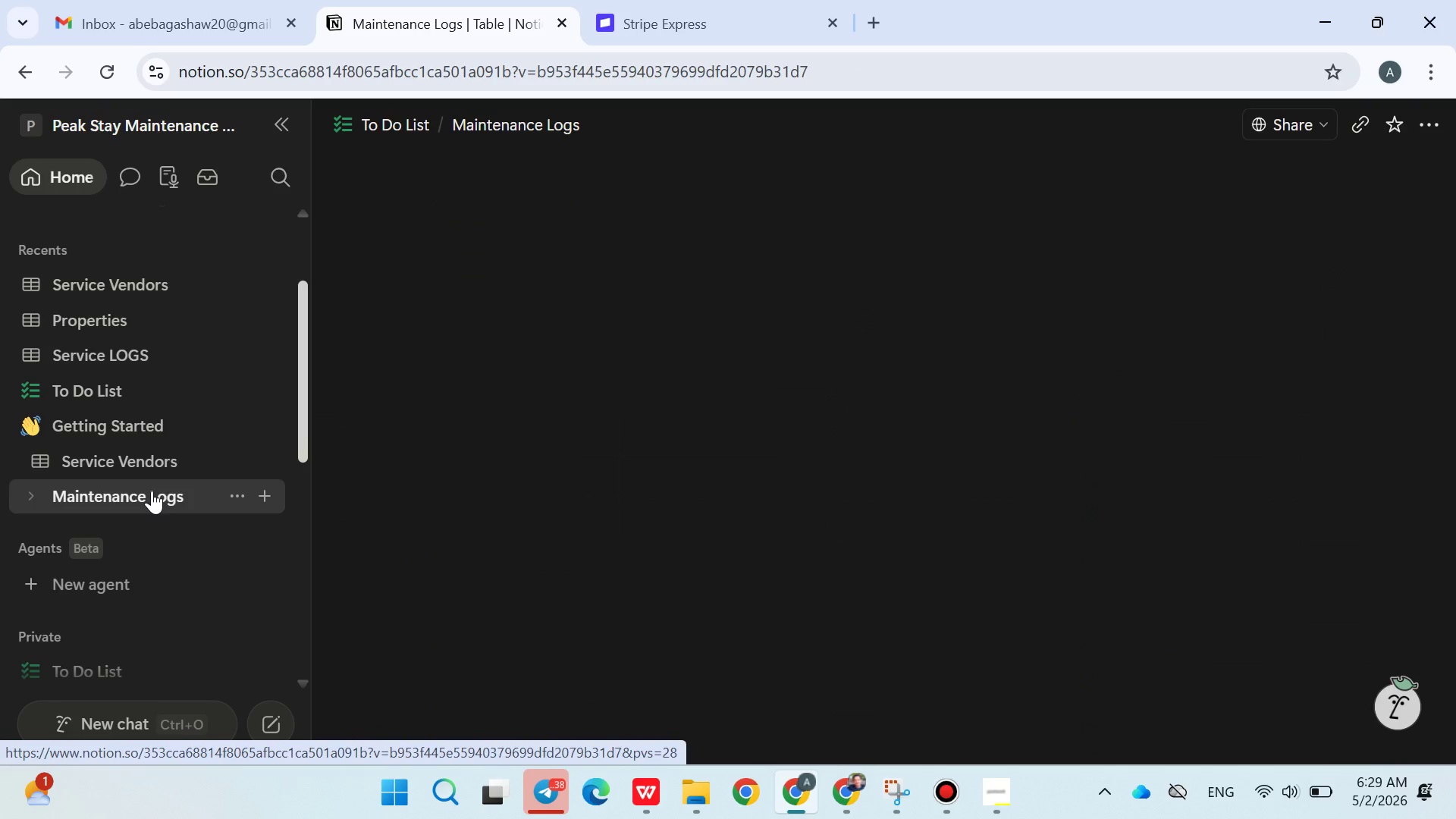 
left_click([1123, 348])
 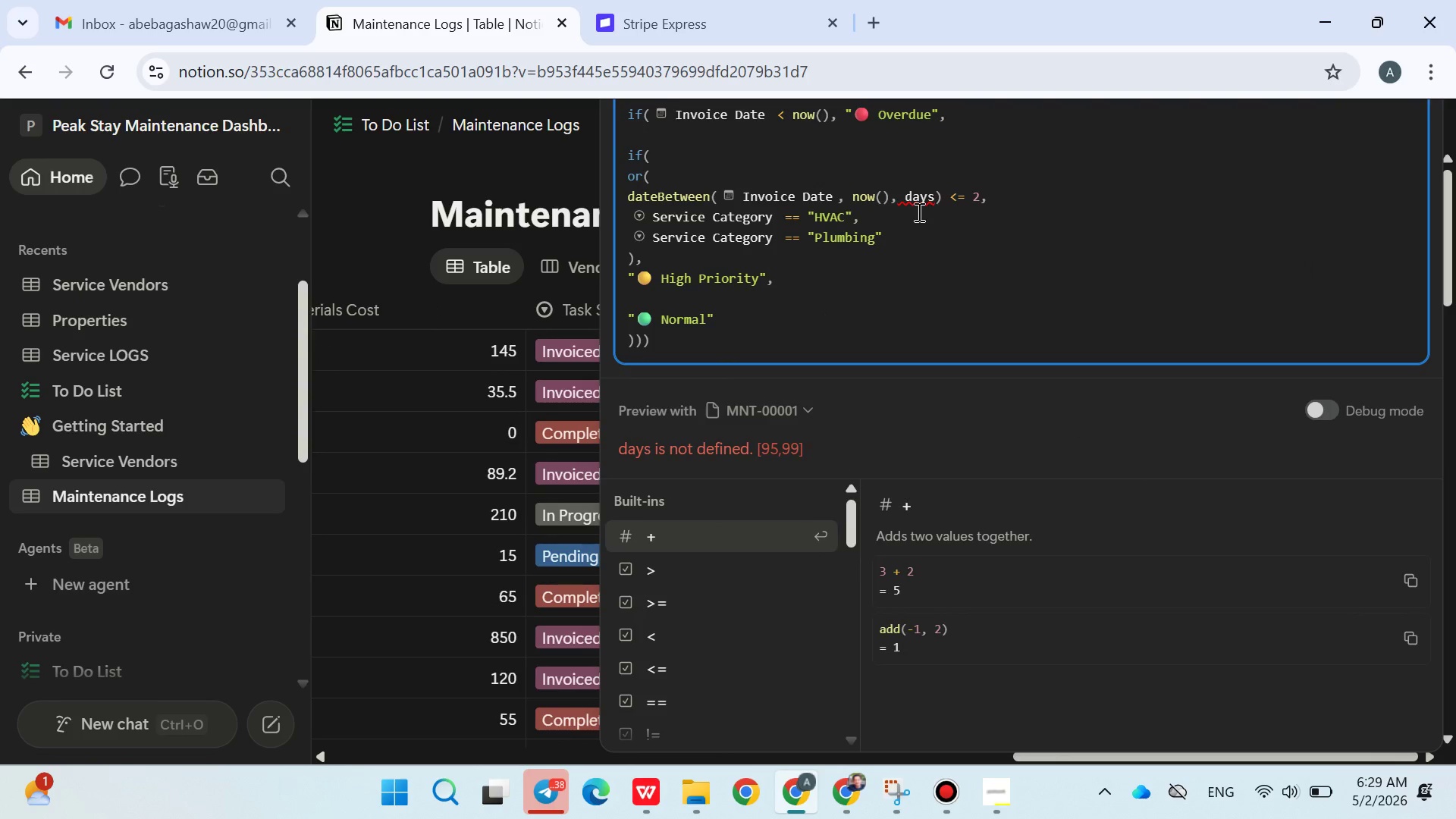 
left_click([902, 199])
 